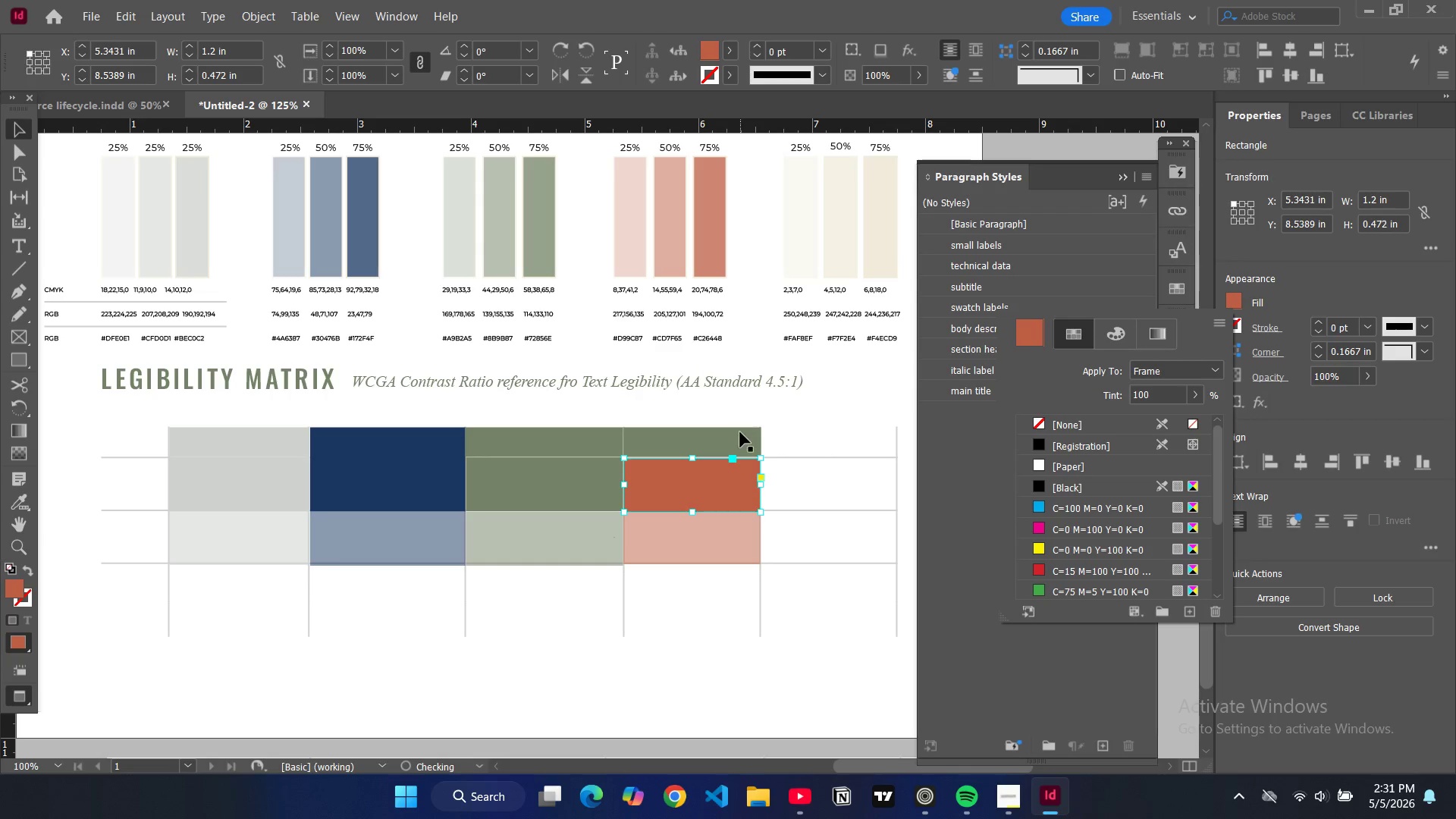 
left_click([740, 439])
 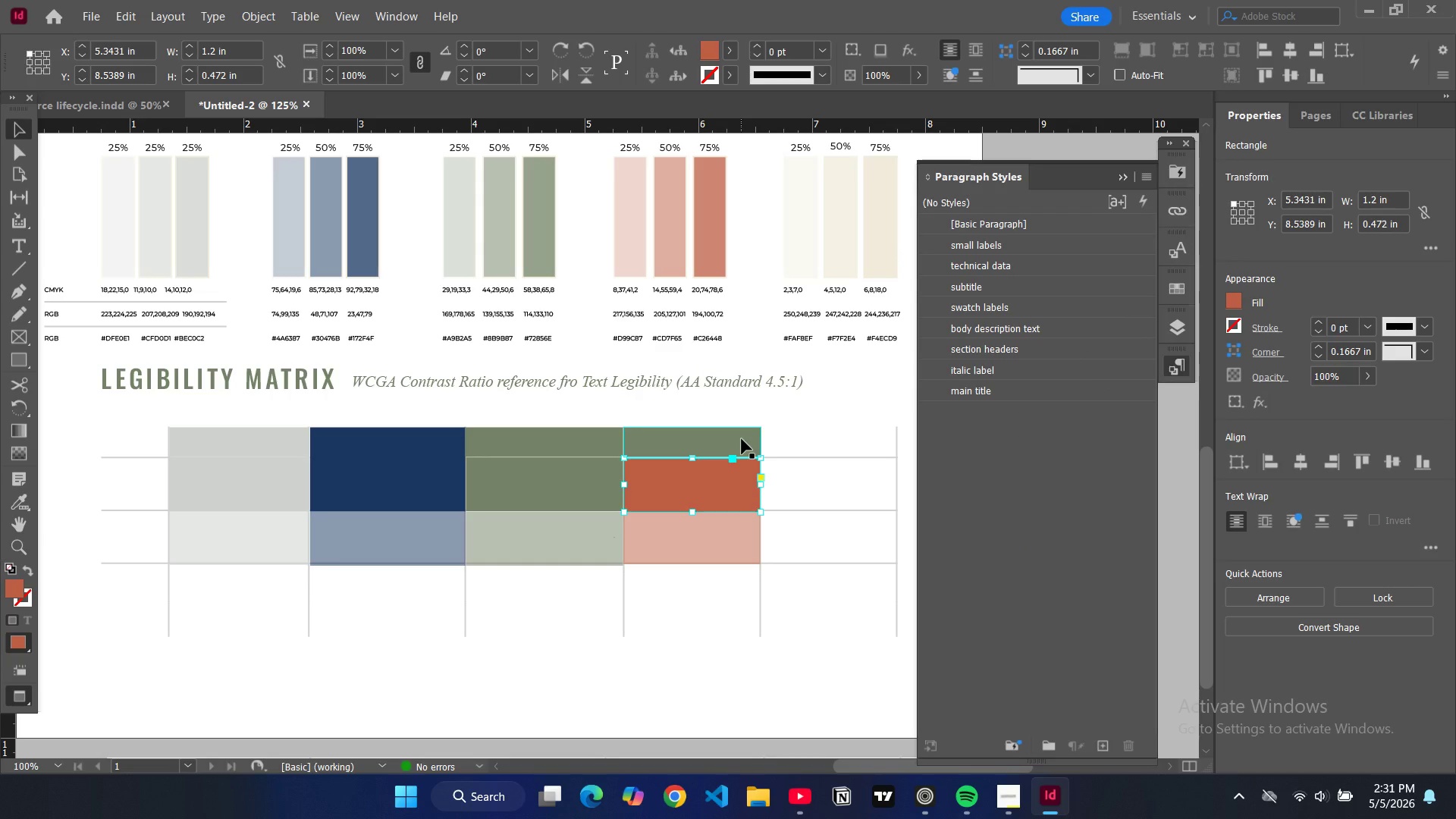 
left_click([742, 439])
 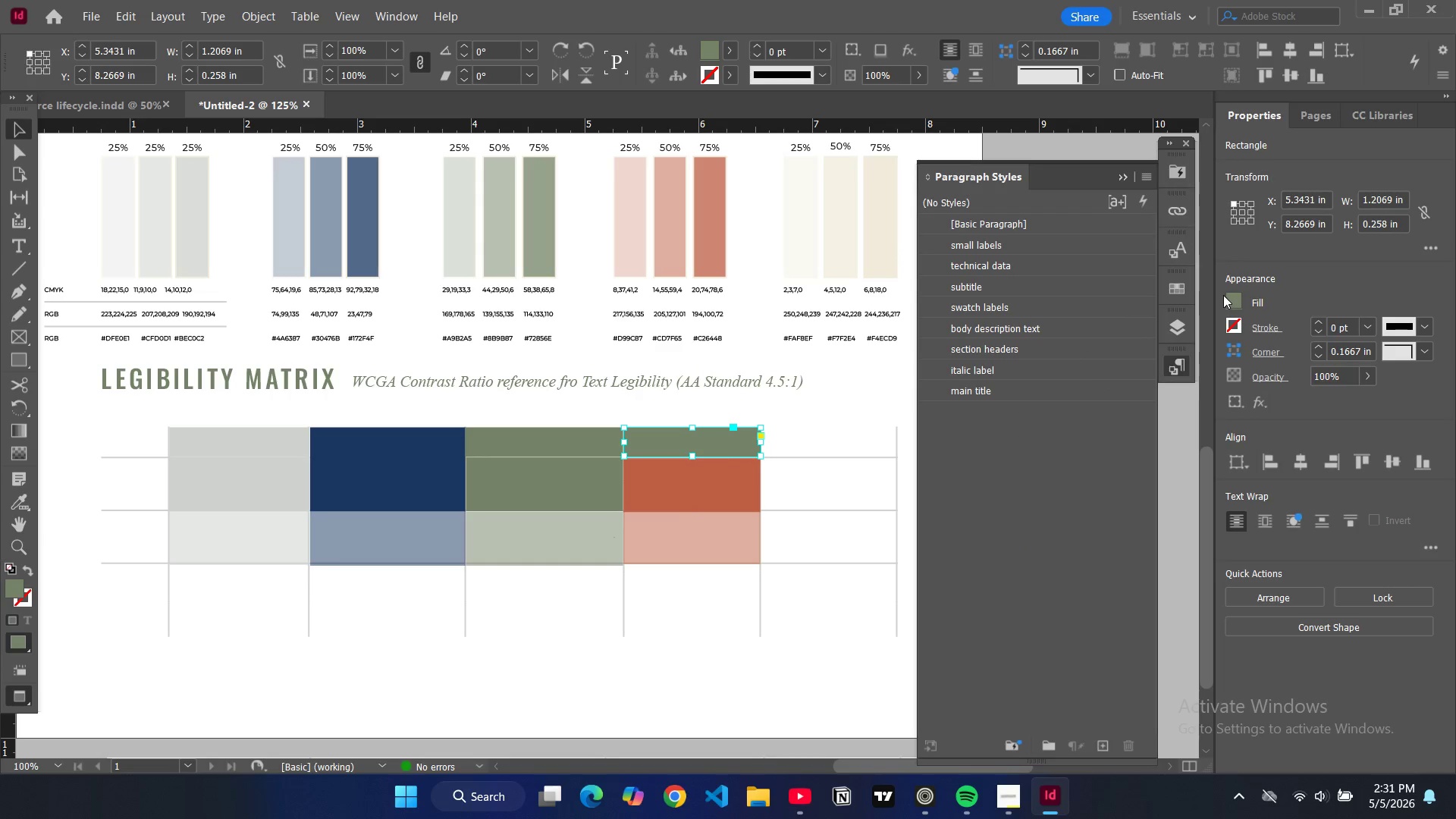 
left_click([1232, 296])
 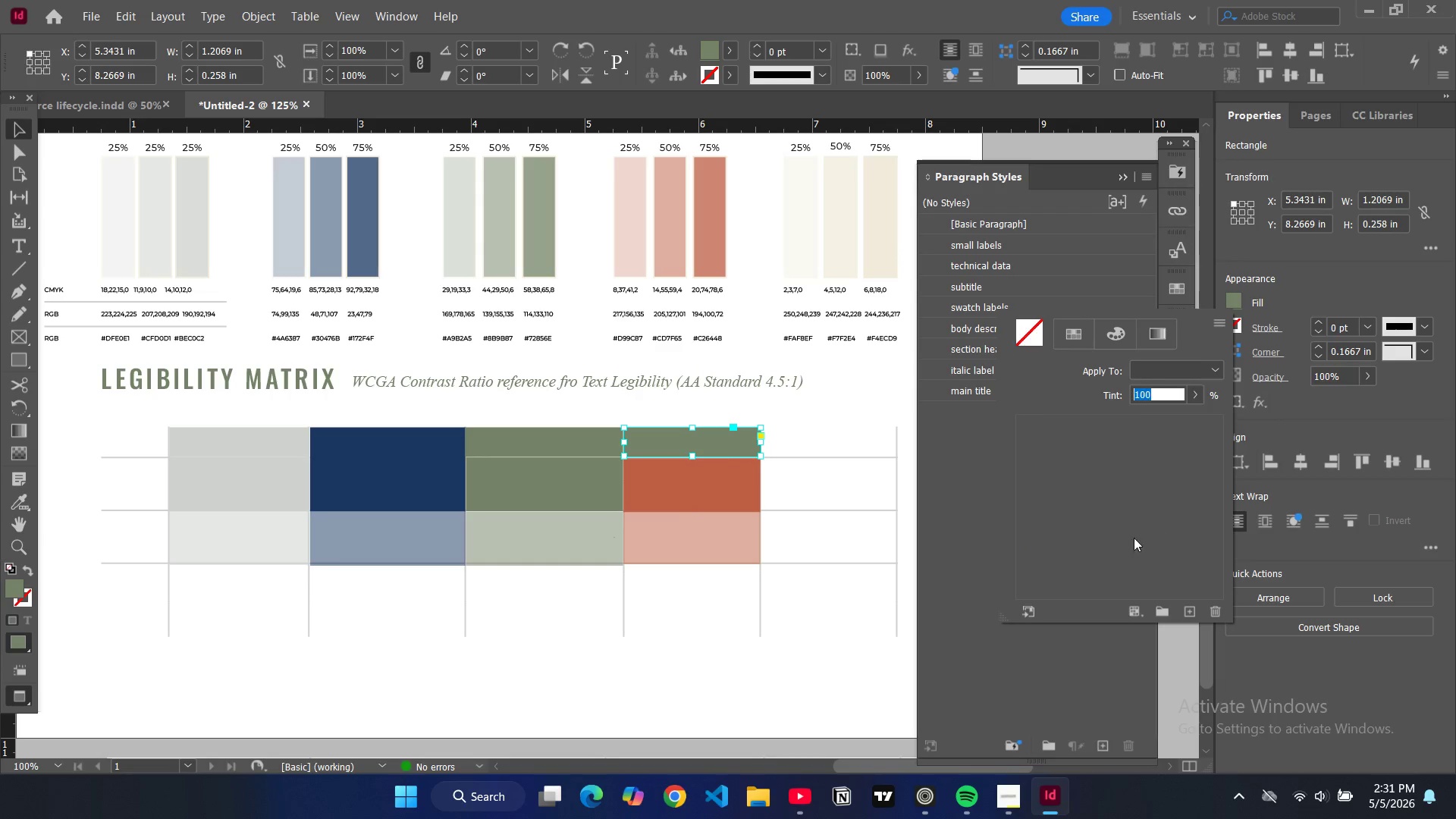 
scroll: coordinate [1080, 502], scroll_direction: down, amount: 11.0
 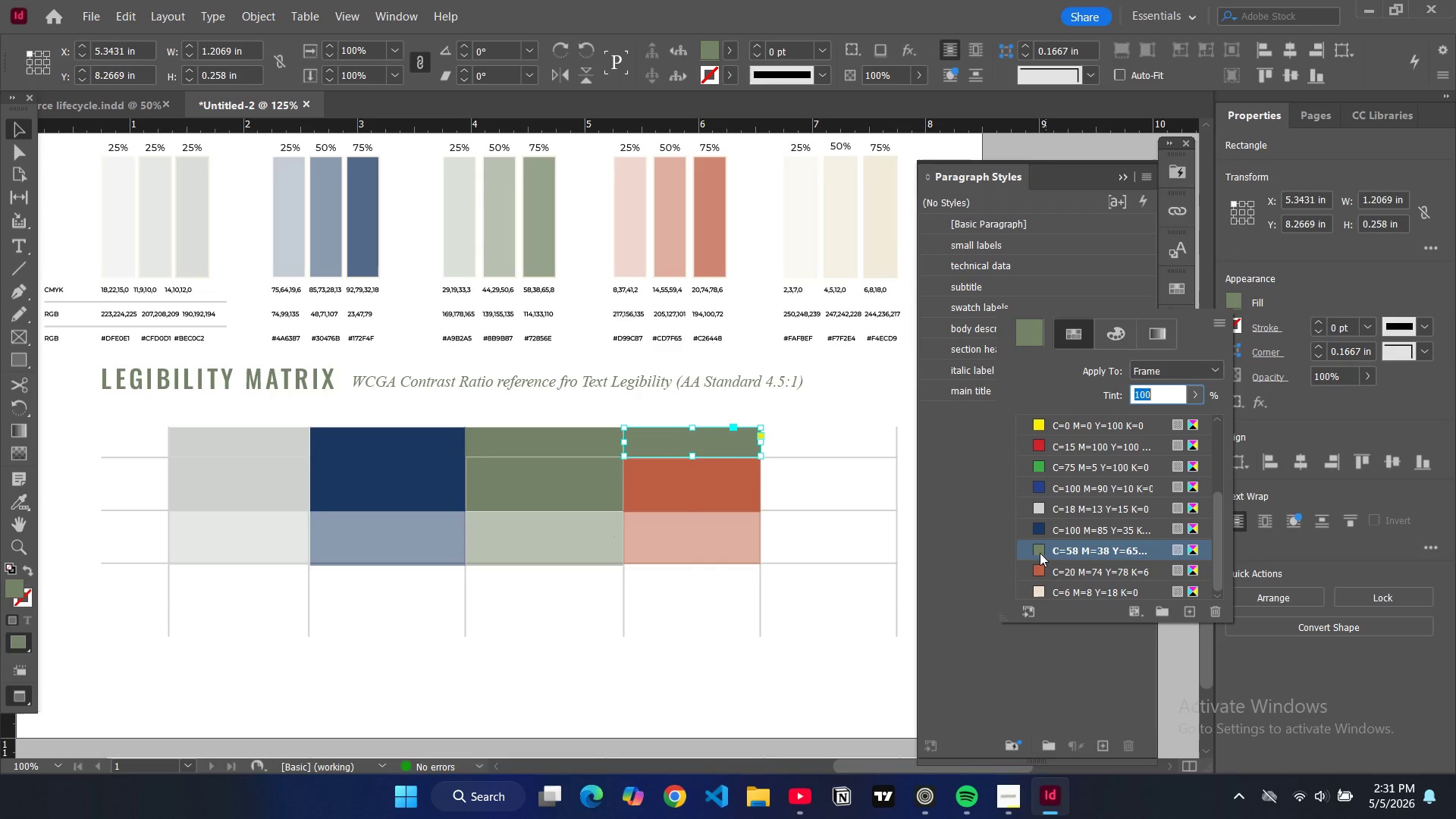 
mouse_move([1052, 536])
 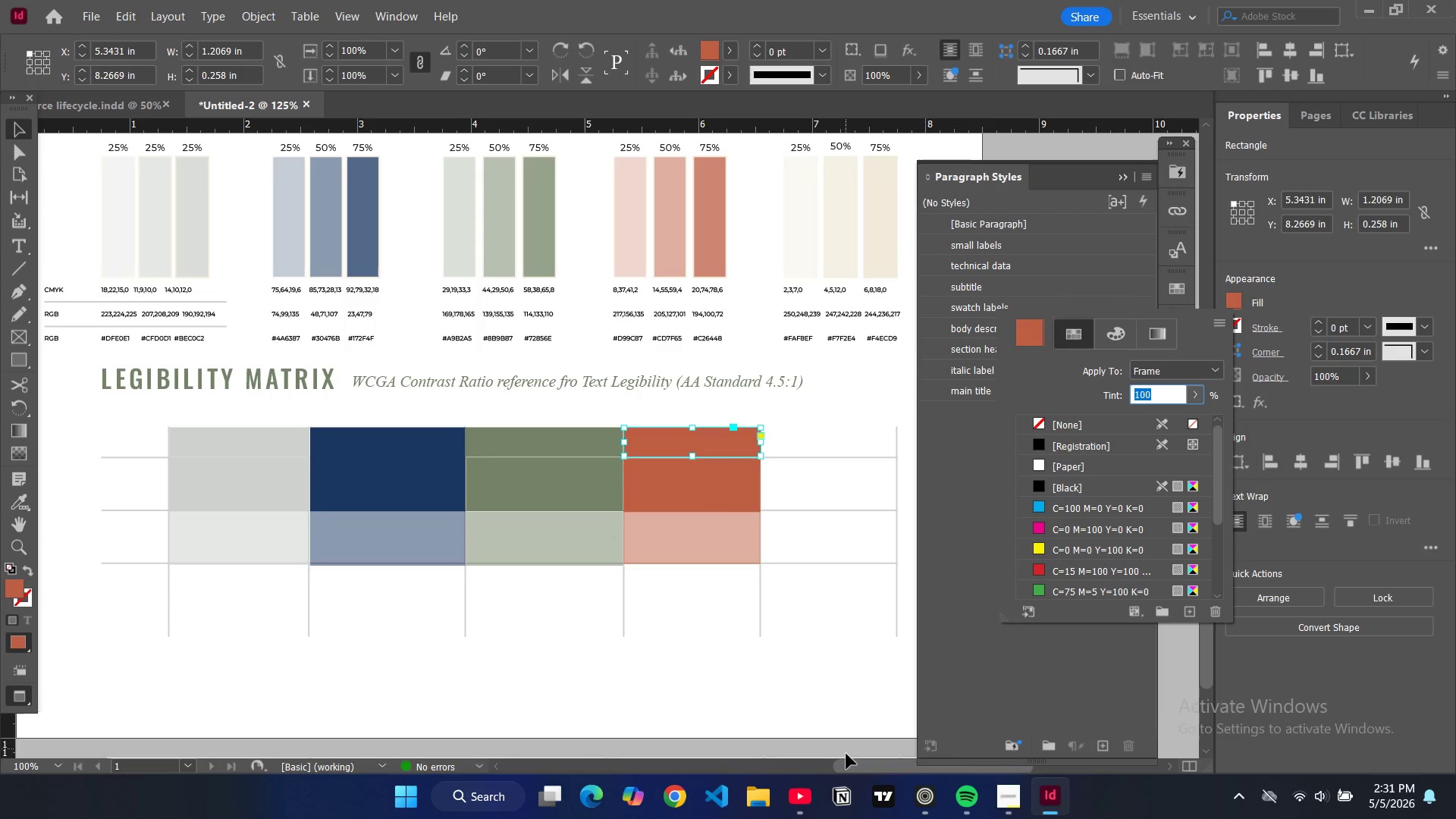 
left_click_drag(start_coordinate=[851, 763], to_coordinate=[871, 764])
 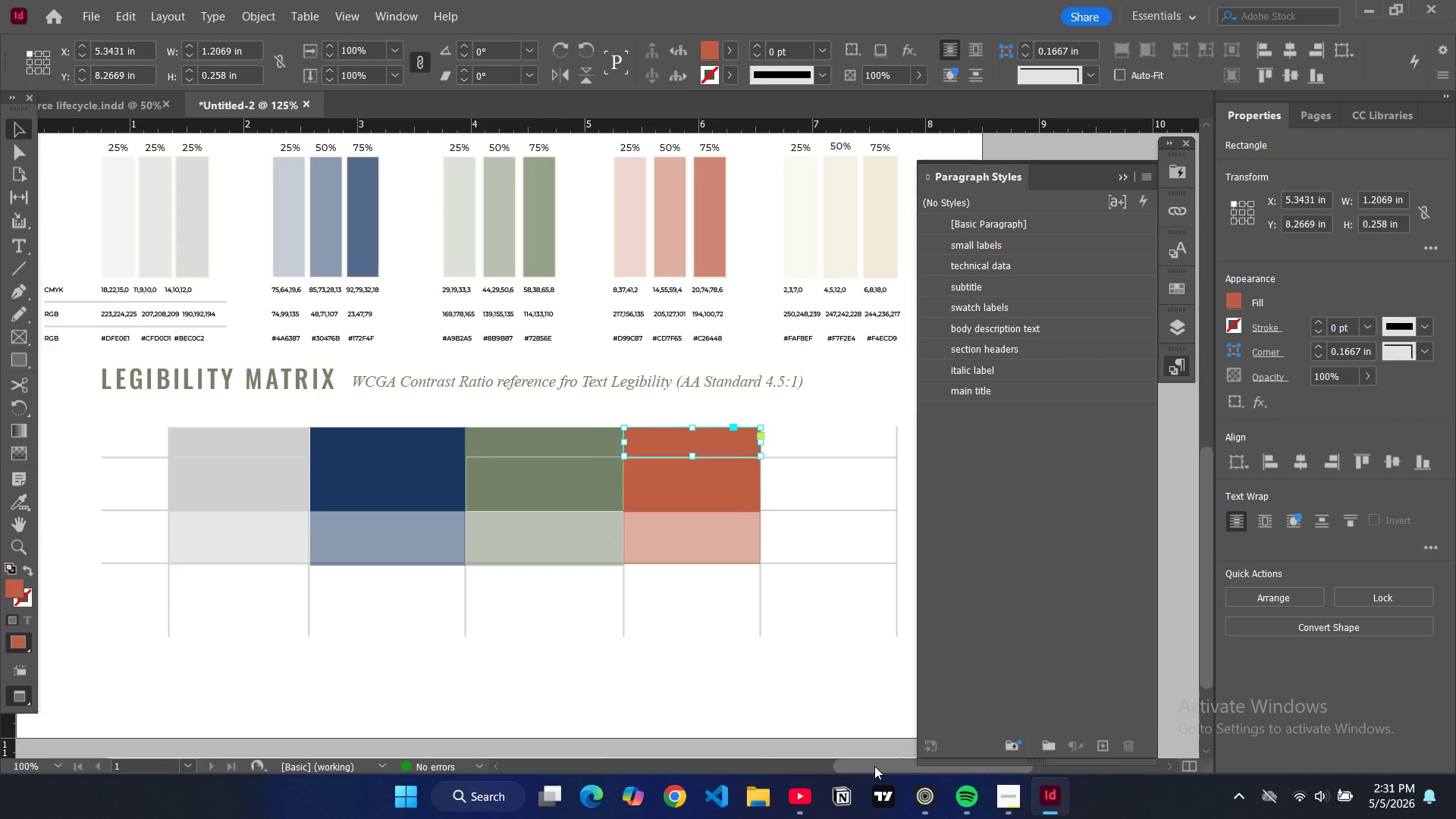 
left_click_drag(start_coordinate=[874, 766], to_coordinate=[880, 765])
 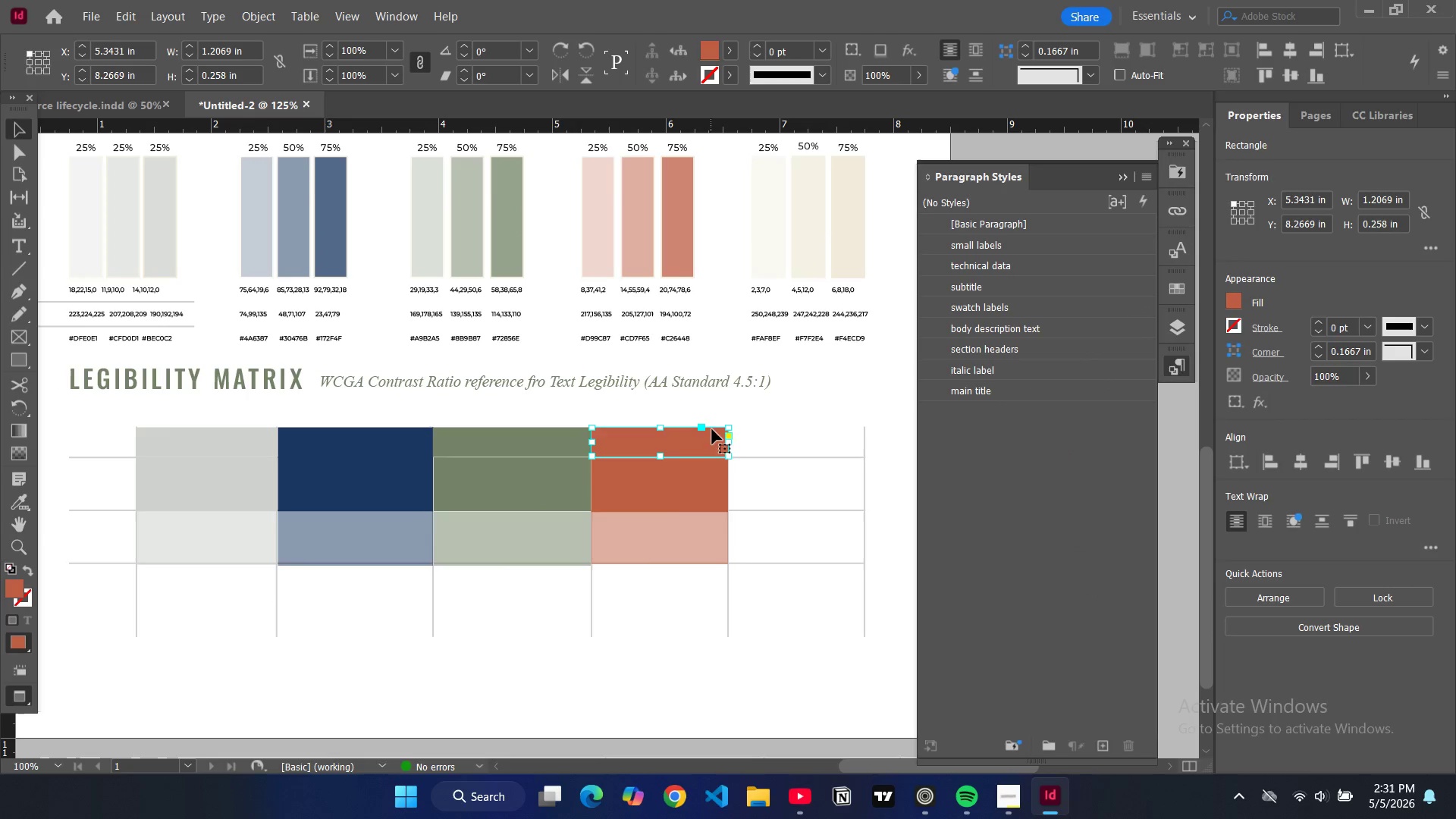 
key(Control+C)
 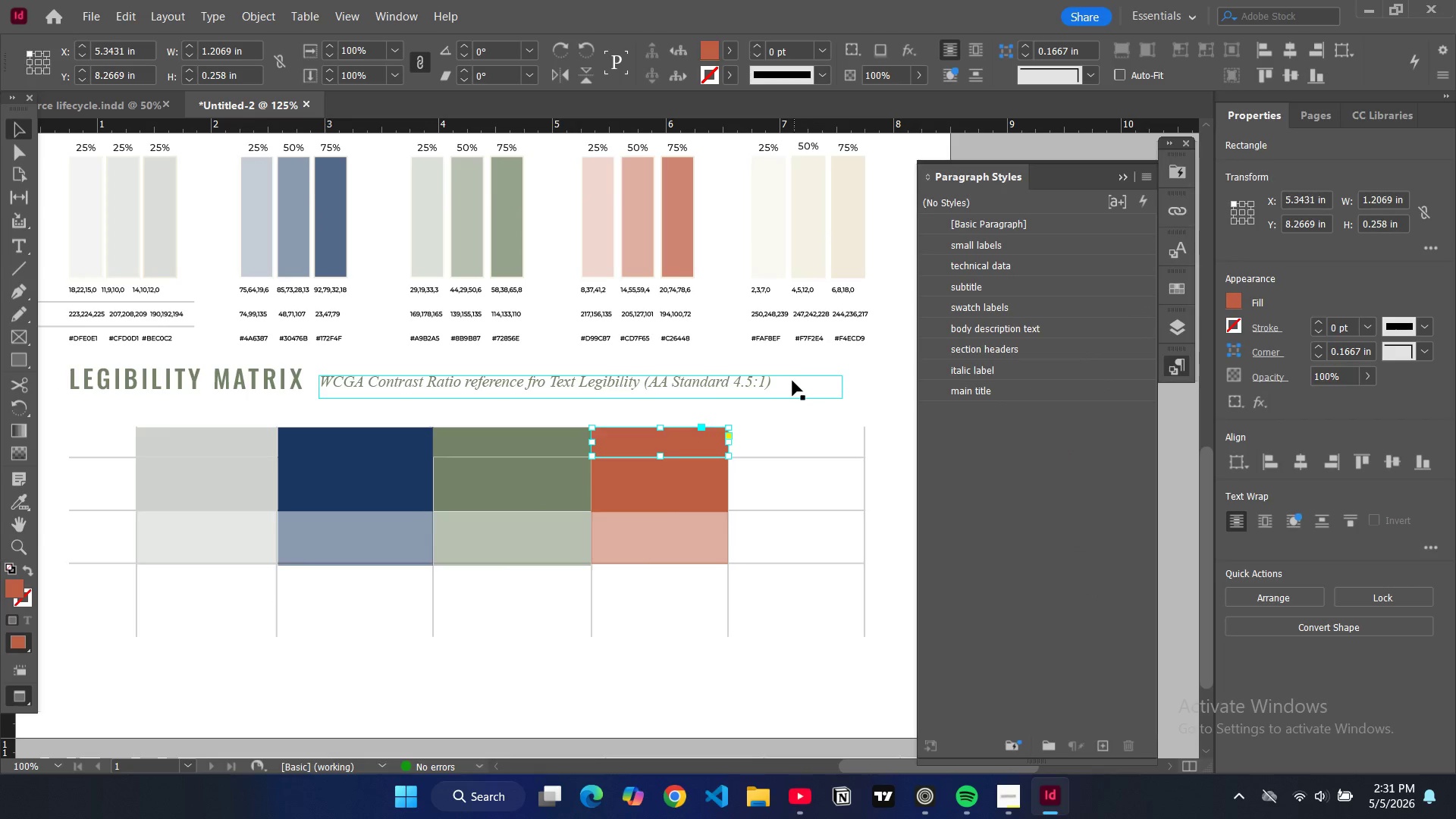 
key(Control+V)
 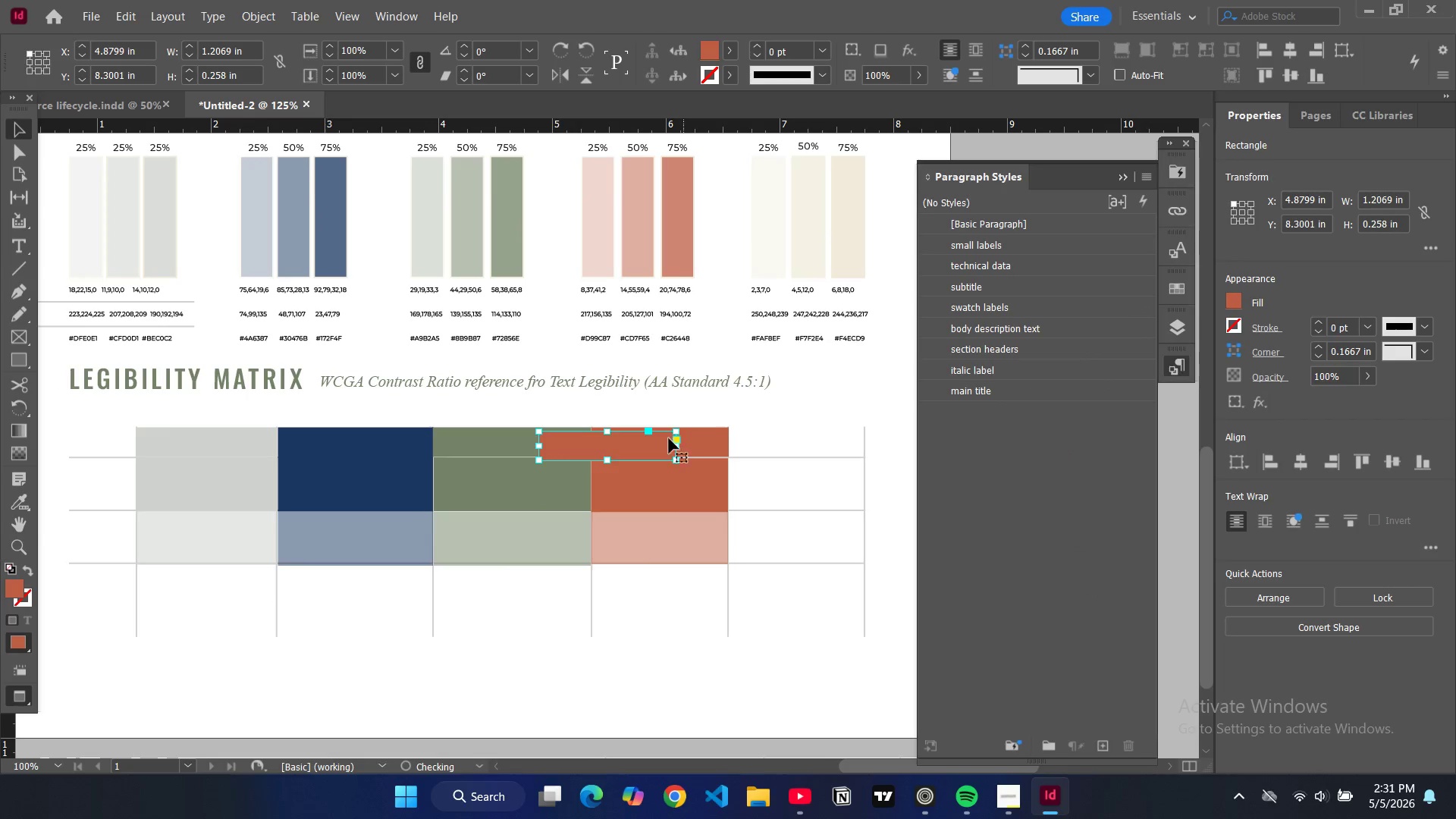 
left_click_drag(start_coordinate=[651, 441], to_coordinate=[845, 438])
 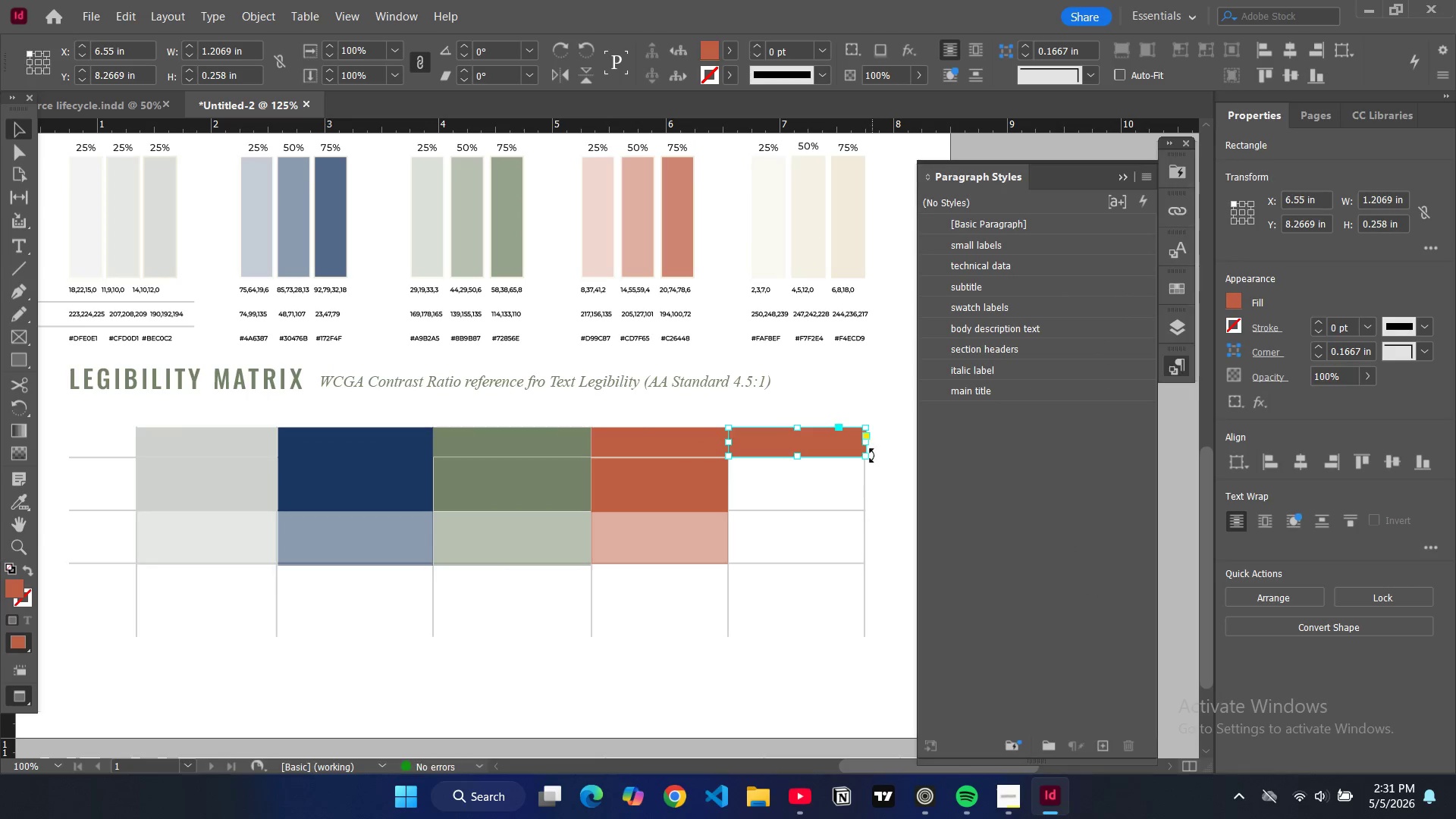 
left_click([876, 482])
 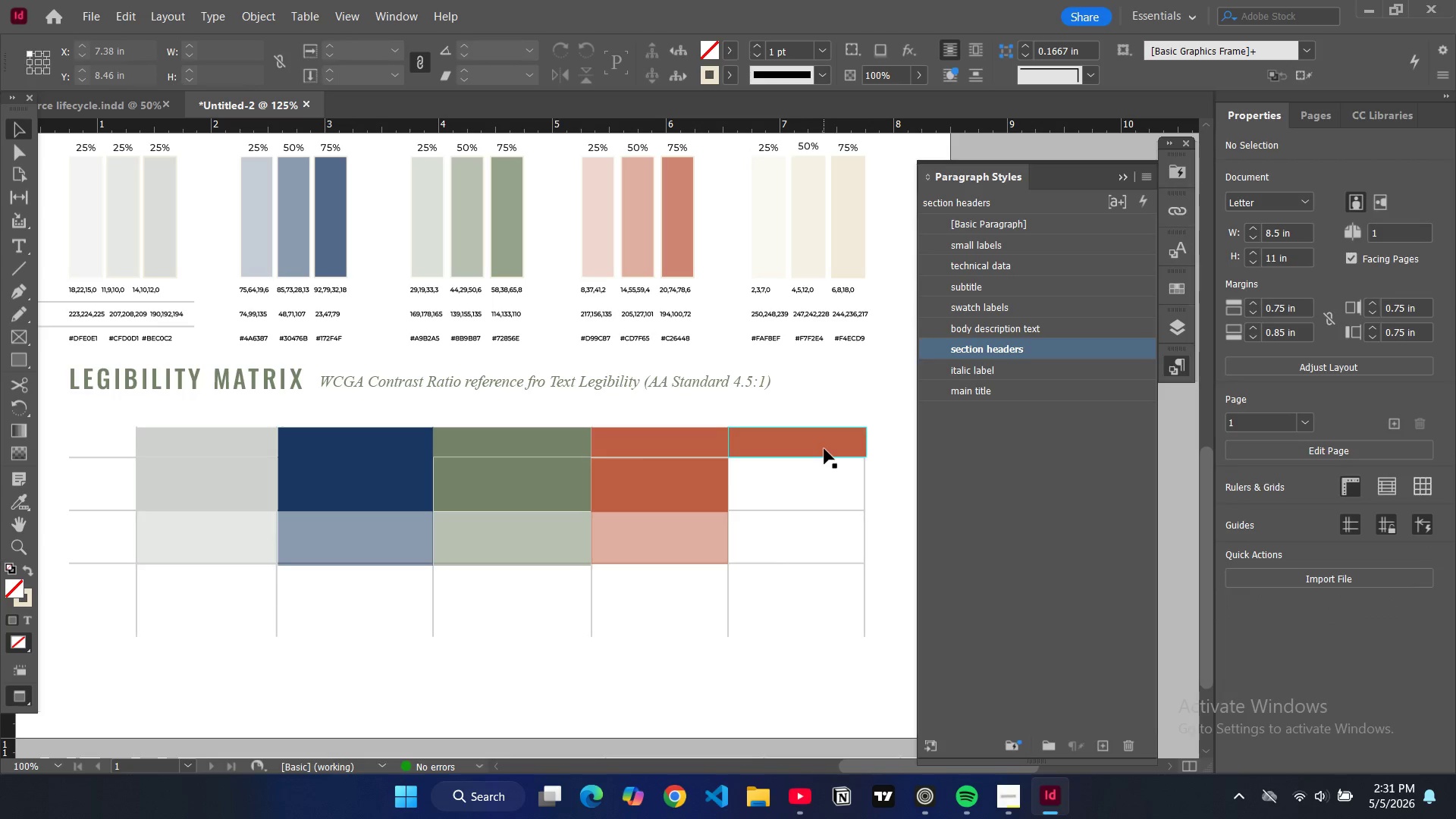 
left_click([824, 449])
 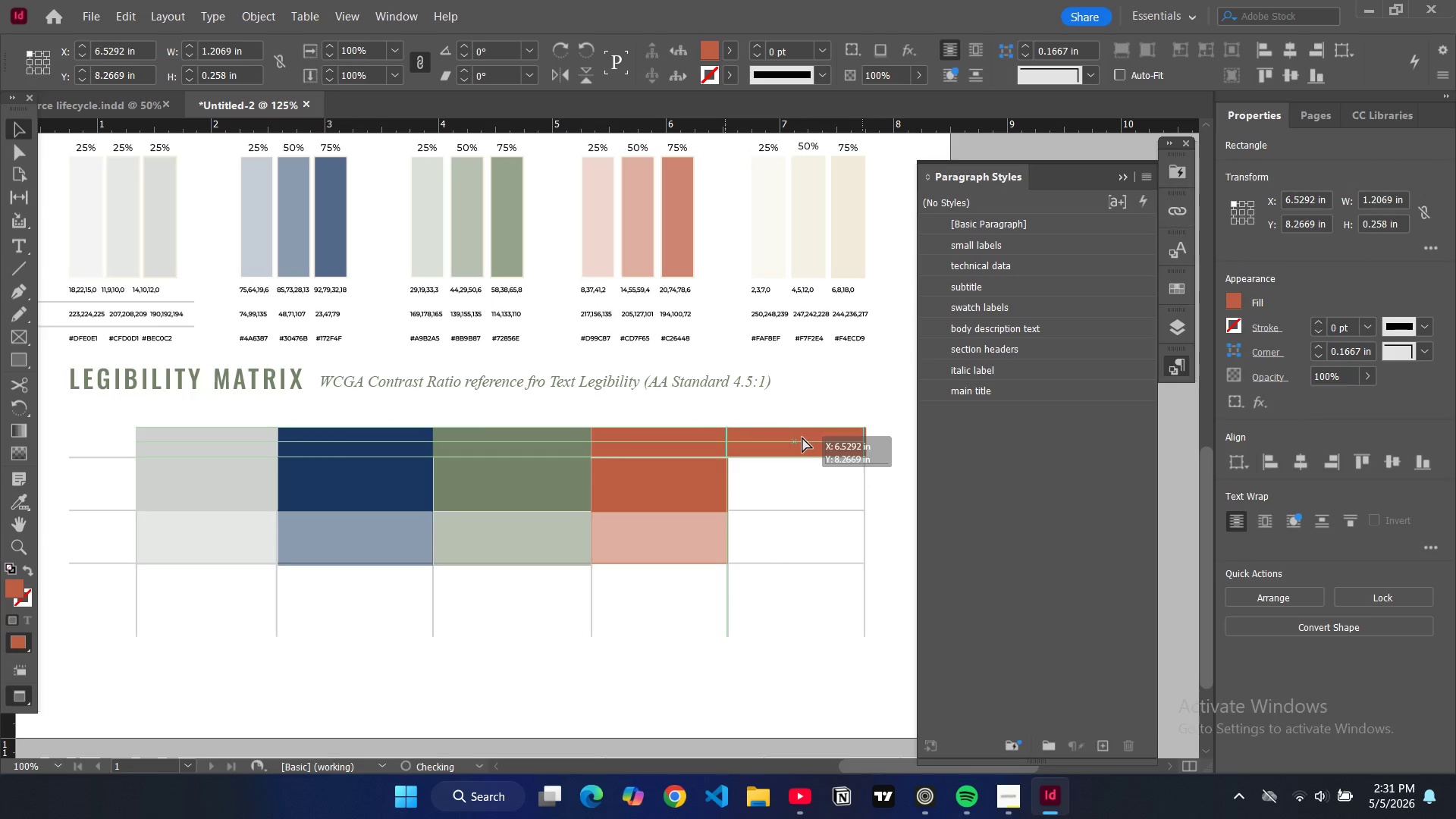 
wait(6.83)
 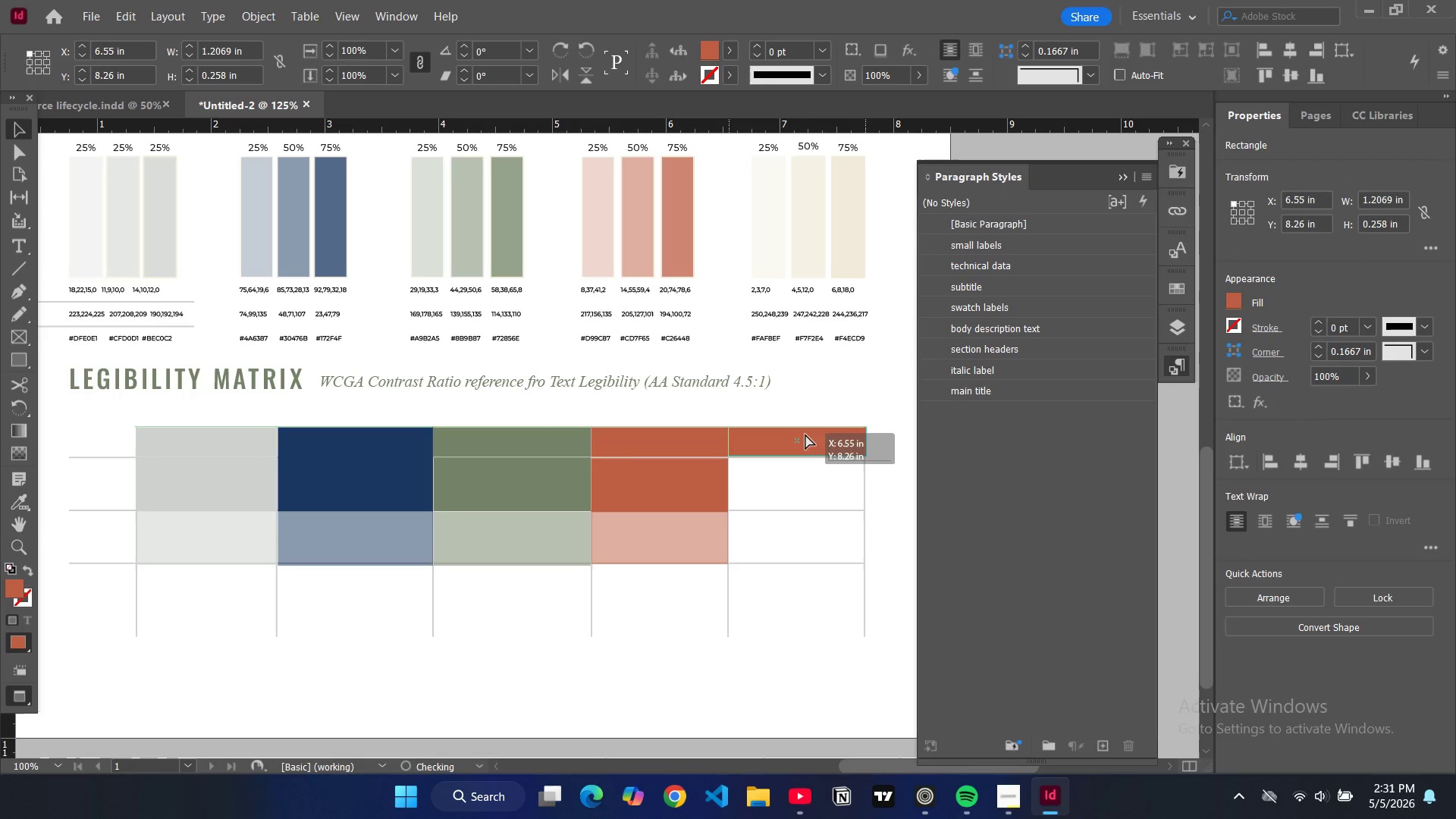 
left_click([803, 438])
 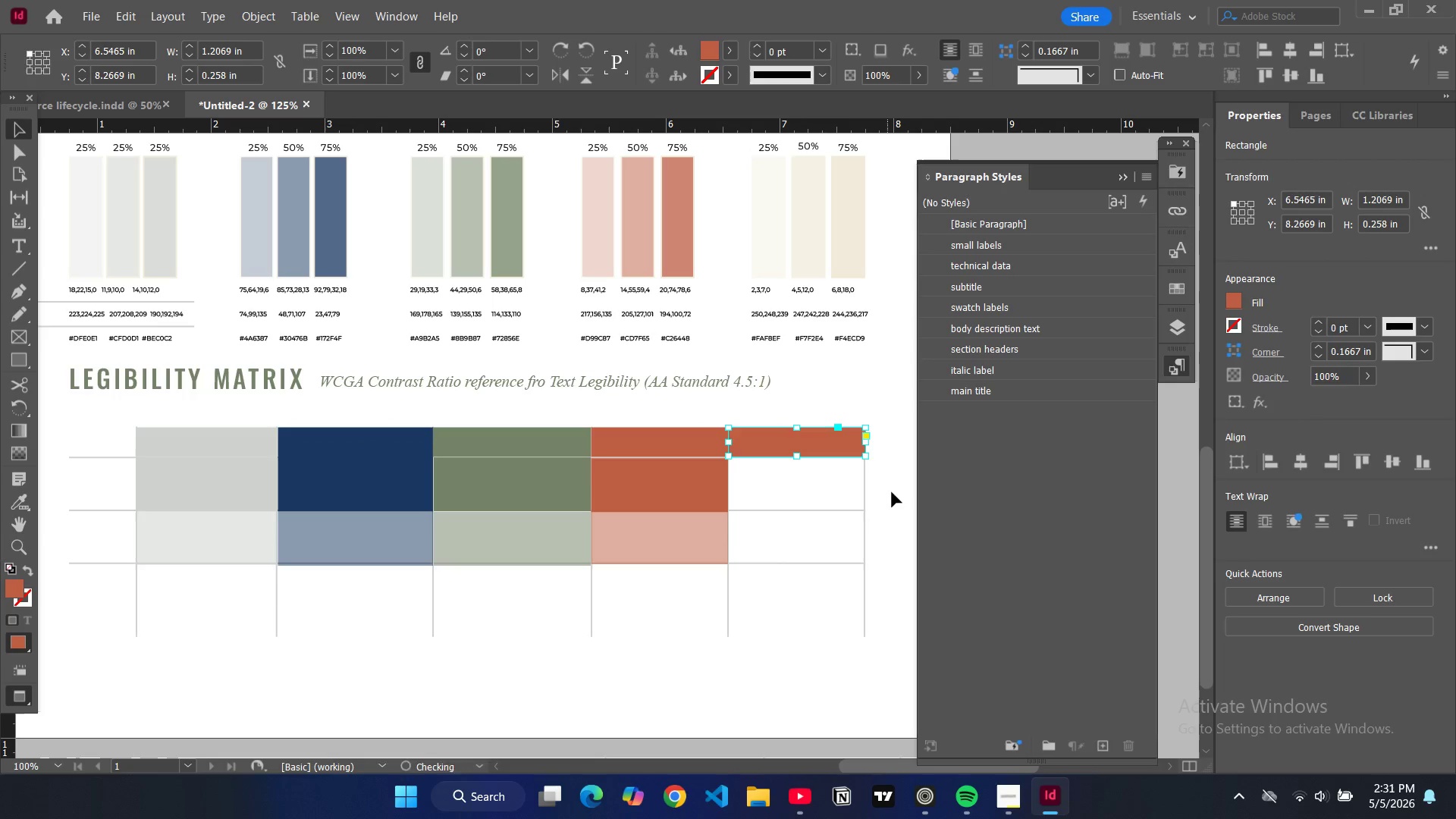 
key(Control+C)
 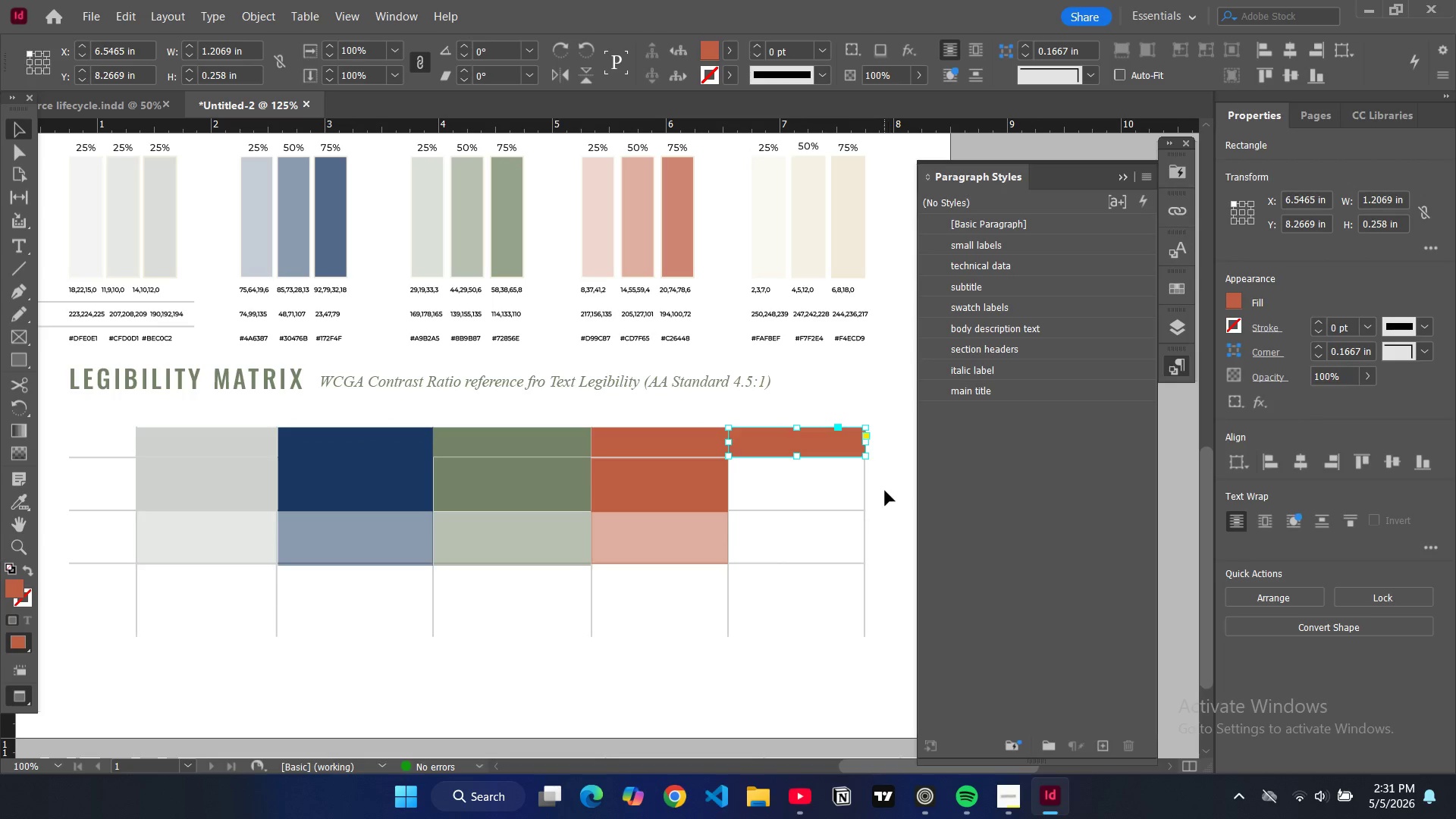 
key(Control+V)
 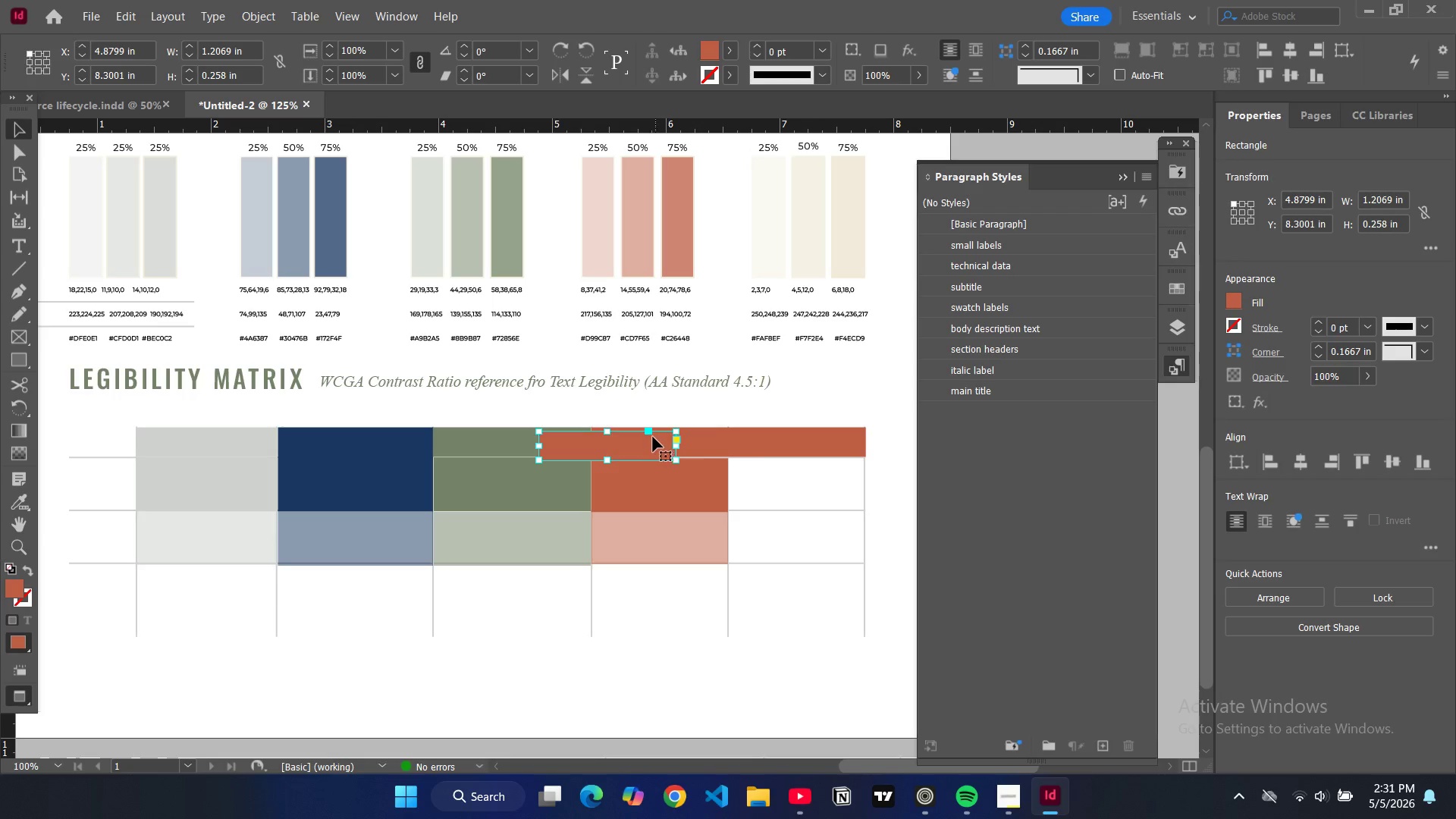 
left_click_drag(start_coordinate=[653, 438], to_coordinate=[846, 463])
 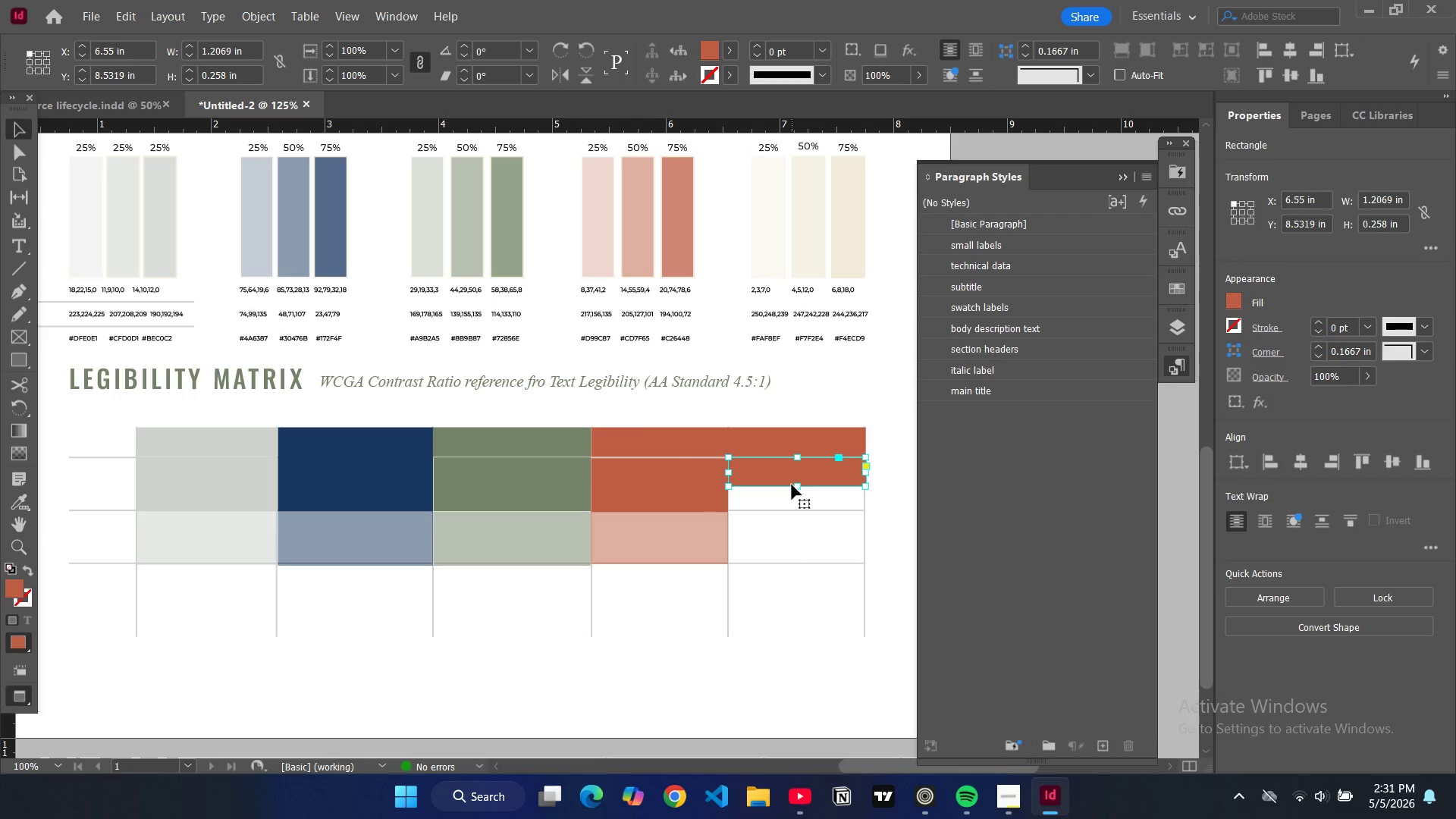 
left_click_drag(start_coordinate=[797, 484], to_coordinate=[802, 510])
 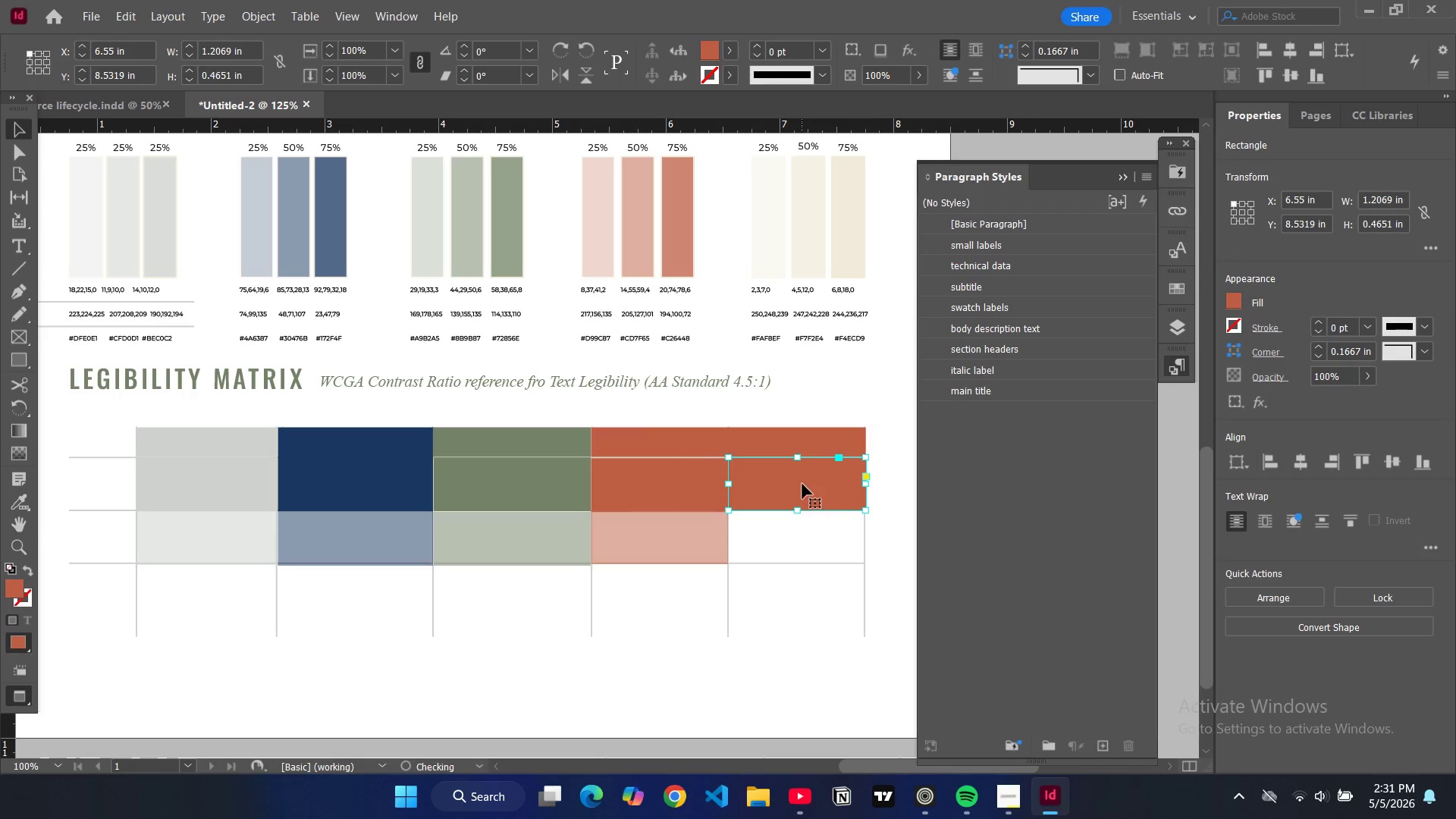 
left_click([802, 484])
 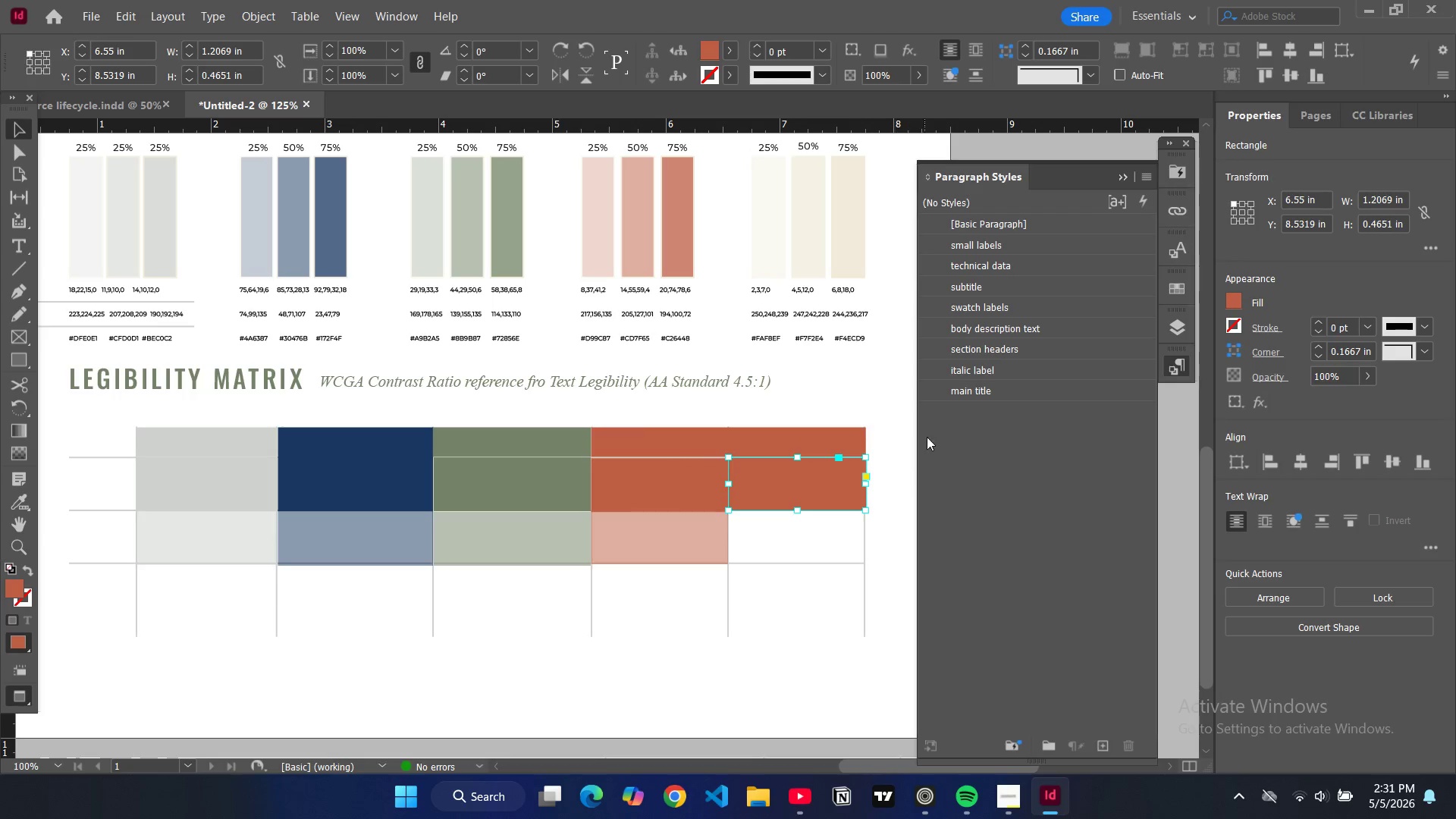 
left_click([902, 447])
 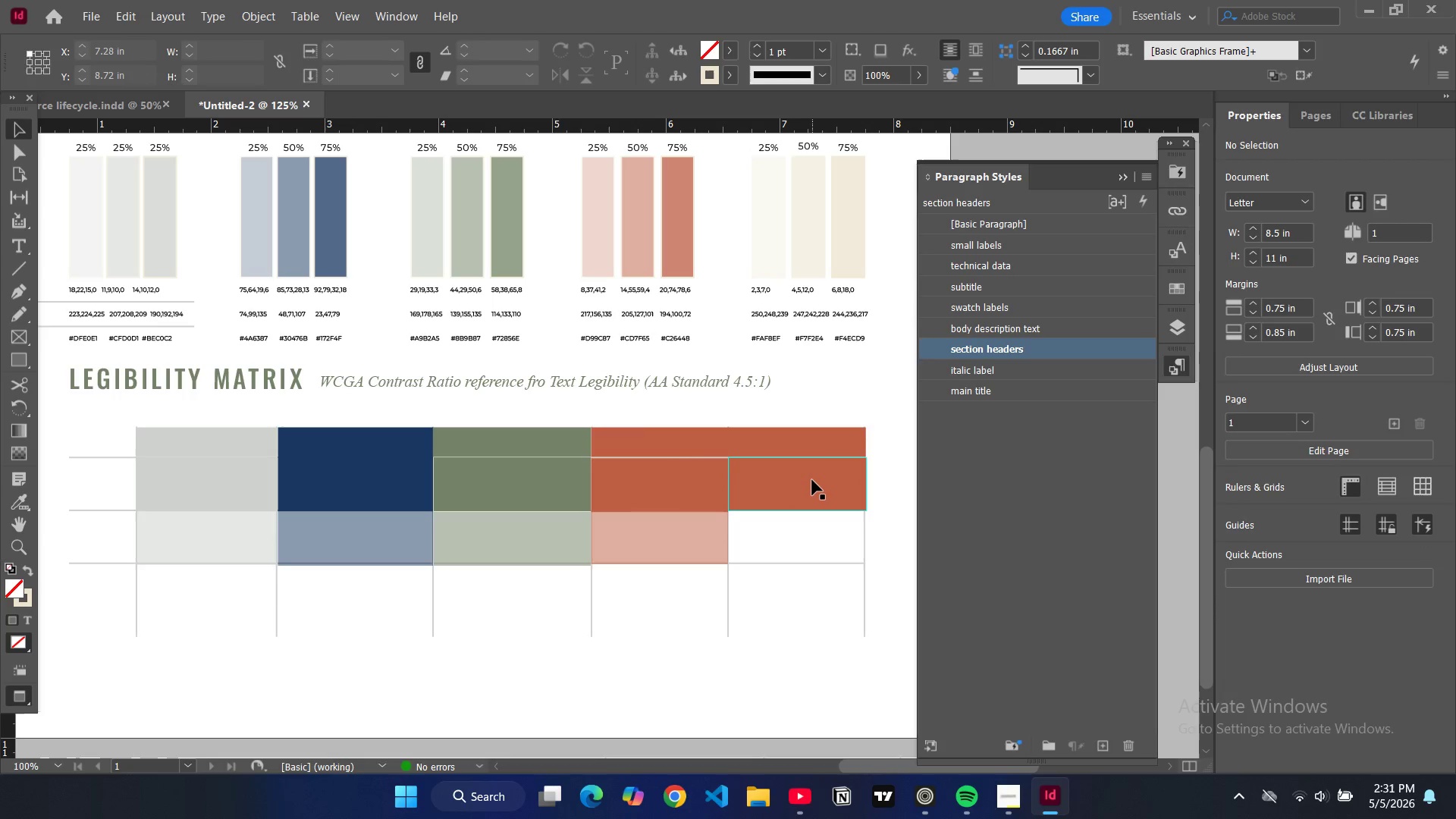 
left_click([812, 480])
 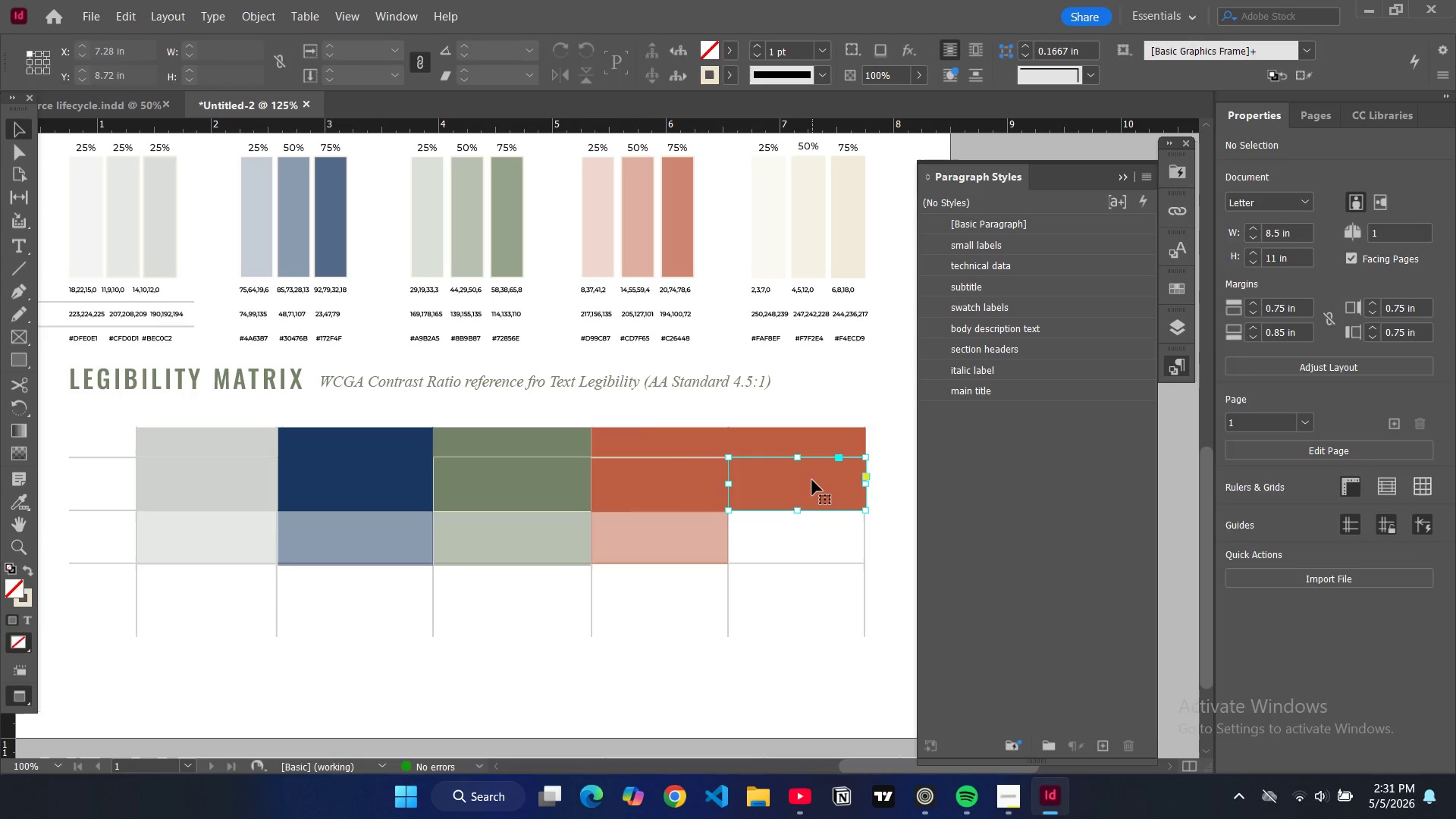 
key(Control+C)
 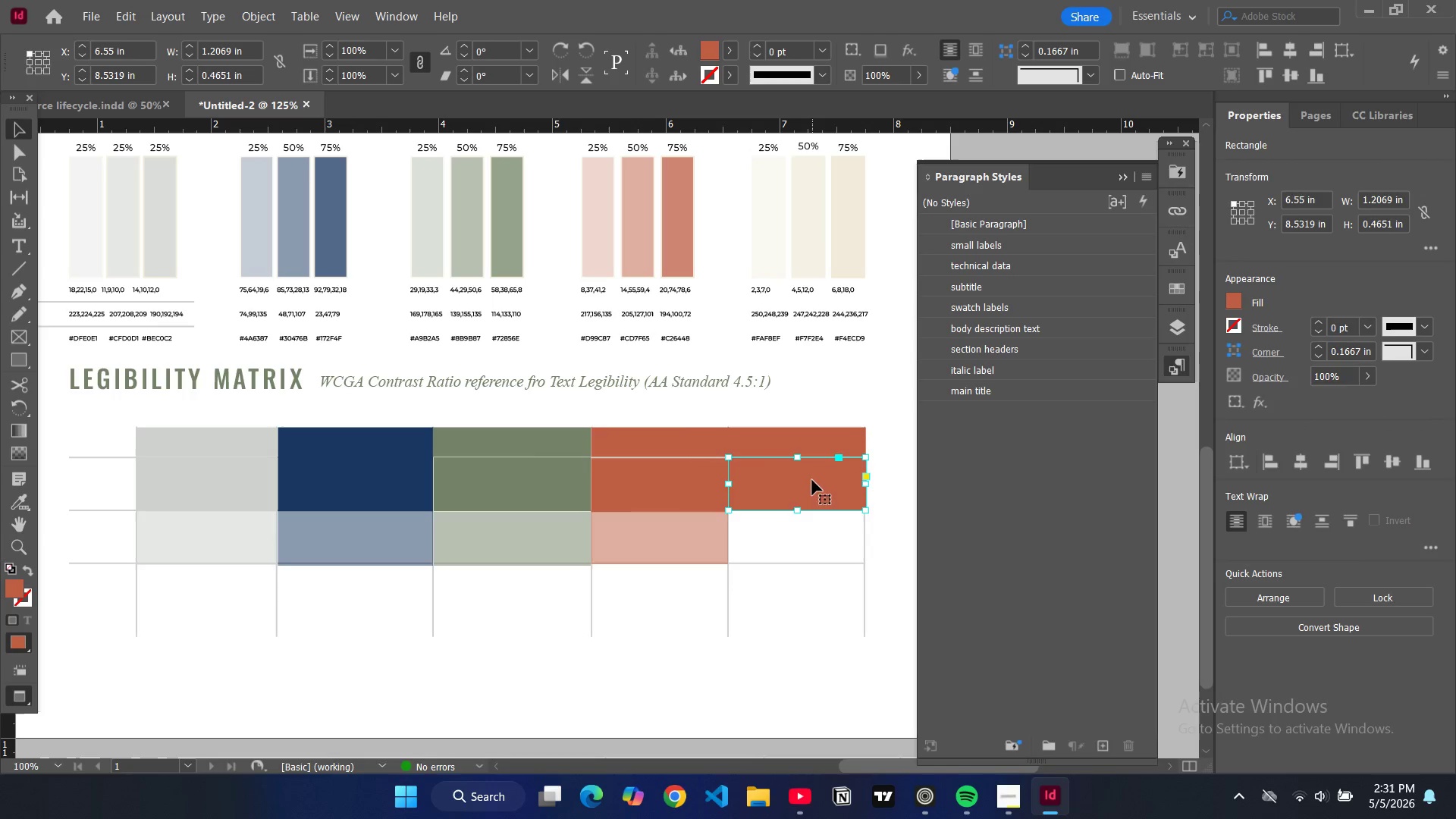 
key(Control+V)
 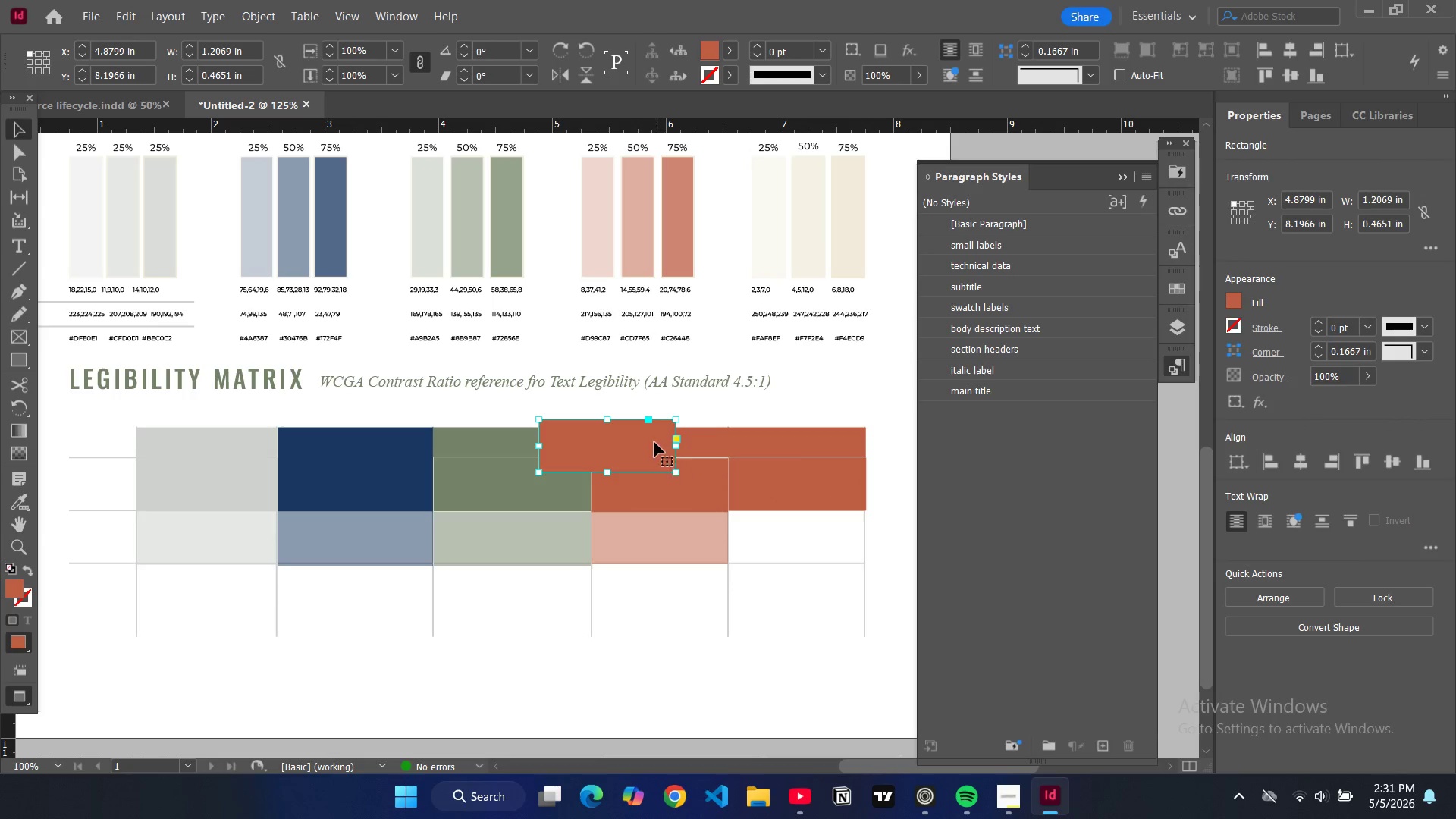 
left_click_drag(start_coordinate=[654, 441], to_coordinate=[848, 533])
 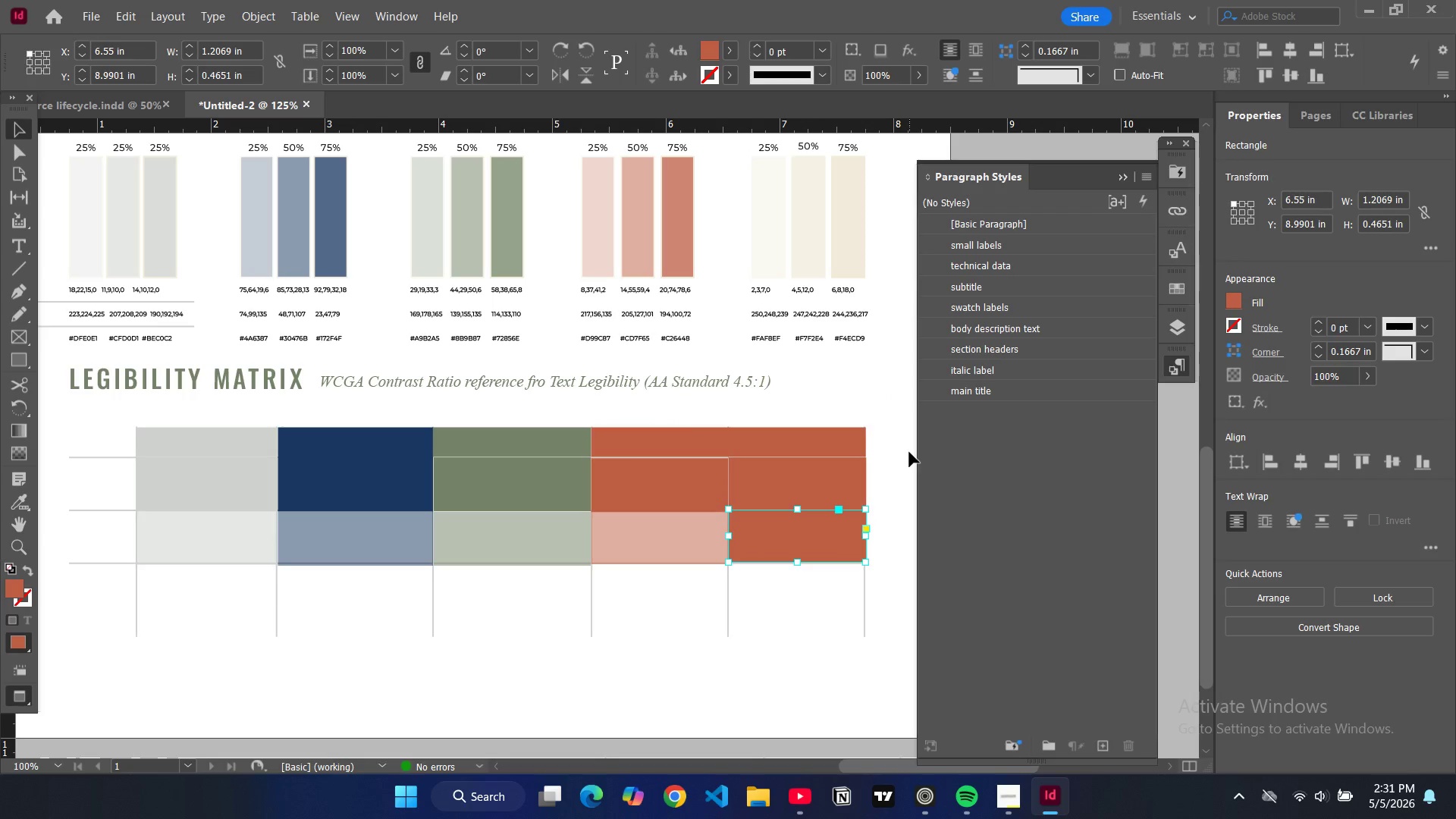 
wait(8.42)
 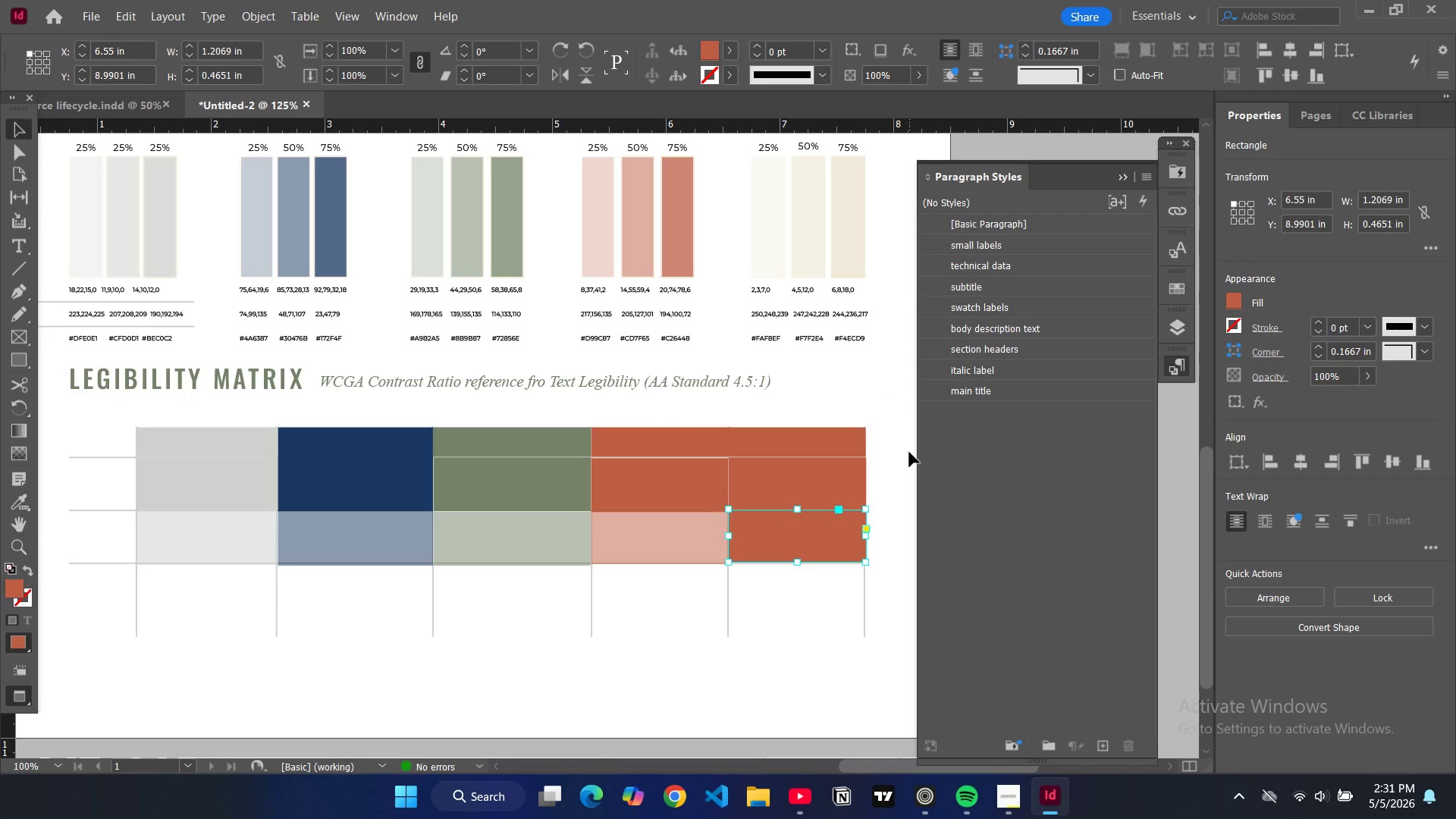 
double_click([1320, 371])
 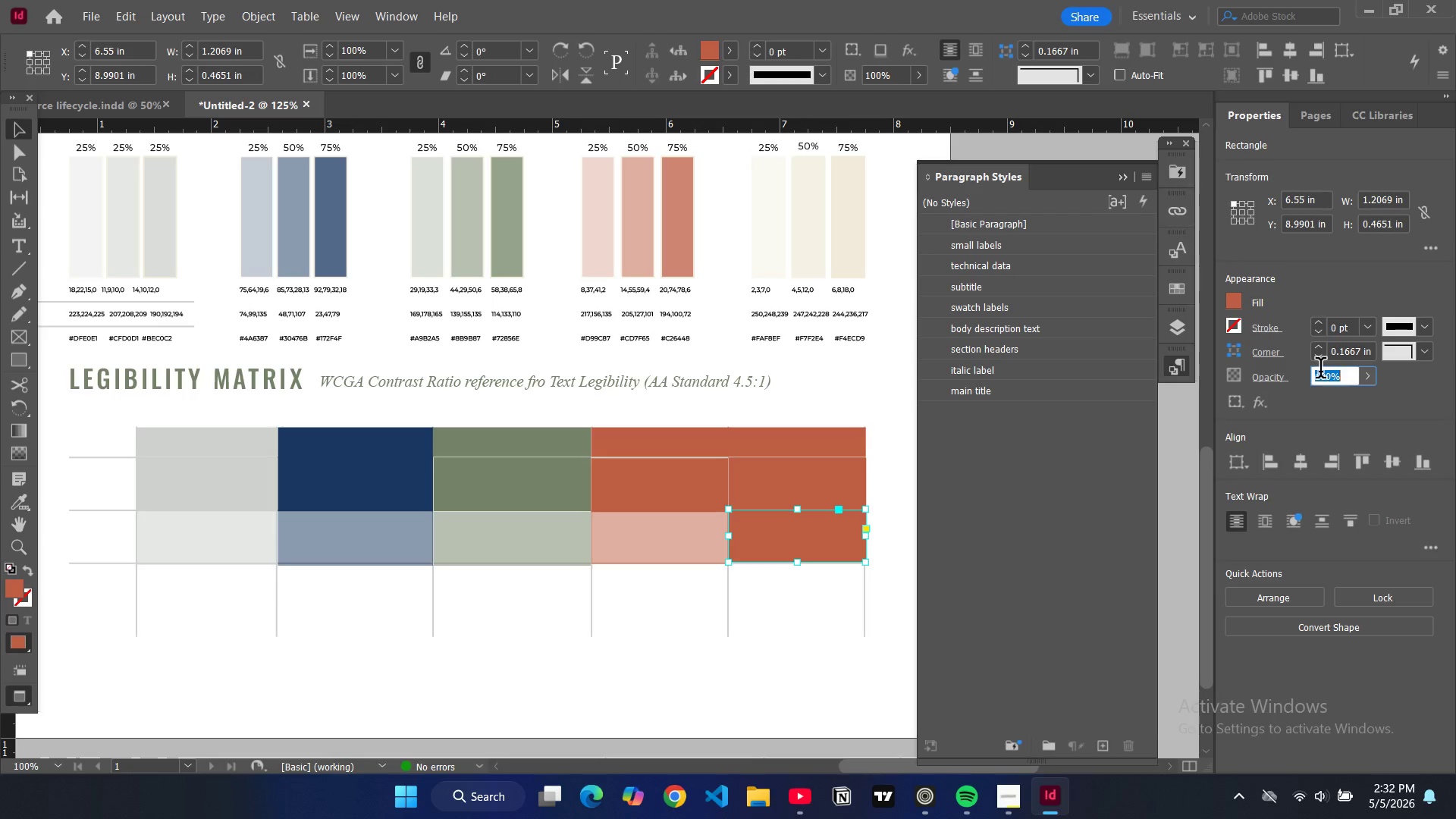 
triple_click([1320, 371])
 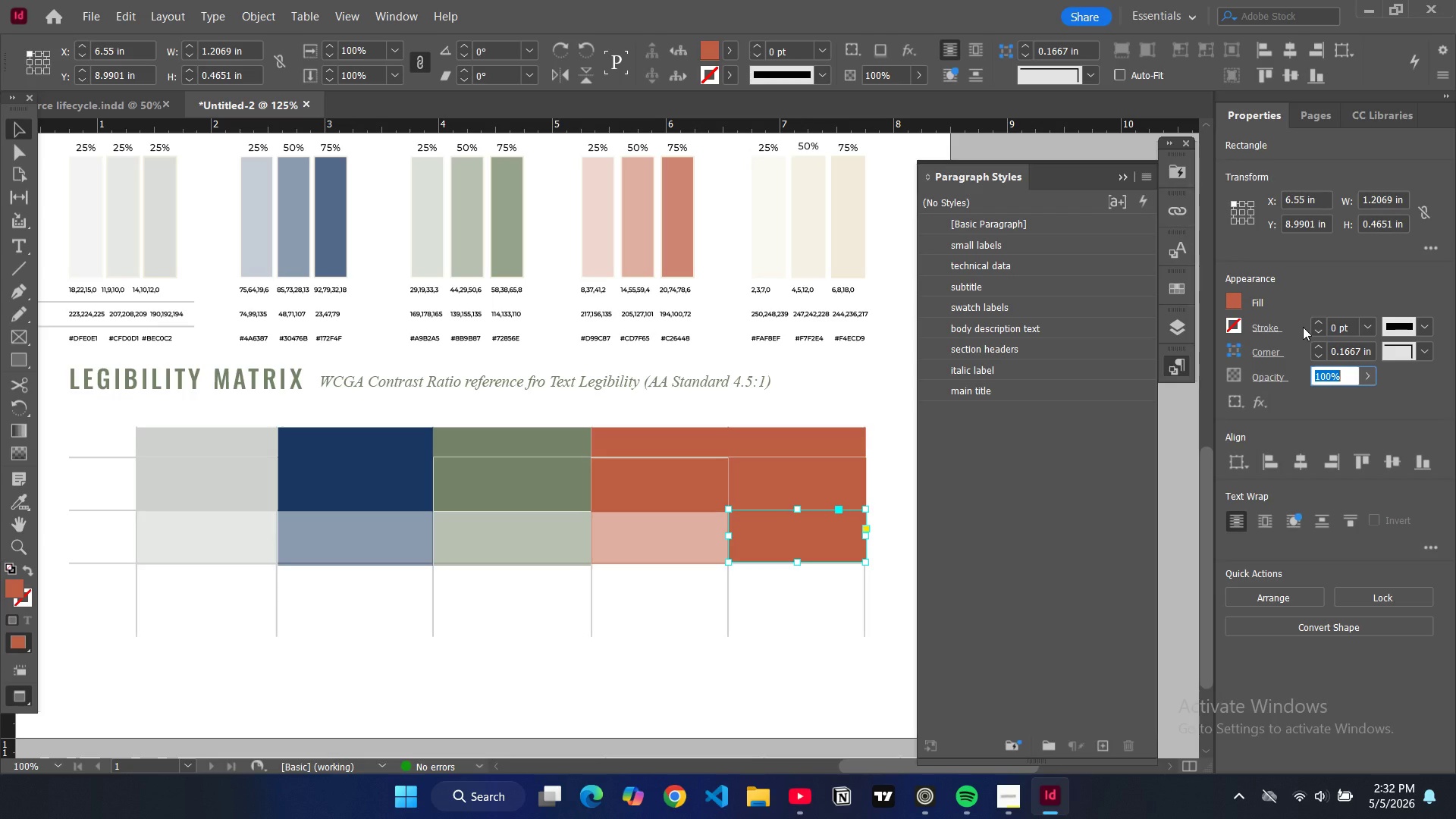 
wait(21.16)
 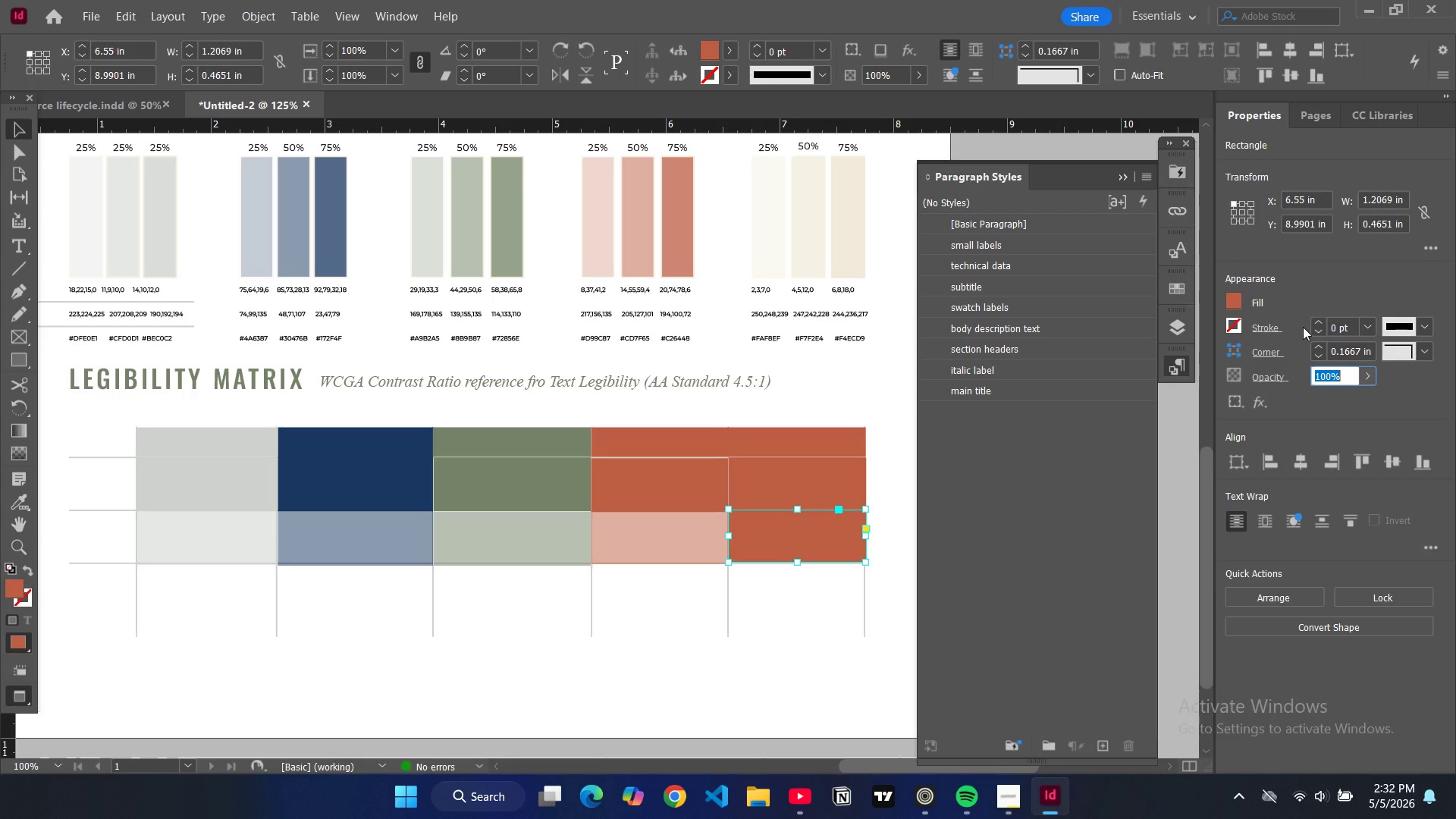 
left_click([1231, 301])
 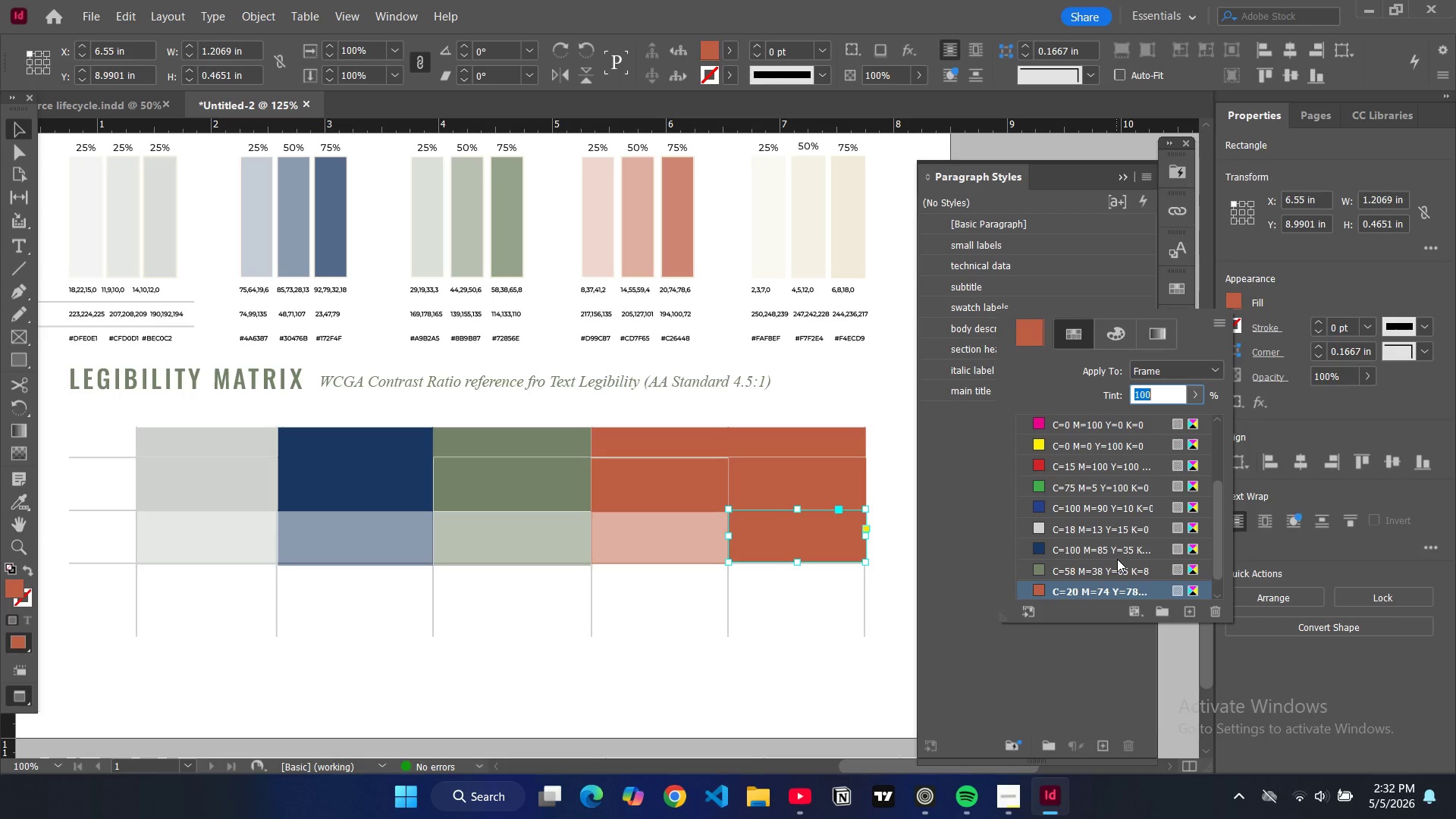 
scroll: coordinate [1093, 543], scroll_direction: down, amount: 5.0
 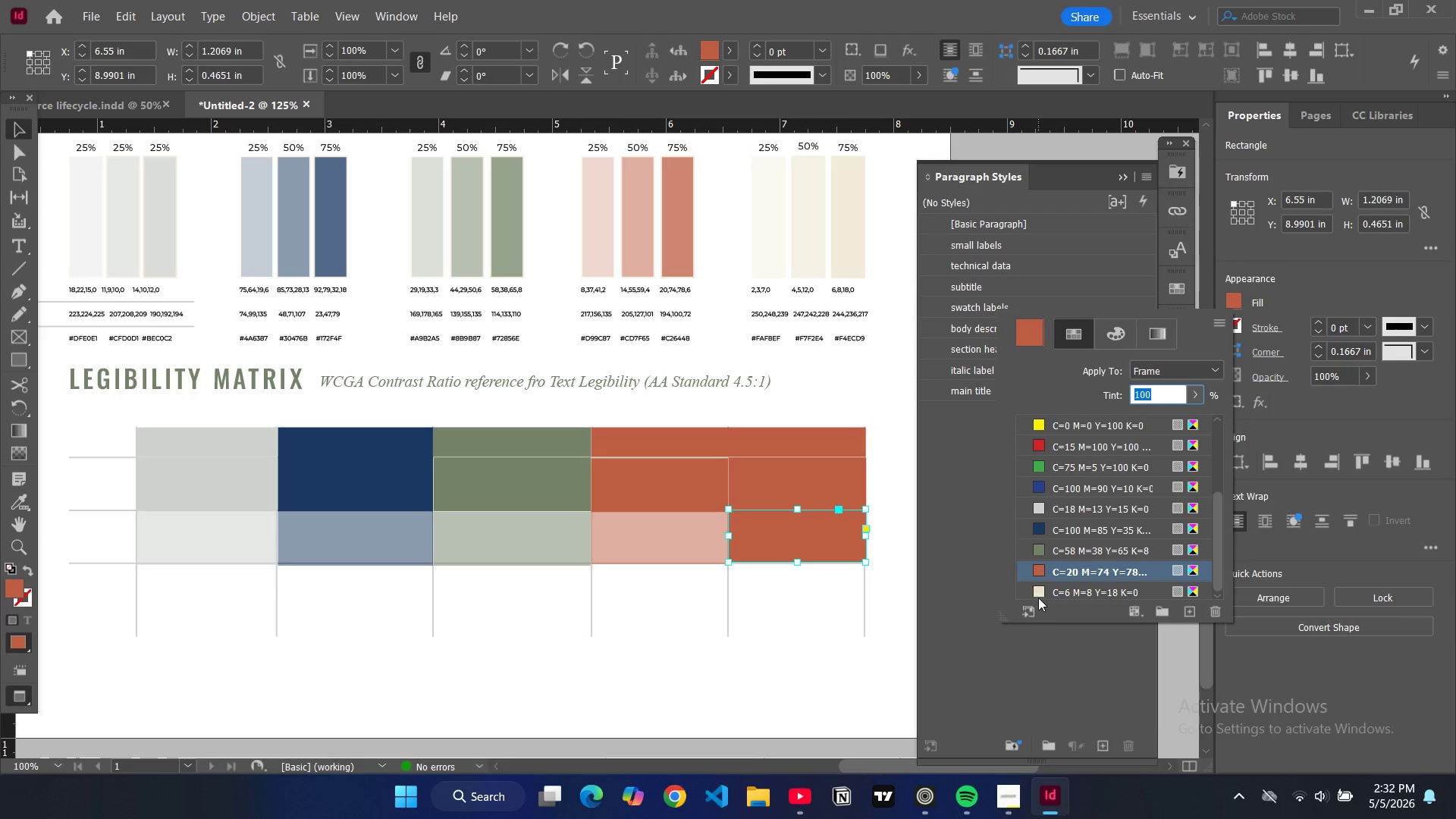 
left_click([1038, 595])
 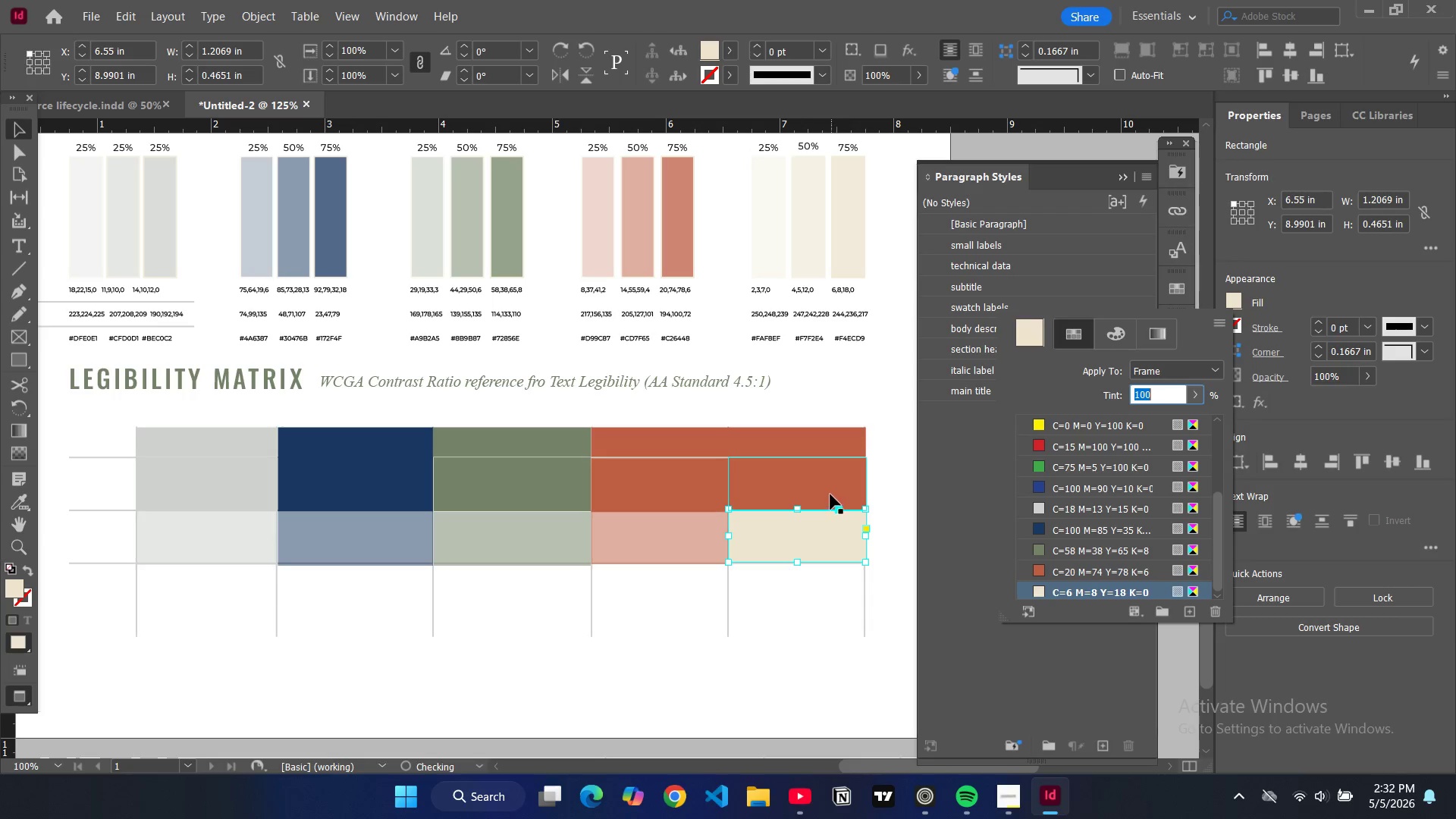 
left_click([830, 494])
 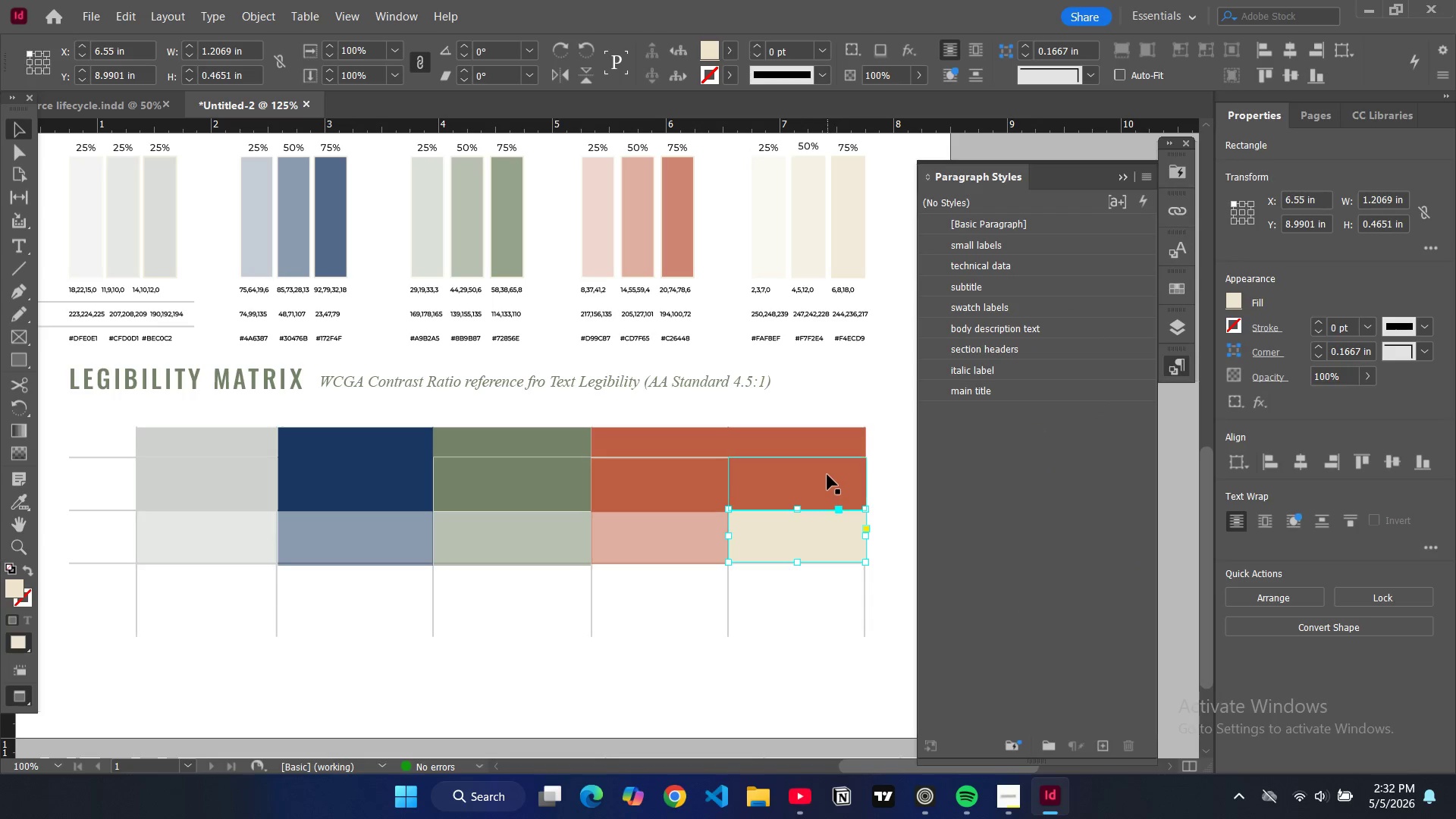 
left_click([827, 475])
 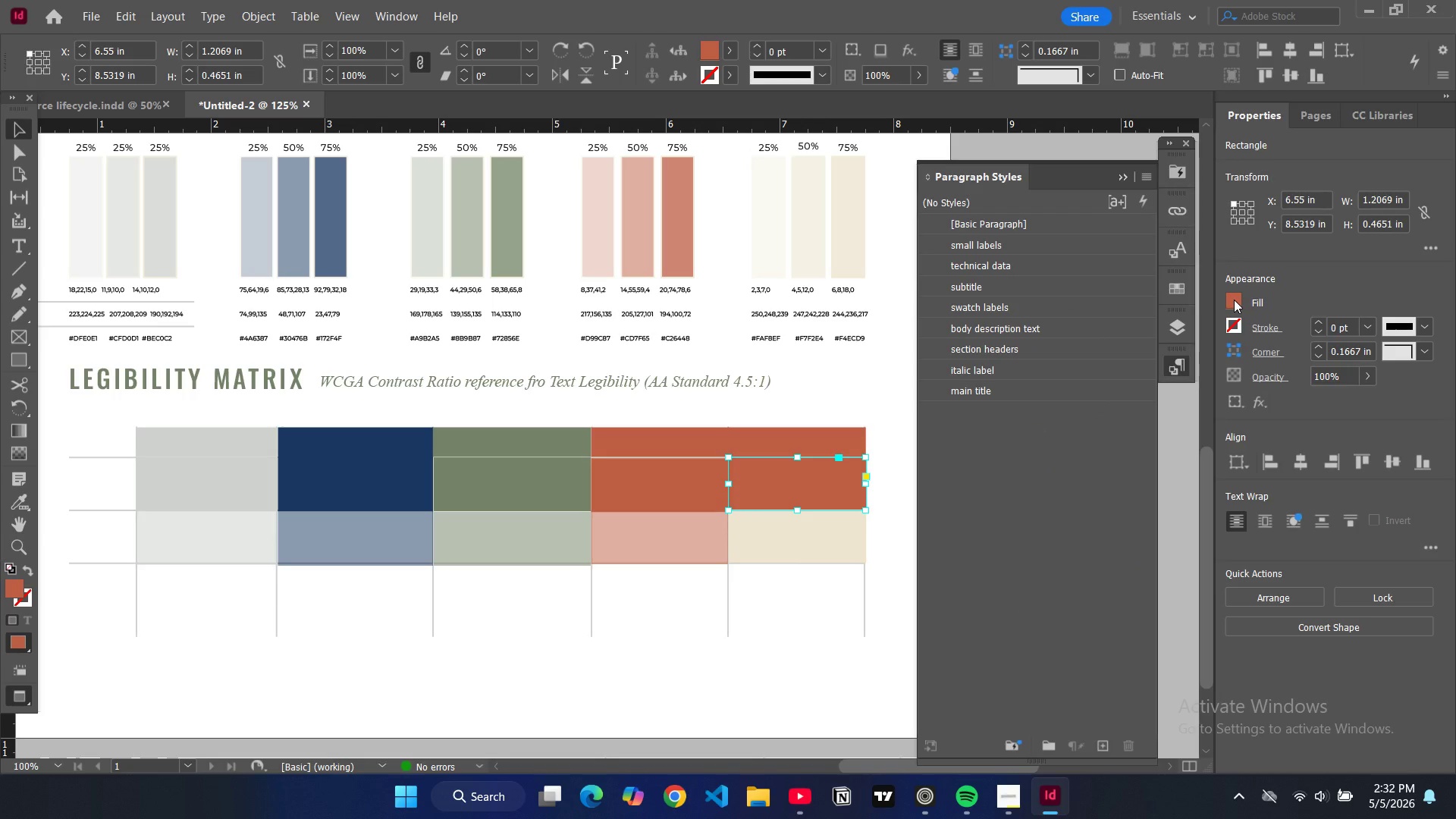 
left_click([1234, 300])
 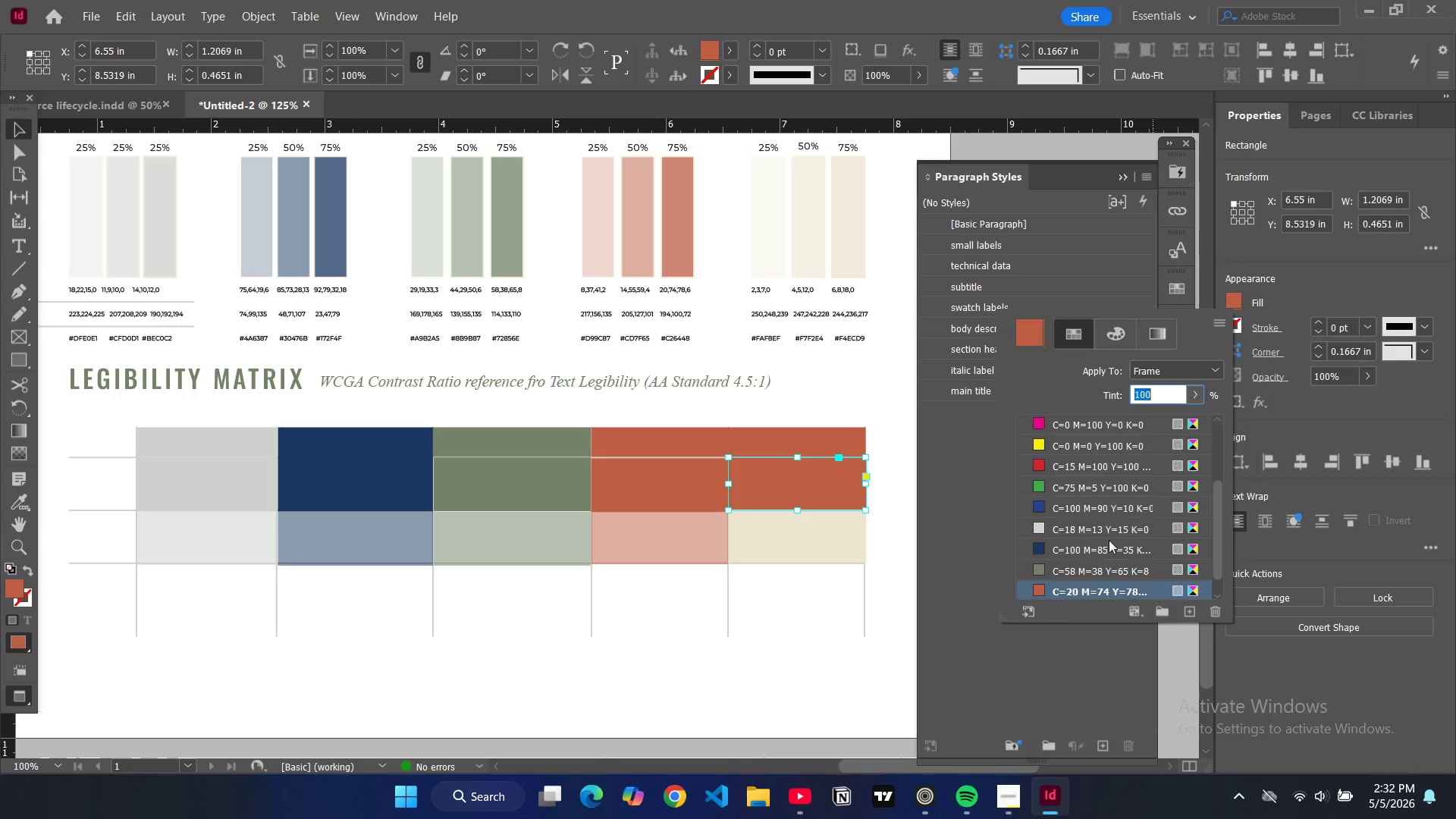 
scroll: coordinate [1065, 546], scroll_direction: down, amount: 4.0
 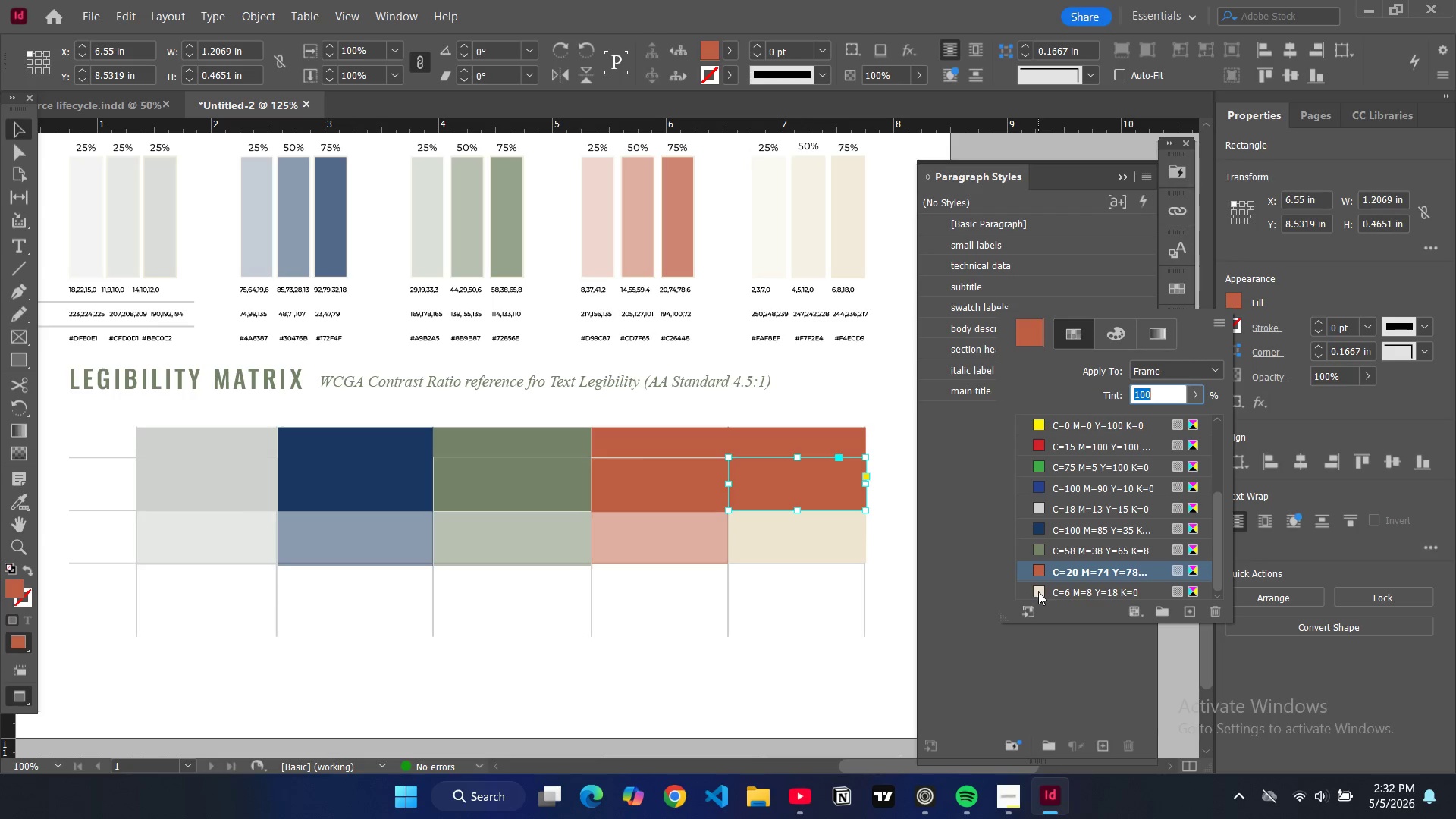 
left_click([1038, 592])
 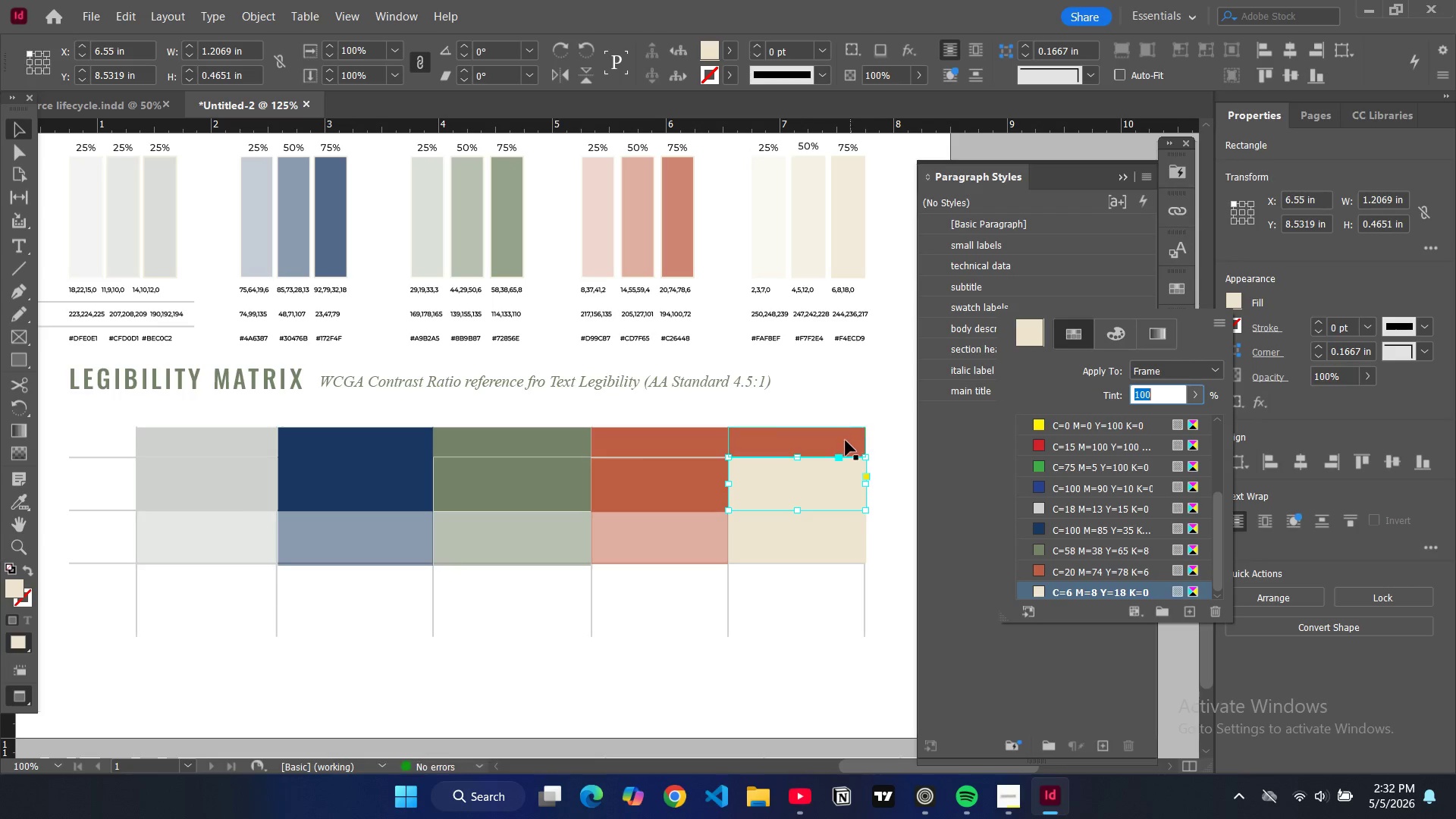 
left_click([841, 441])
 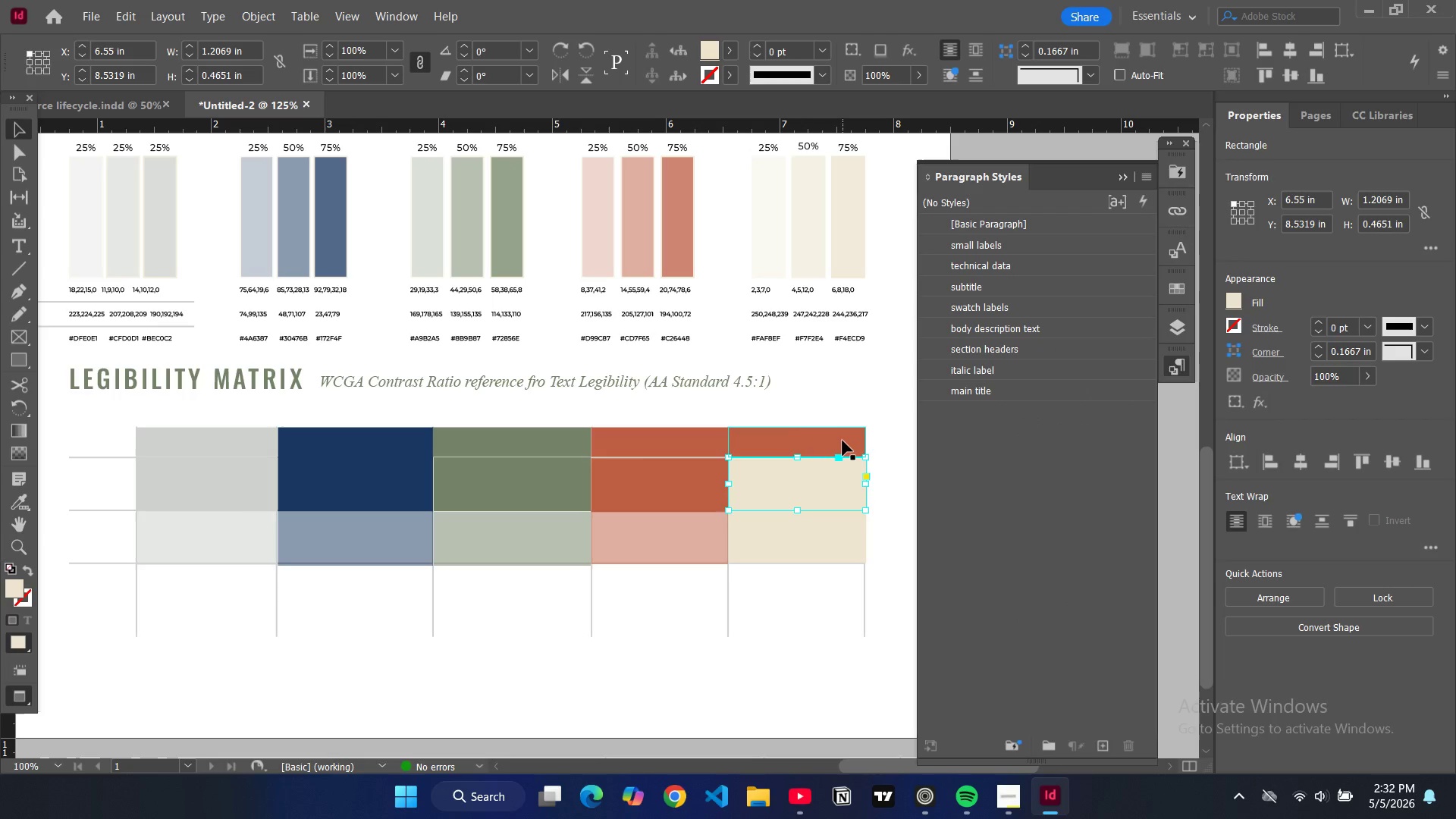 
left_click([843, 441])
 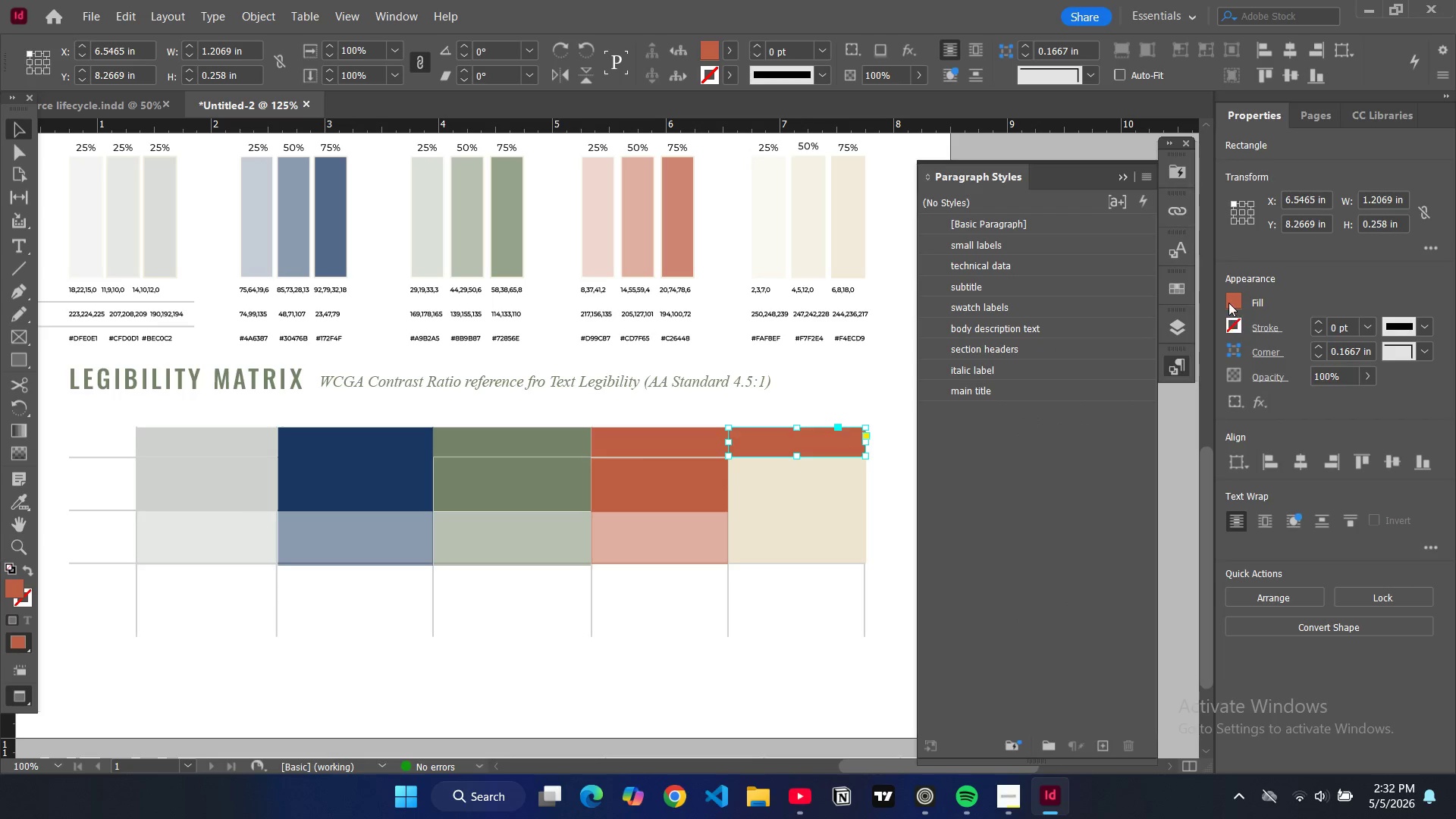 
left_click([1228, 303])
 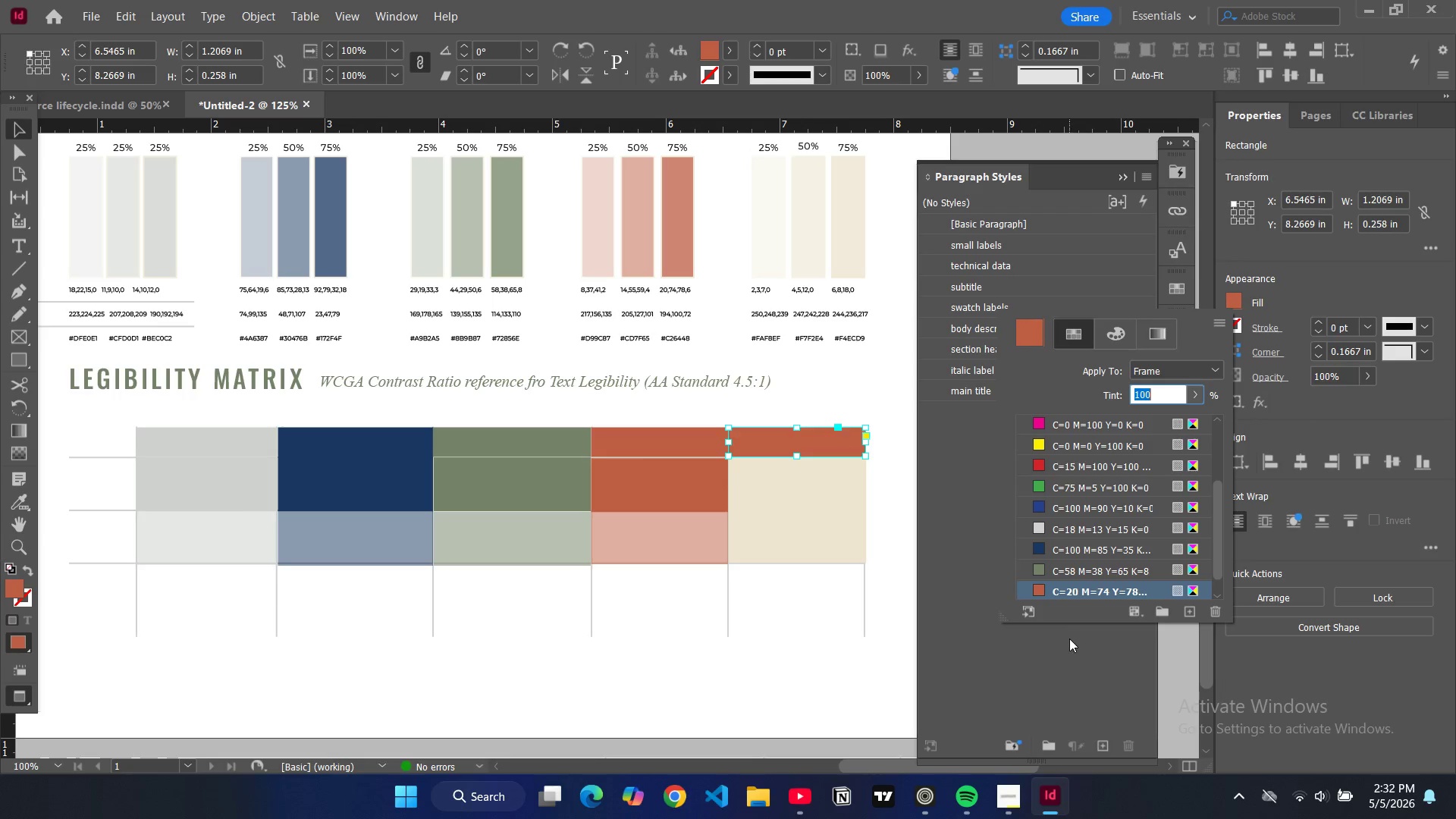 
scroll: coordinate [1031, 579], scroll_direction: down, amount: 4.0
 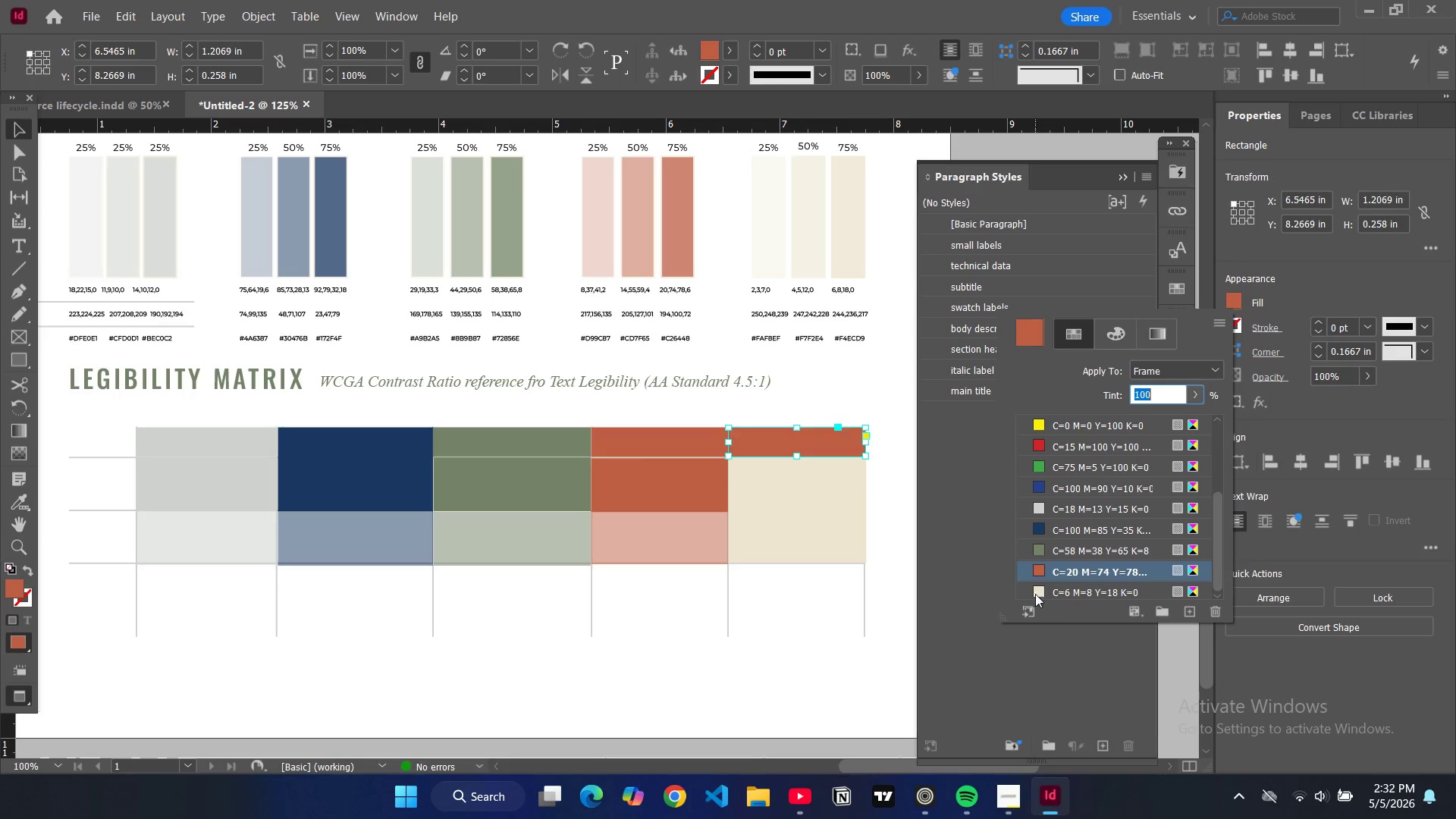 
left_click([1037, 592])
 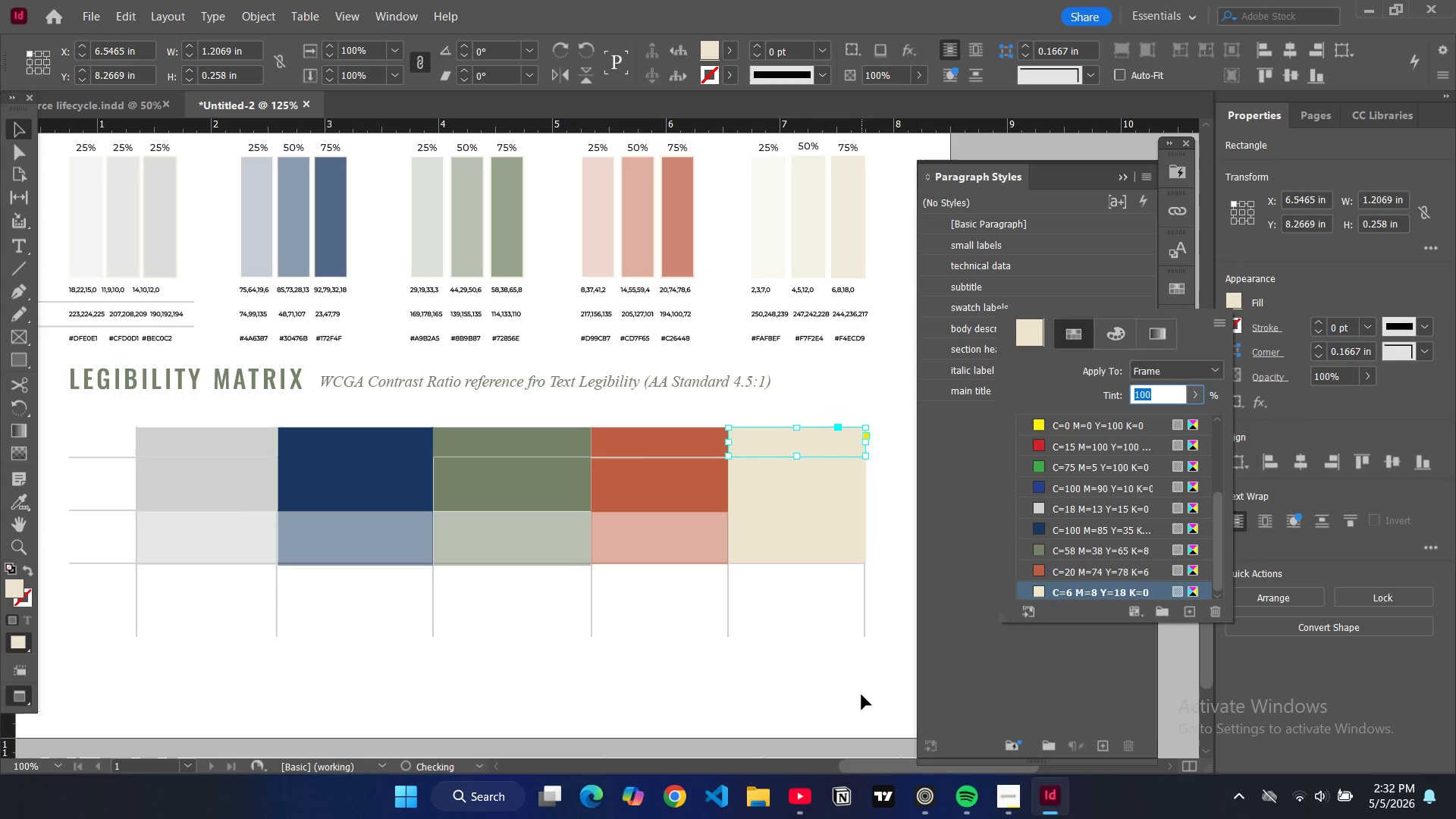 
left_click([861, 695])
 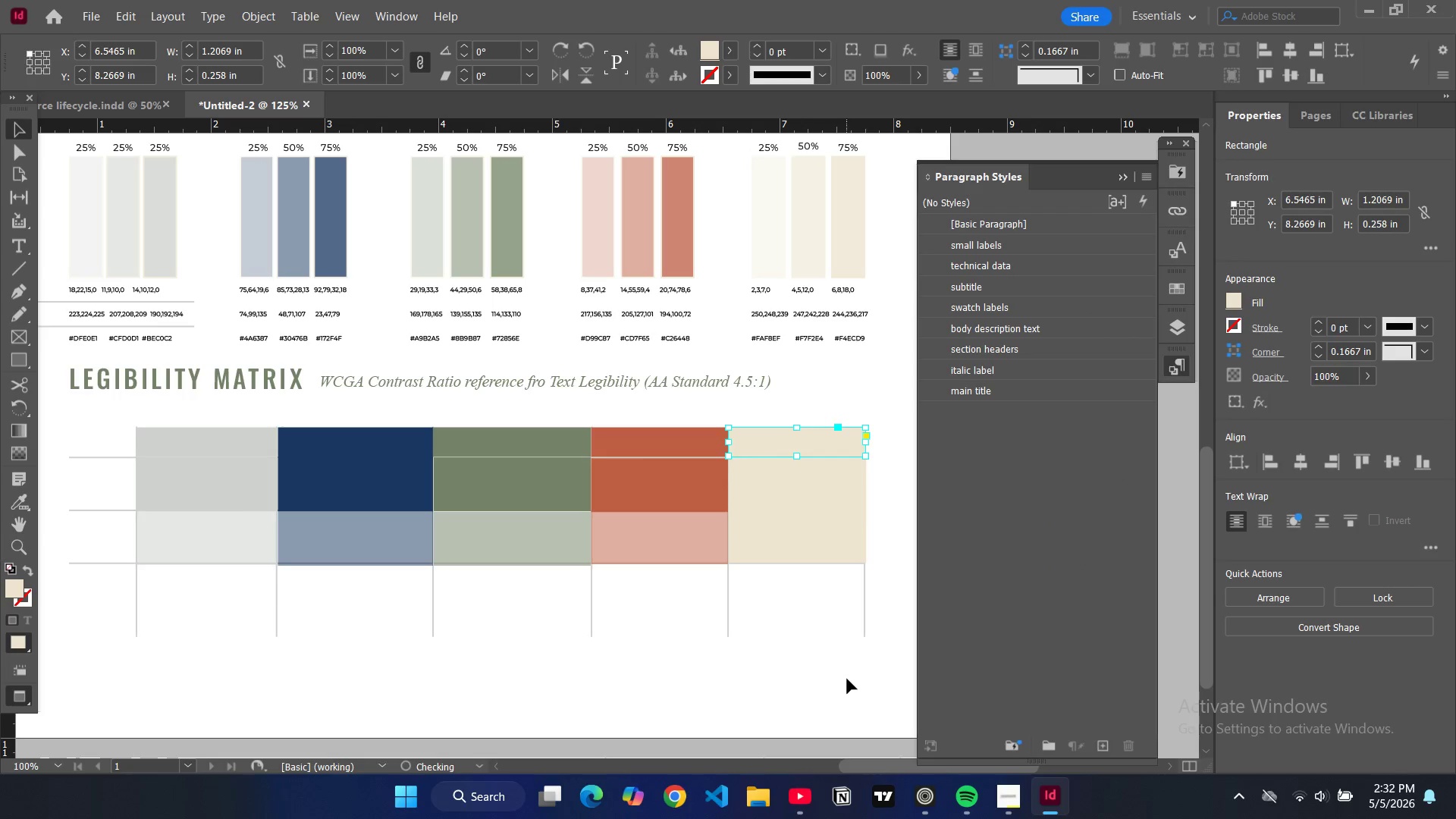 
left_click([846, 676])
 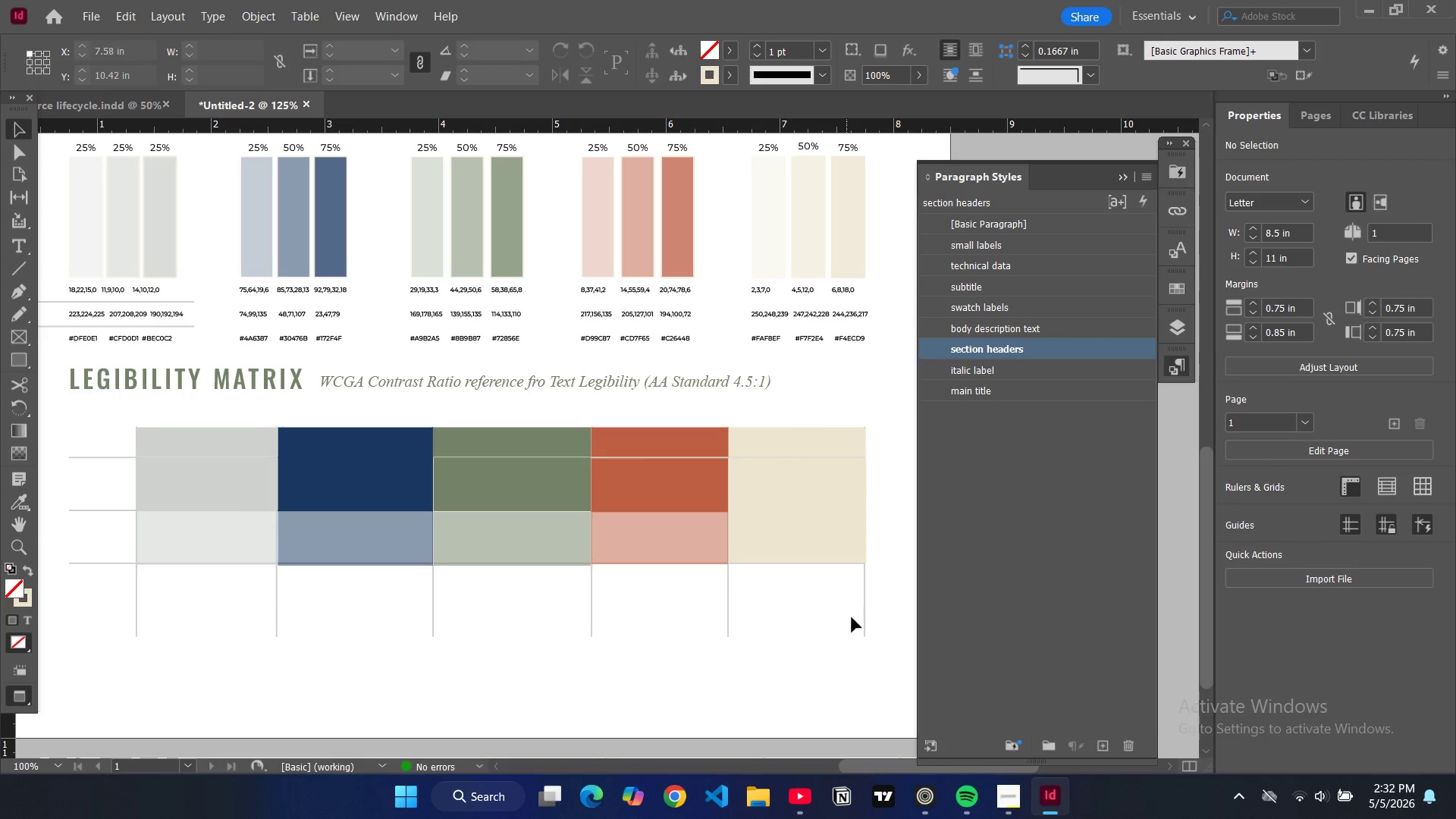 
left_click([817, 554])
 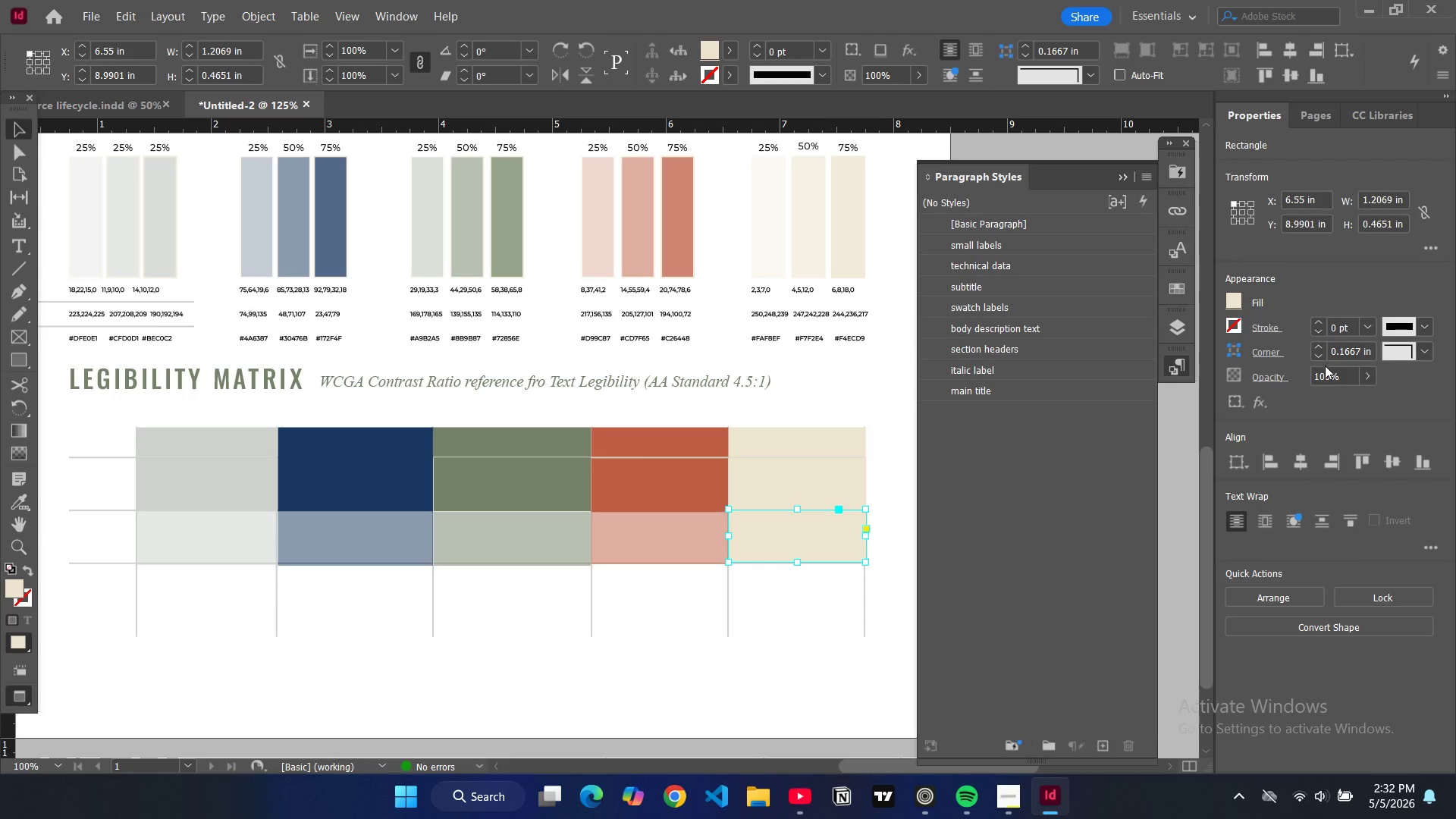 
double_click([1327, 379])
 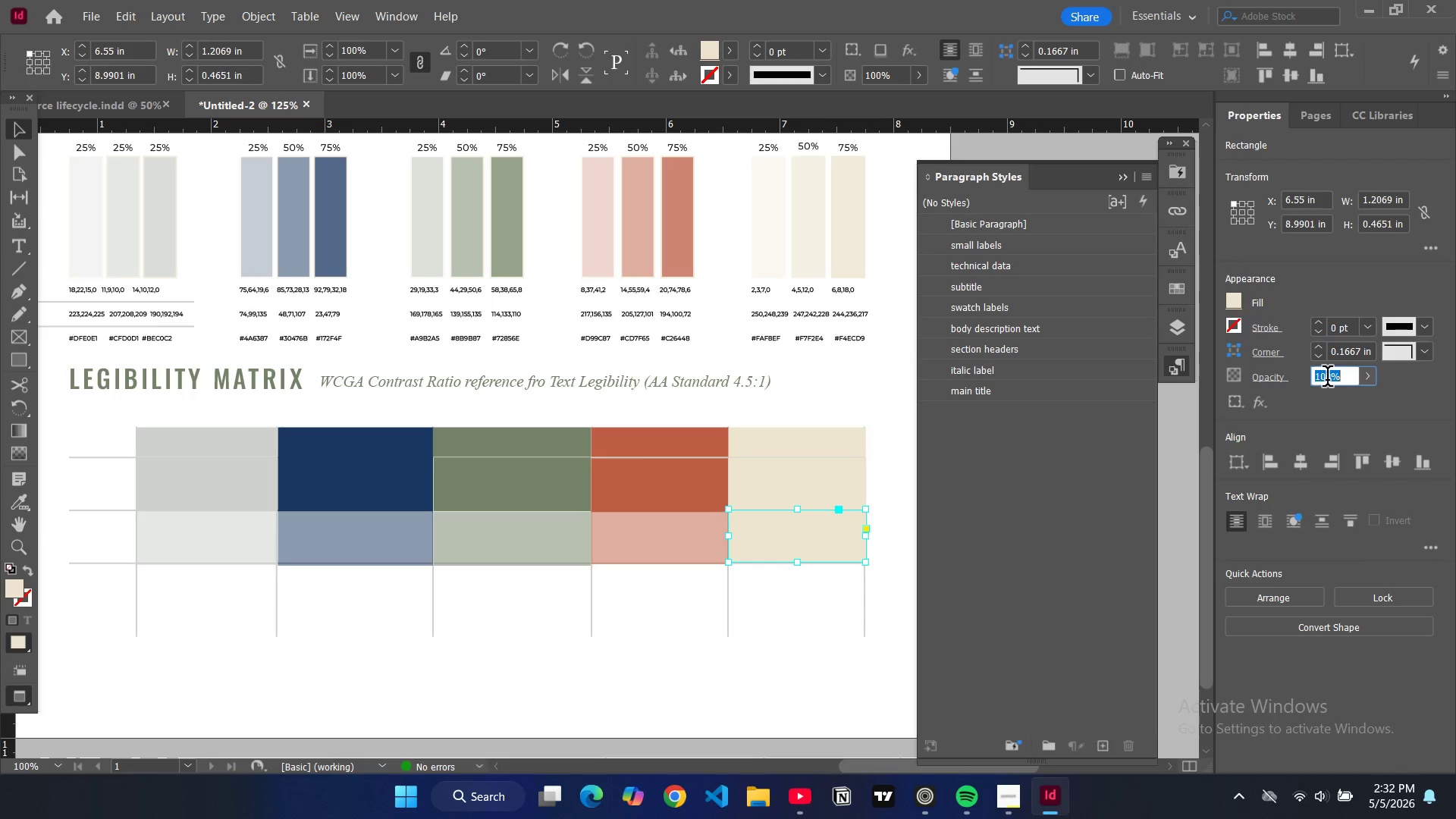 
triple_click([1327, 379])
 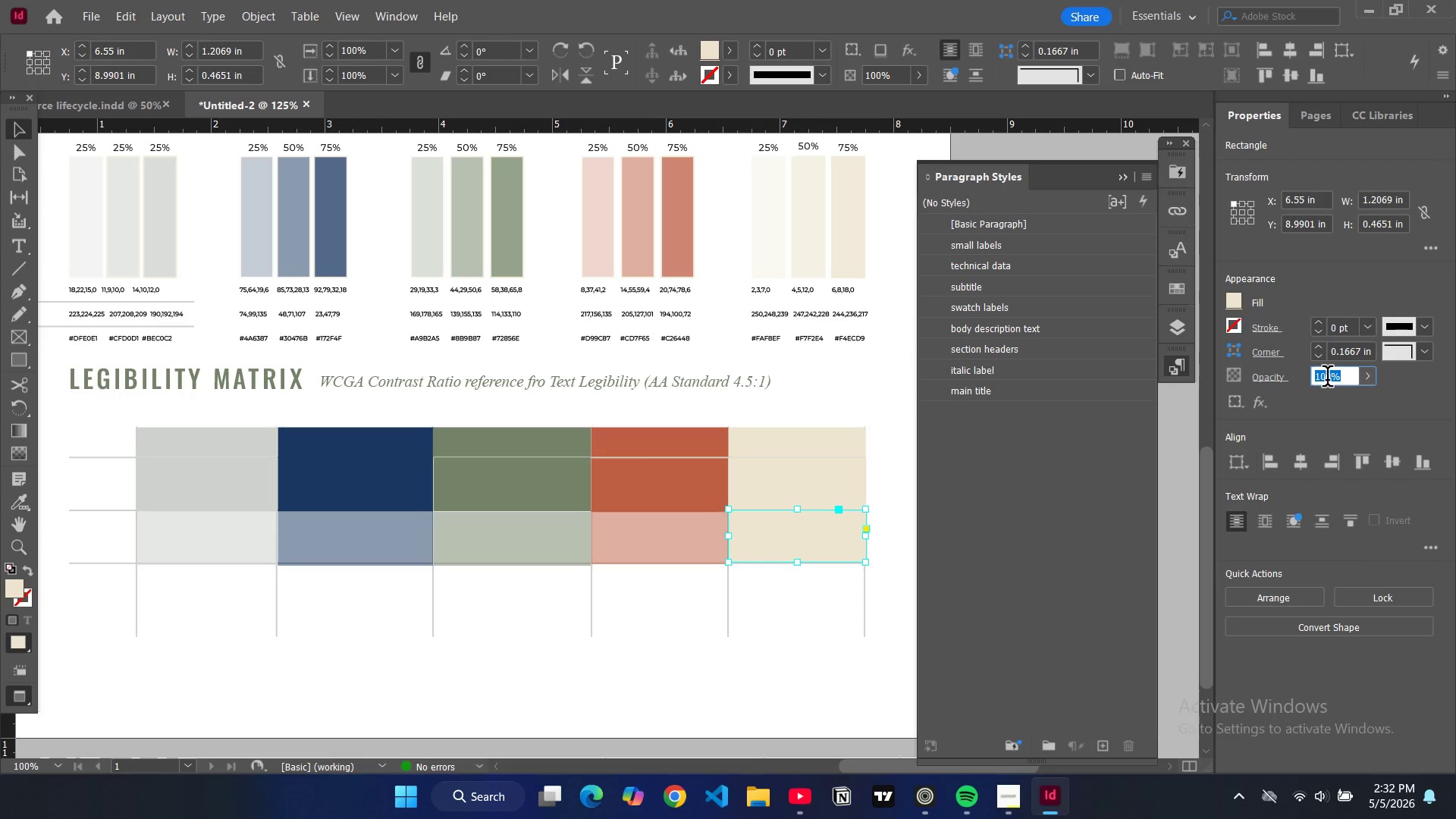 
type(50)
 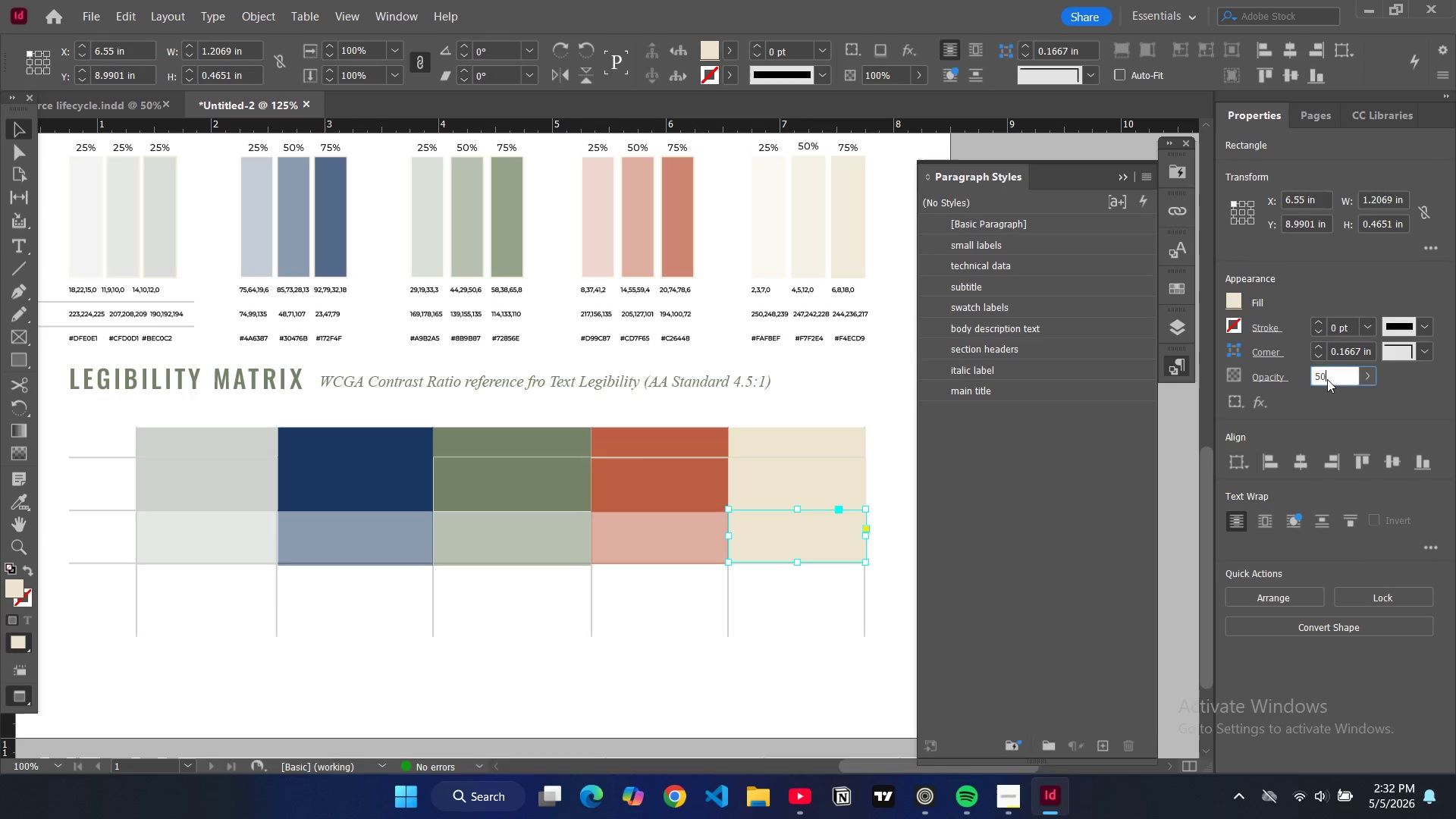 
key(Enter)
 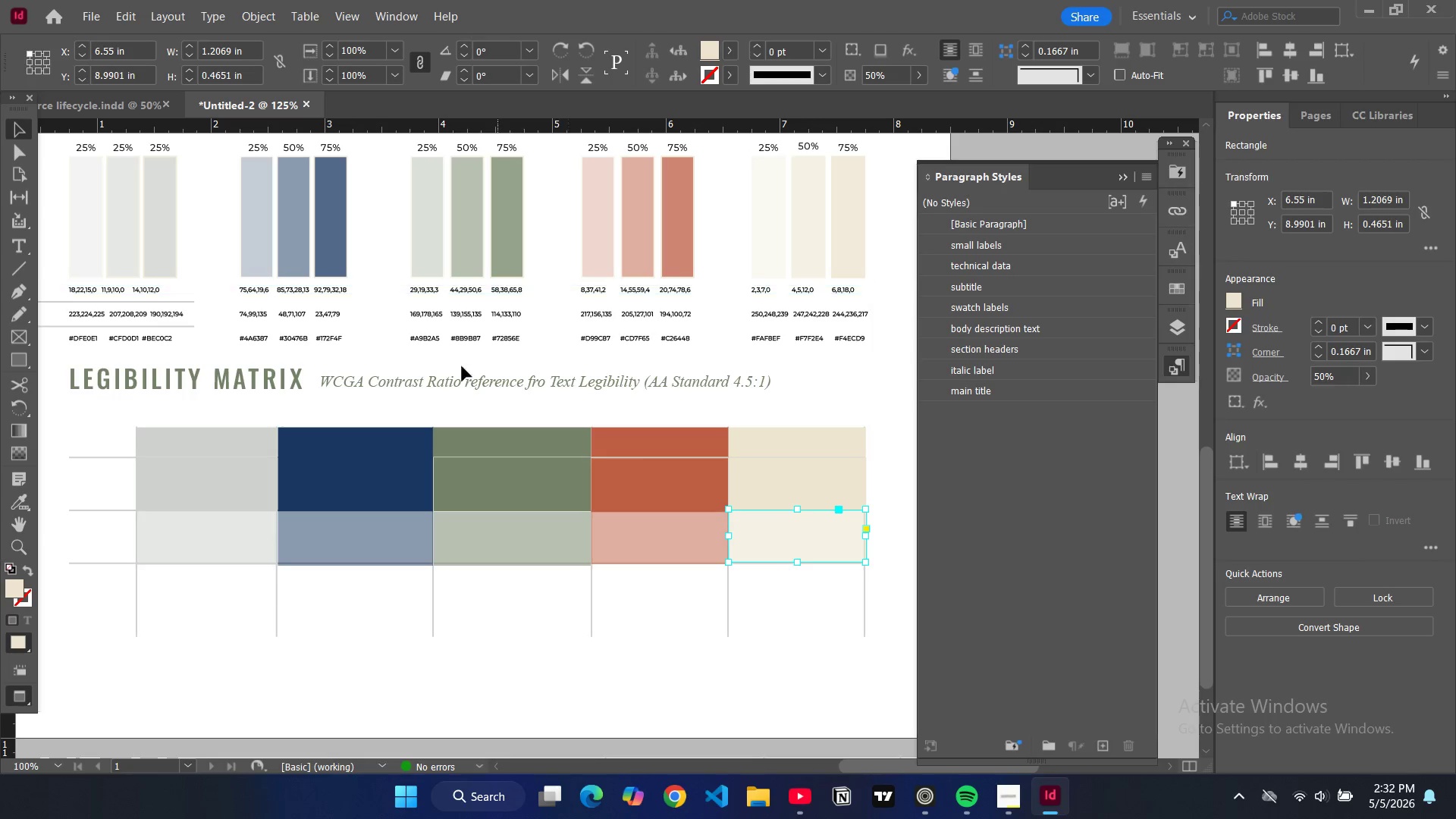 
left_click([348, 407])
 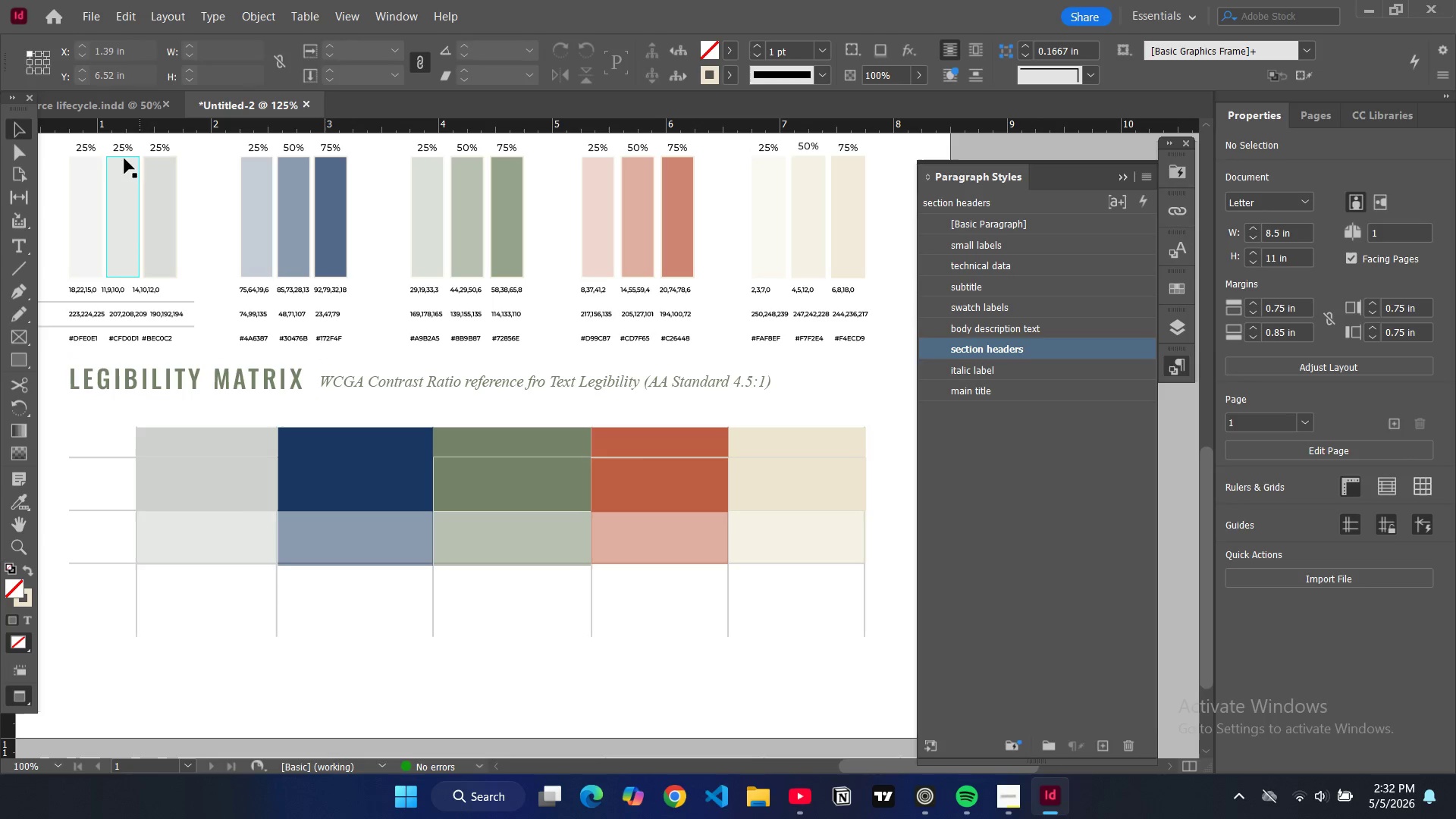 
wait(10.38)
 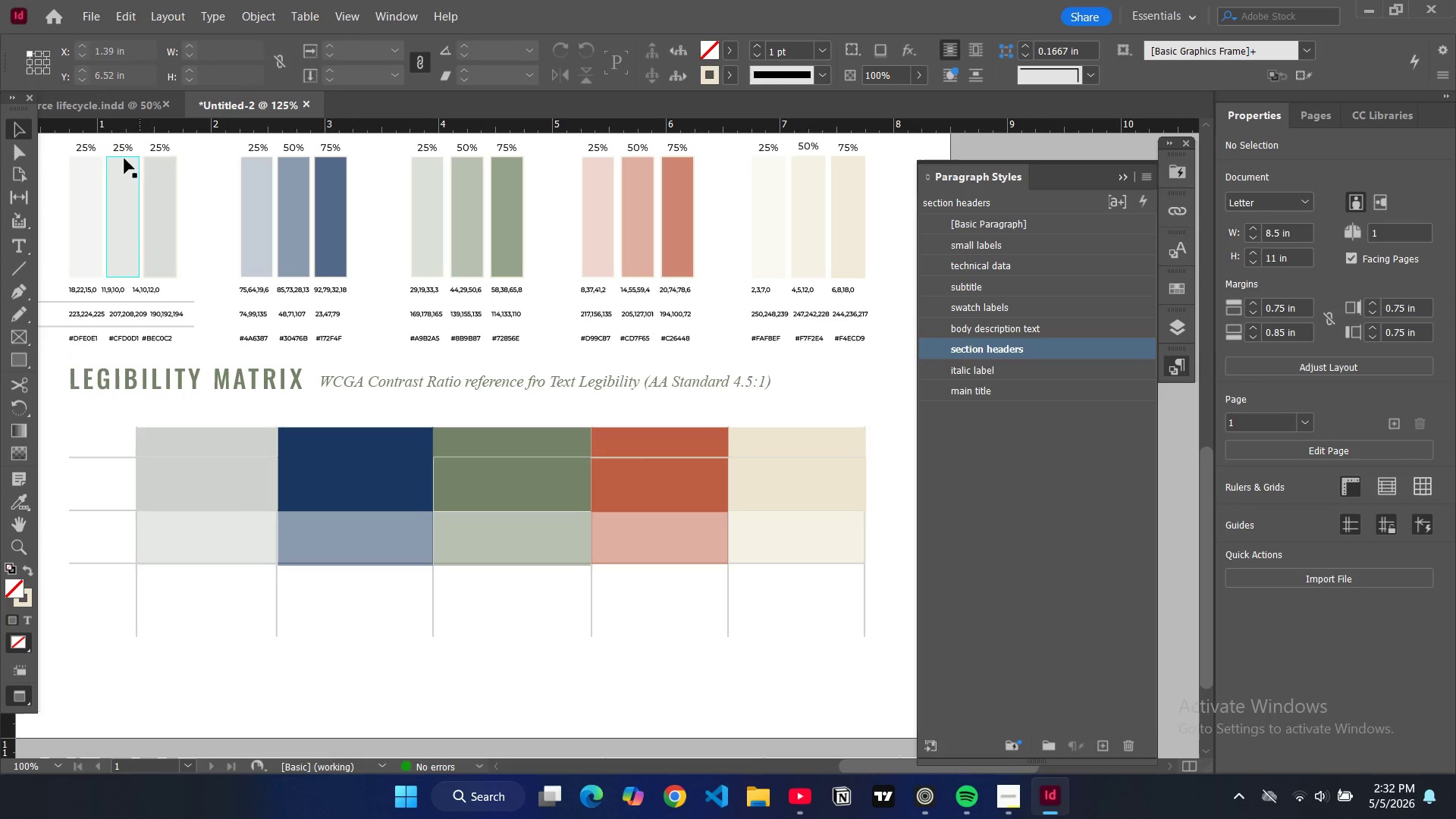 
scroll: coordinate [173, 284], scroll_direction: up, amount: 9.0
 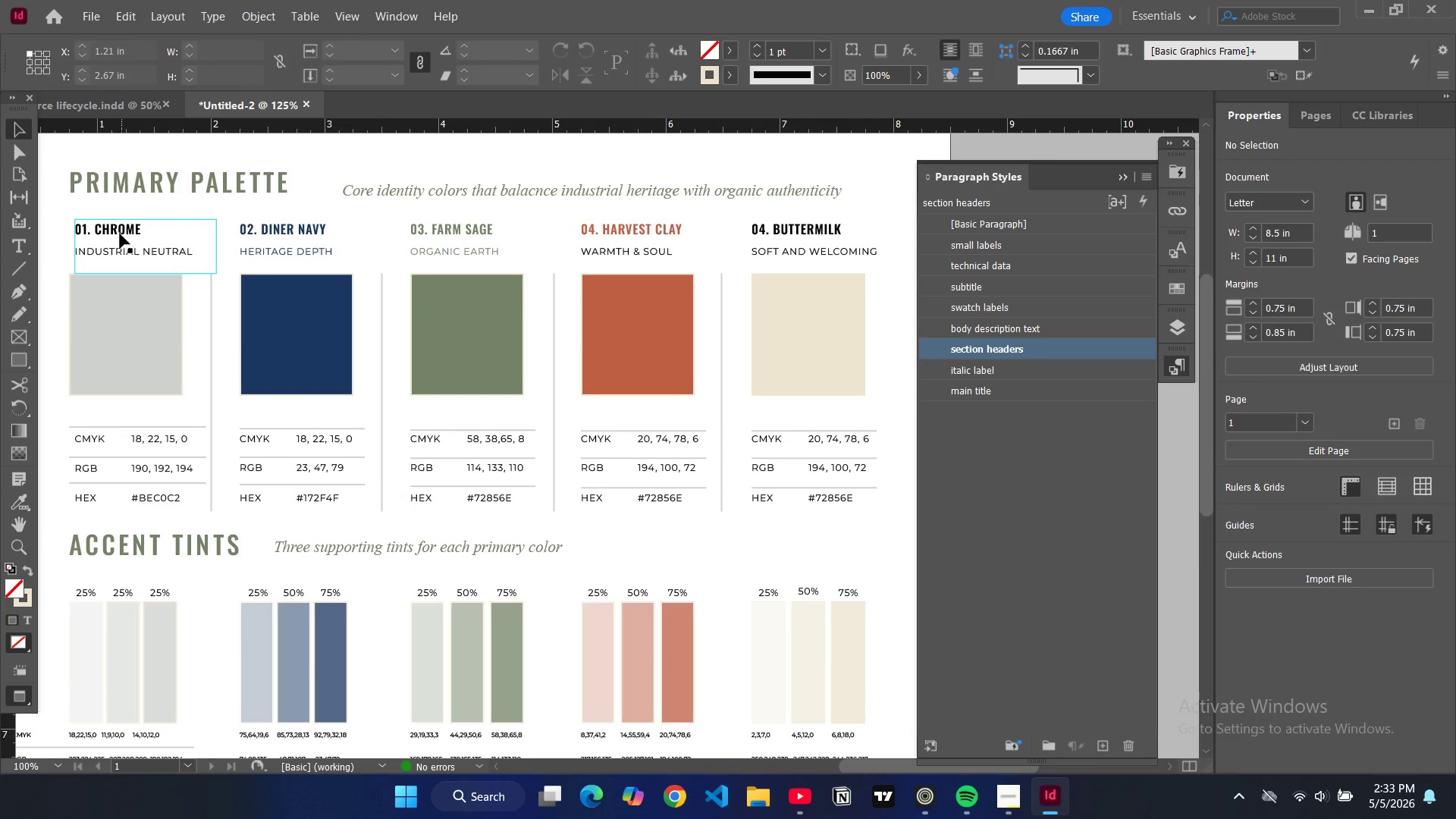 
left_click([117, 231])
 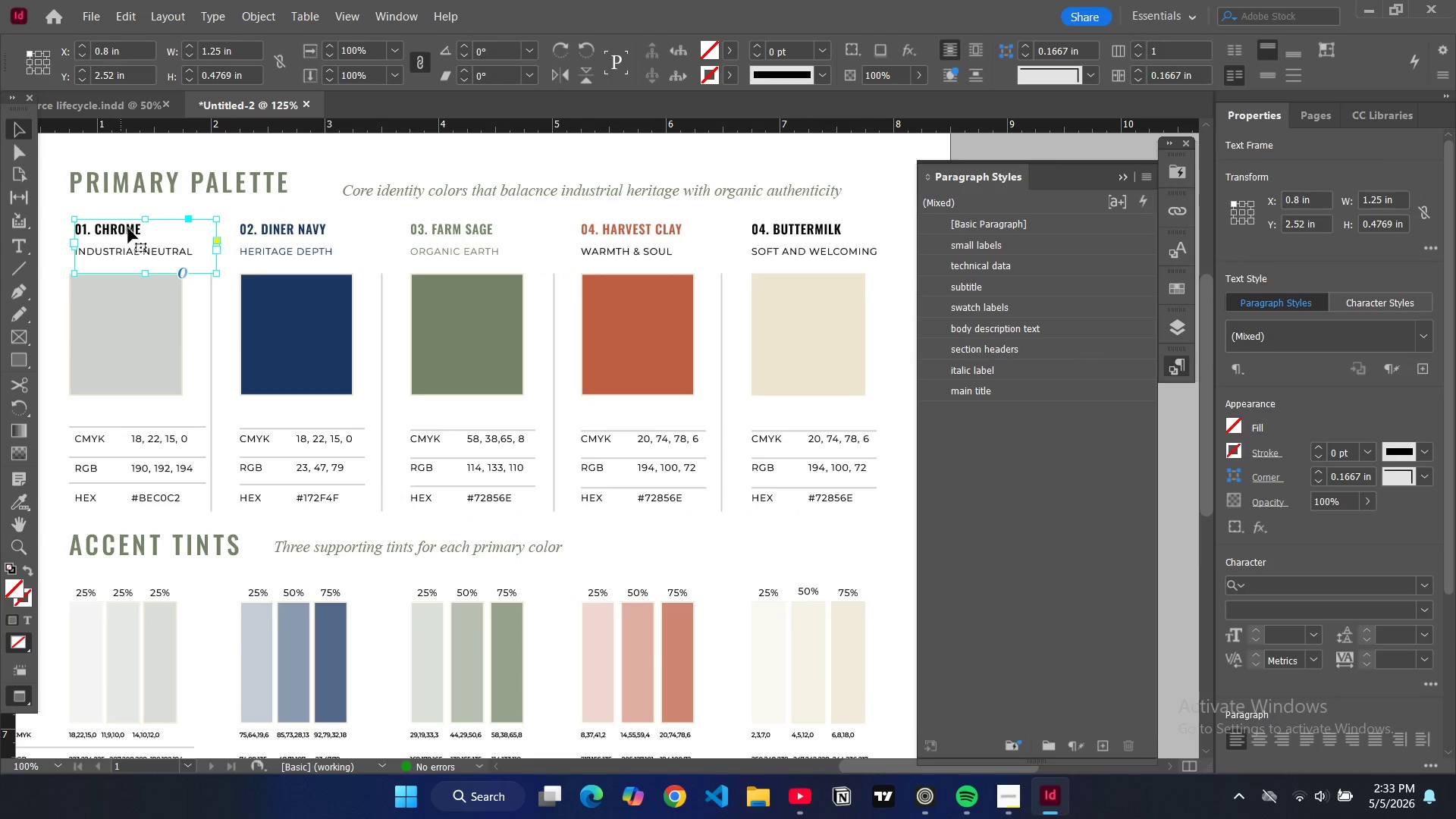 
key(Control+C)
 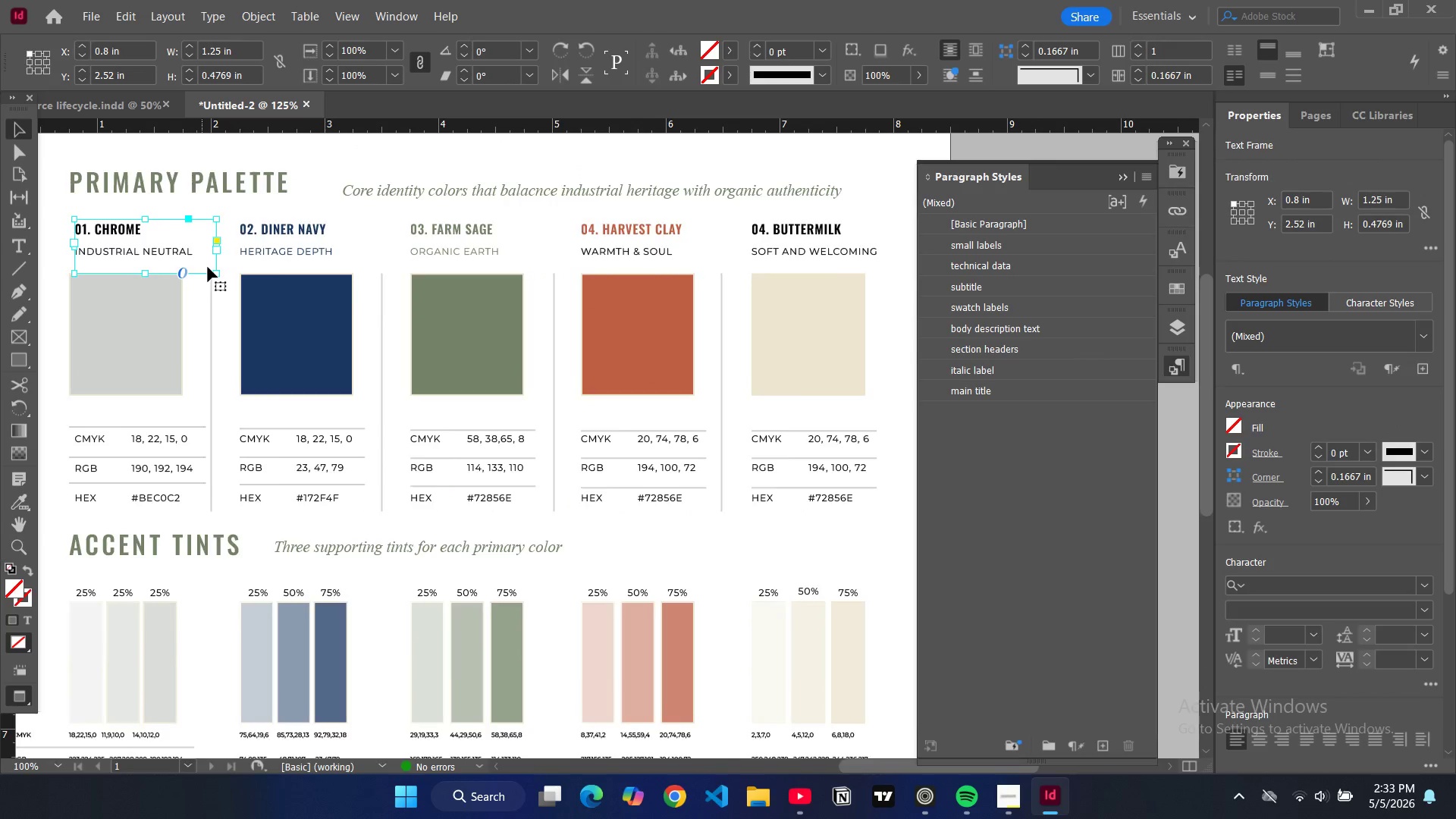 
scroll: coordinate [221, 279], scroll_direction: down, amount: 11.0
 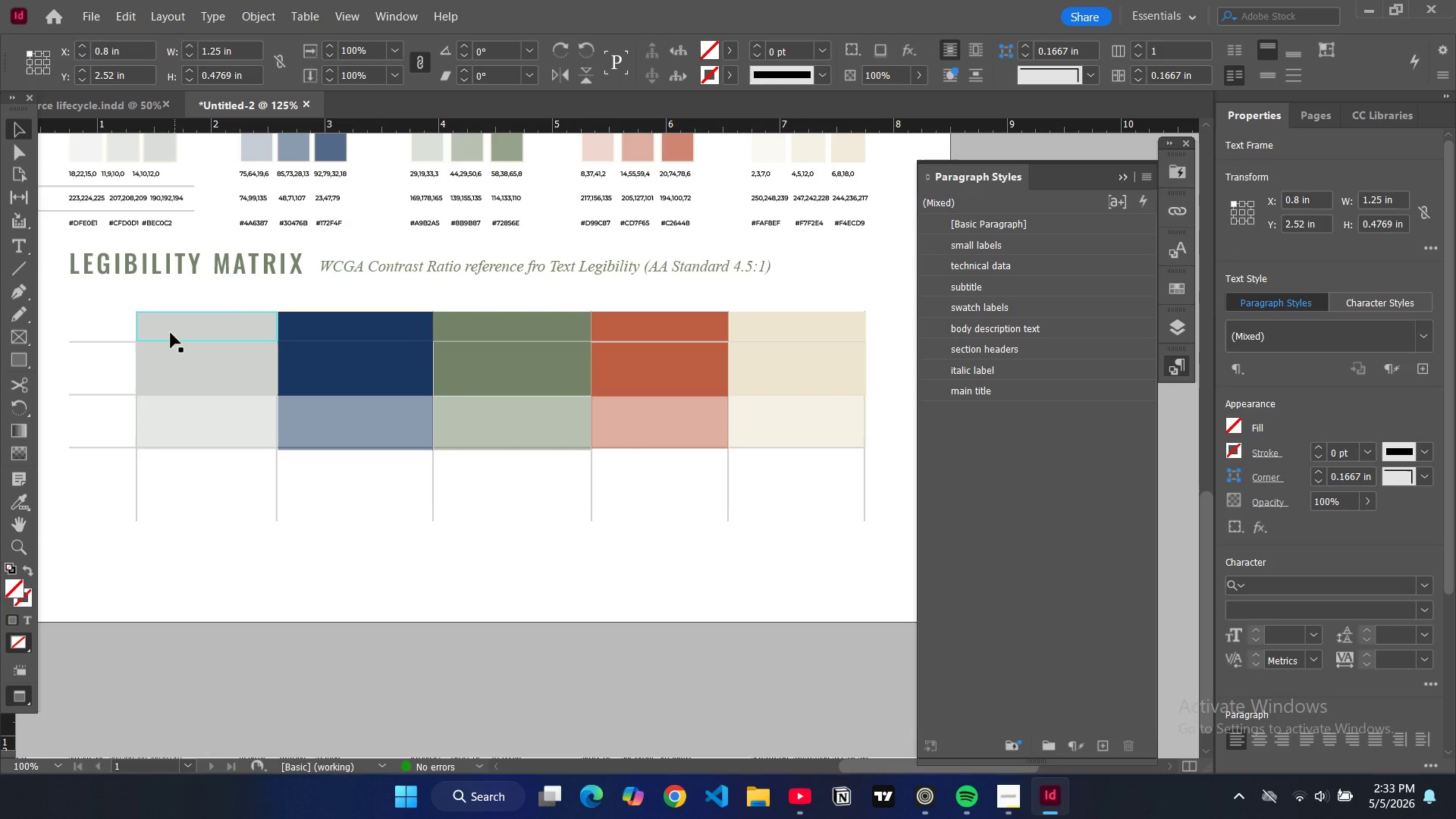 
key(Control+V)
 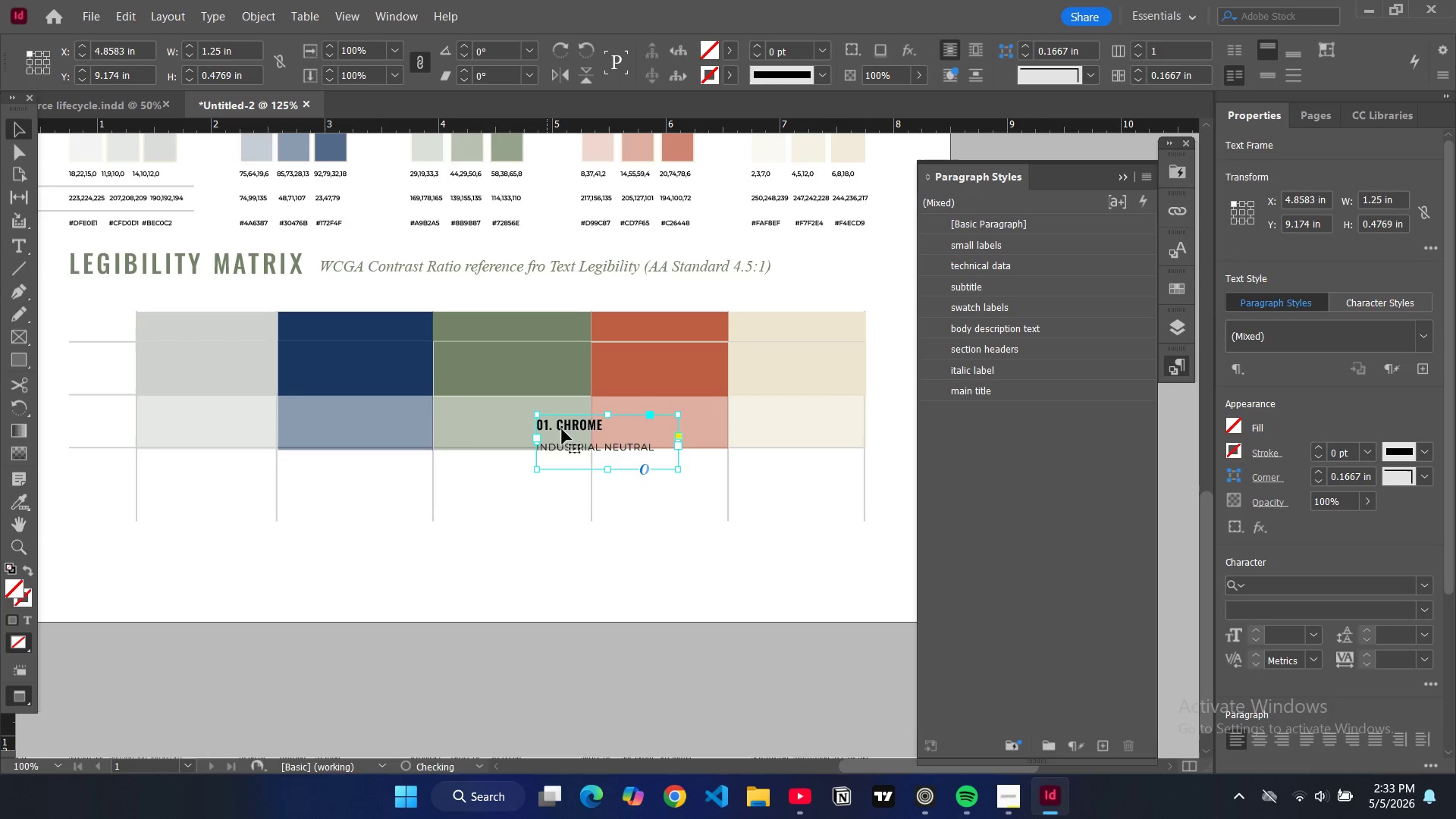 
left_click_drag(start_coordinate=[570, 434], to_coordinate=[204, 338])
 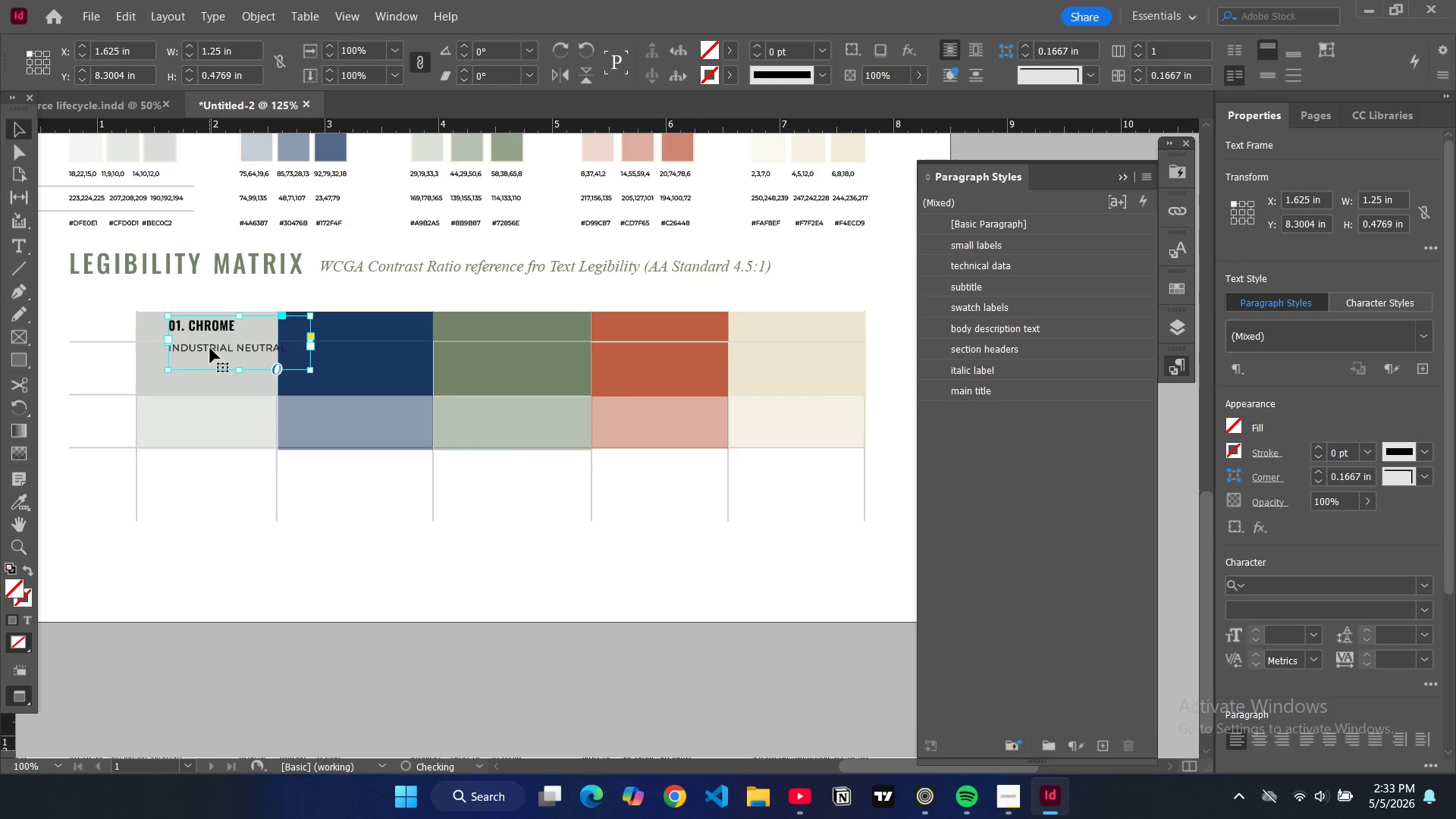 
double_click([210, 348])
 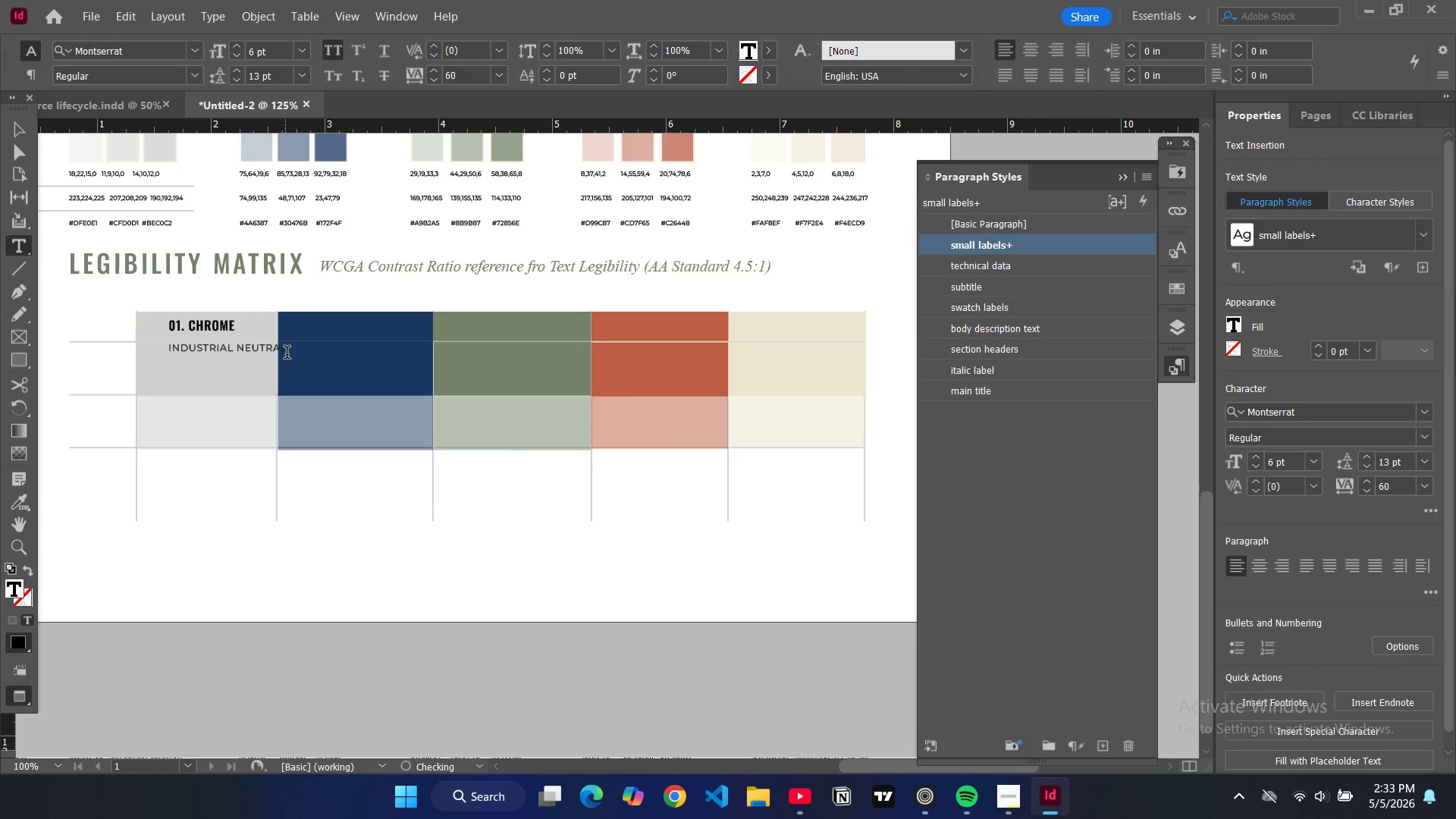 
left_click_drag(start_coordinate=[288, 353], to_coordinate=[166, 348])
 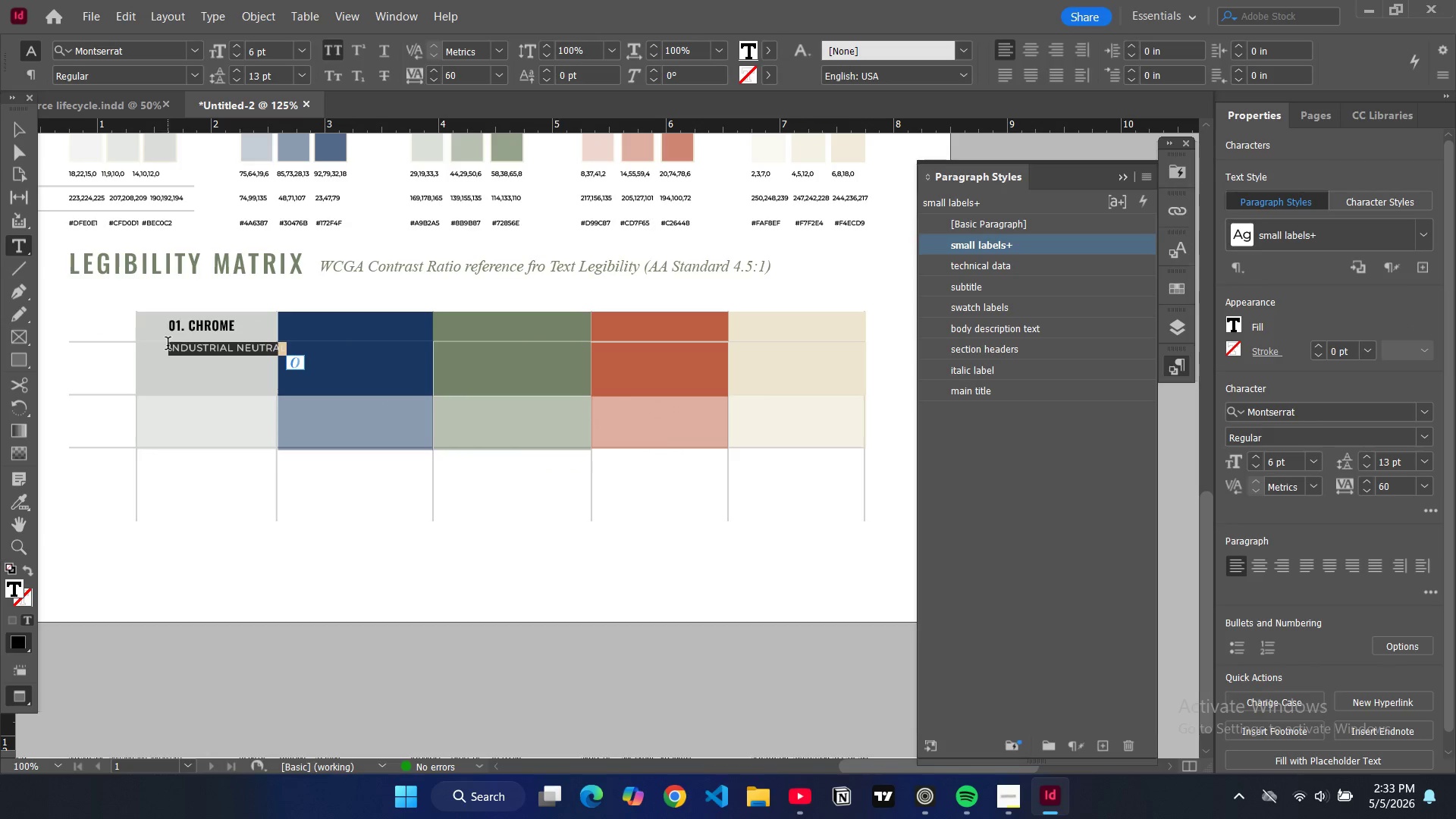 
key(Backspace)
 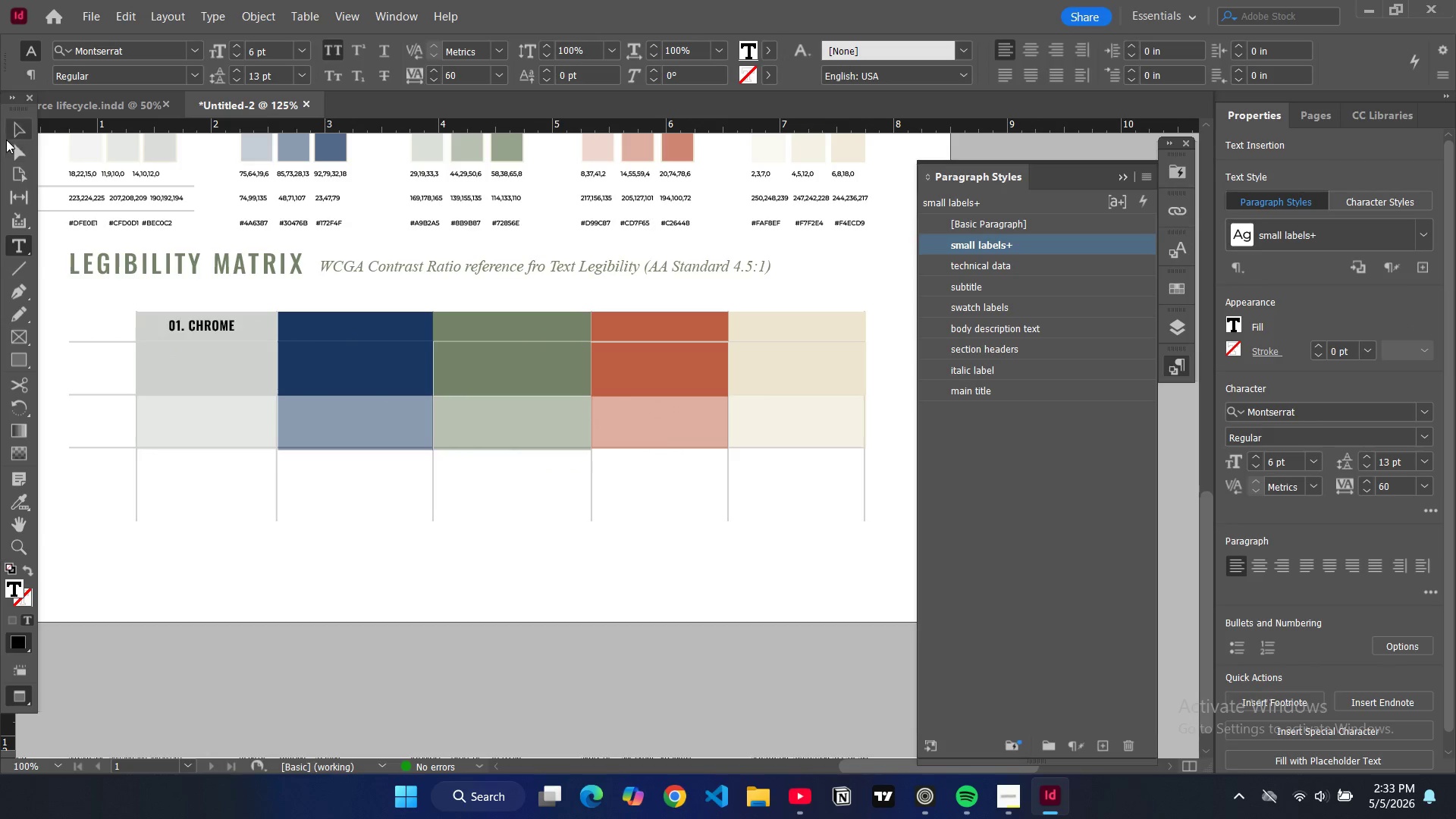 
left_click([10, 136])
 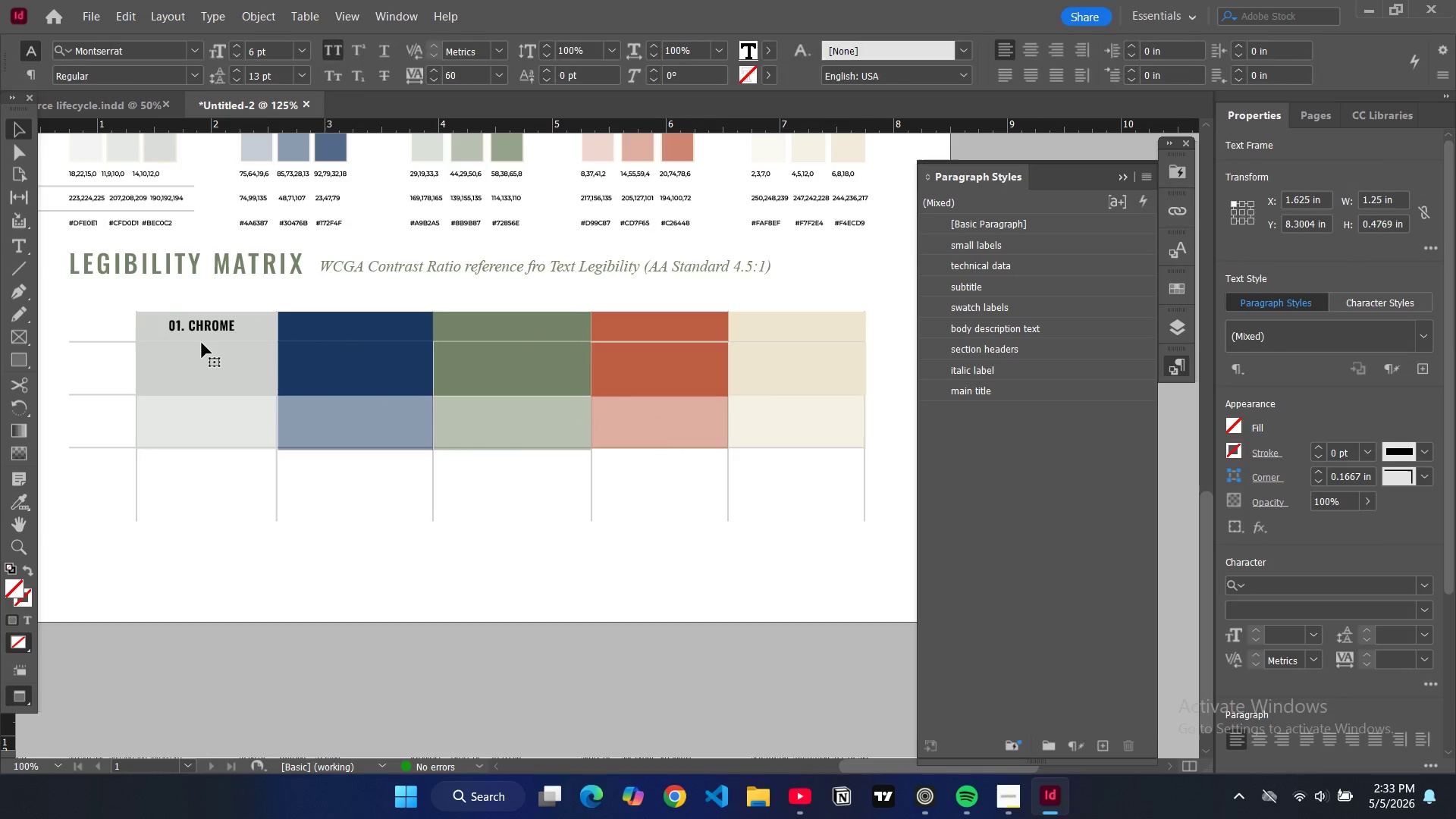 
left_click([197, 335])
 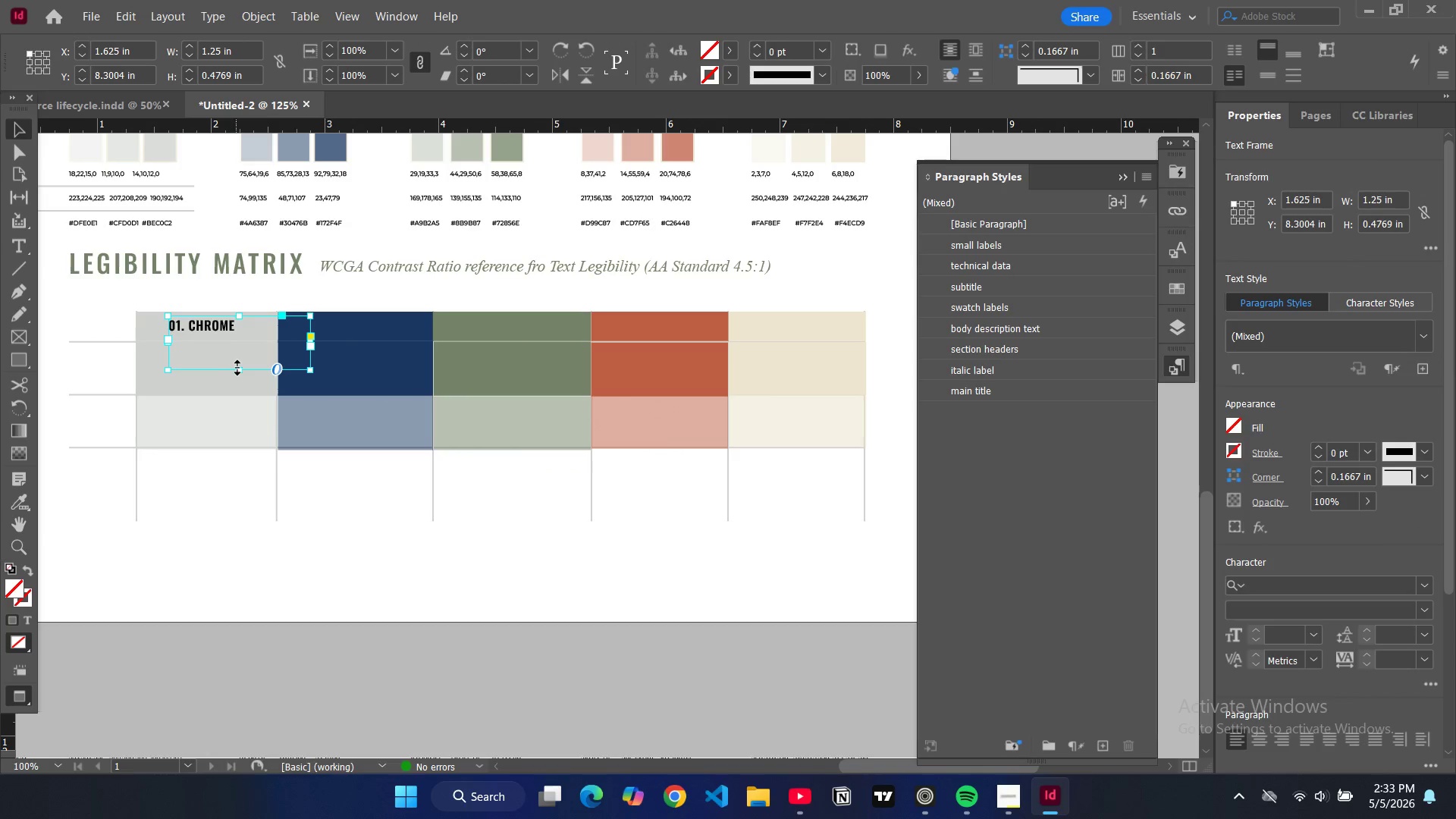 
left_click_drag(start_coordinate=[238, 369], to_coordinate=[231, 335])
 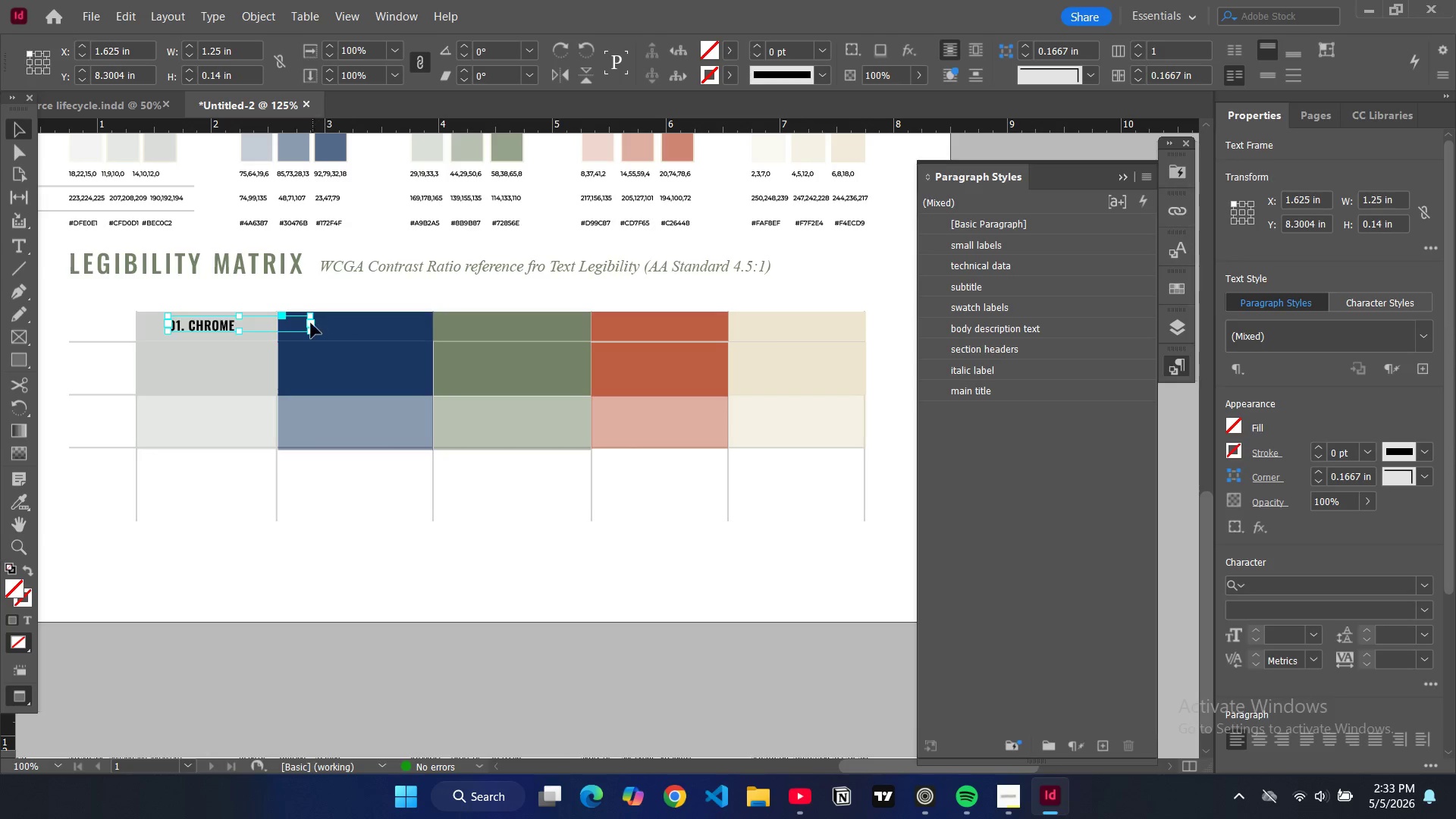 
left_click_drag(start_coordinate=[310, 324], to_coordinate=[240, 321])
 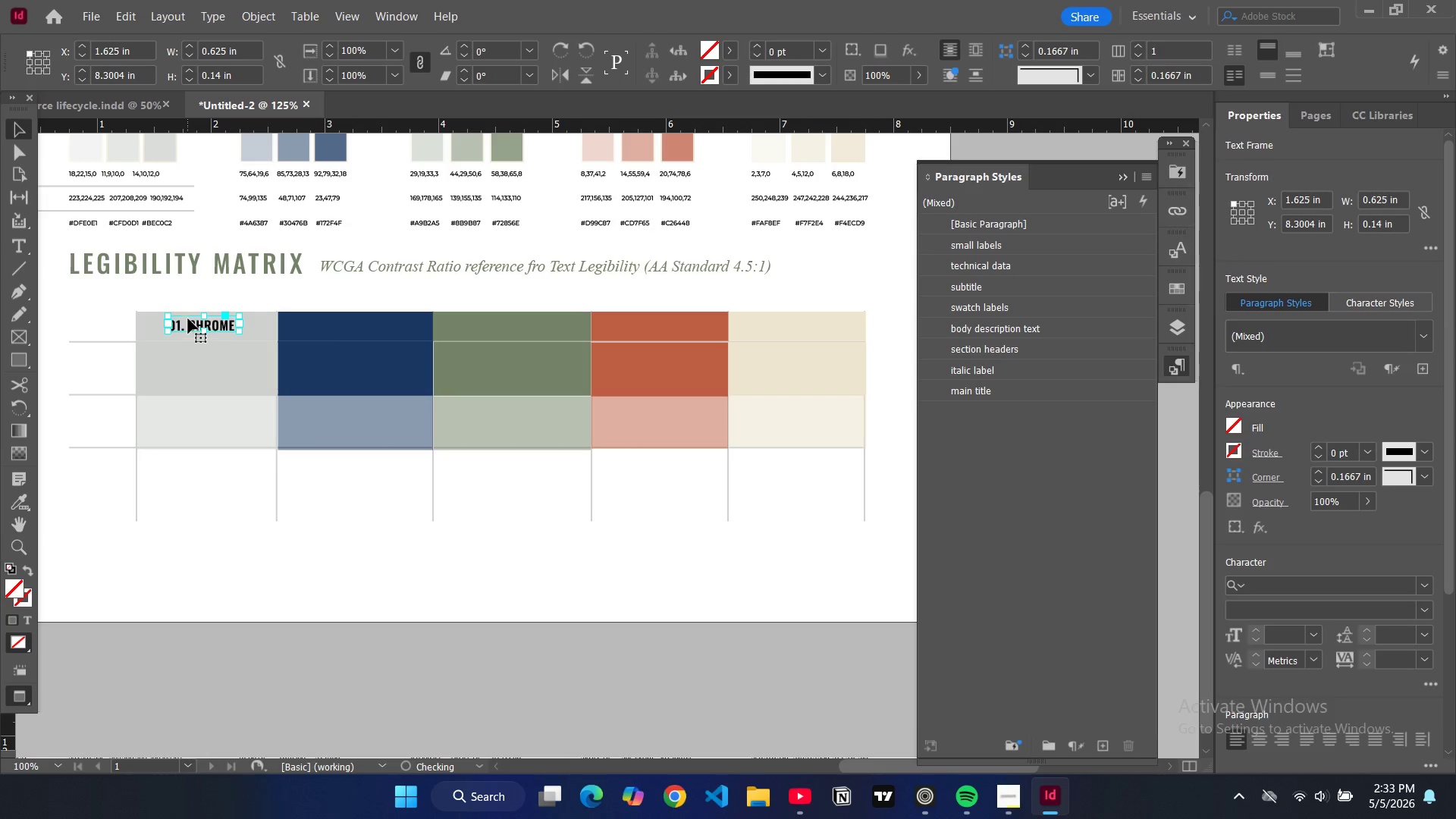 
left_click_drag(start_coordinate=[188, 318], to_coordinate=[187, 325])
 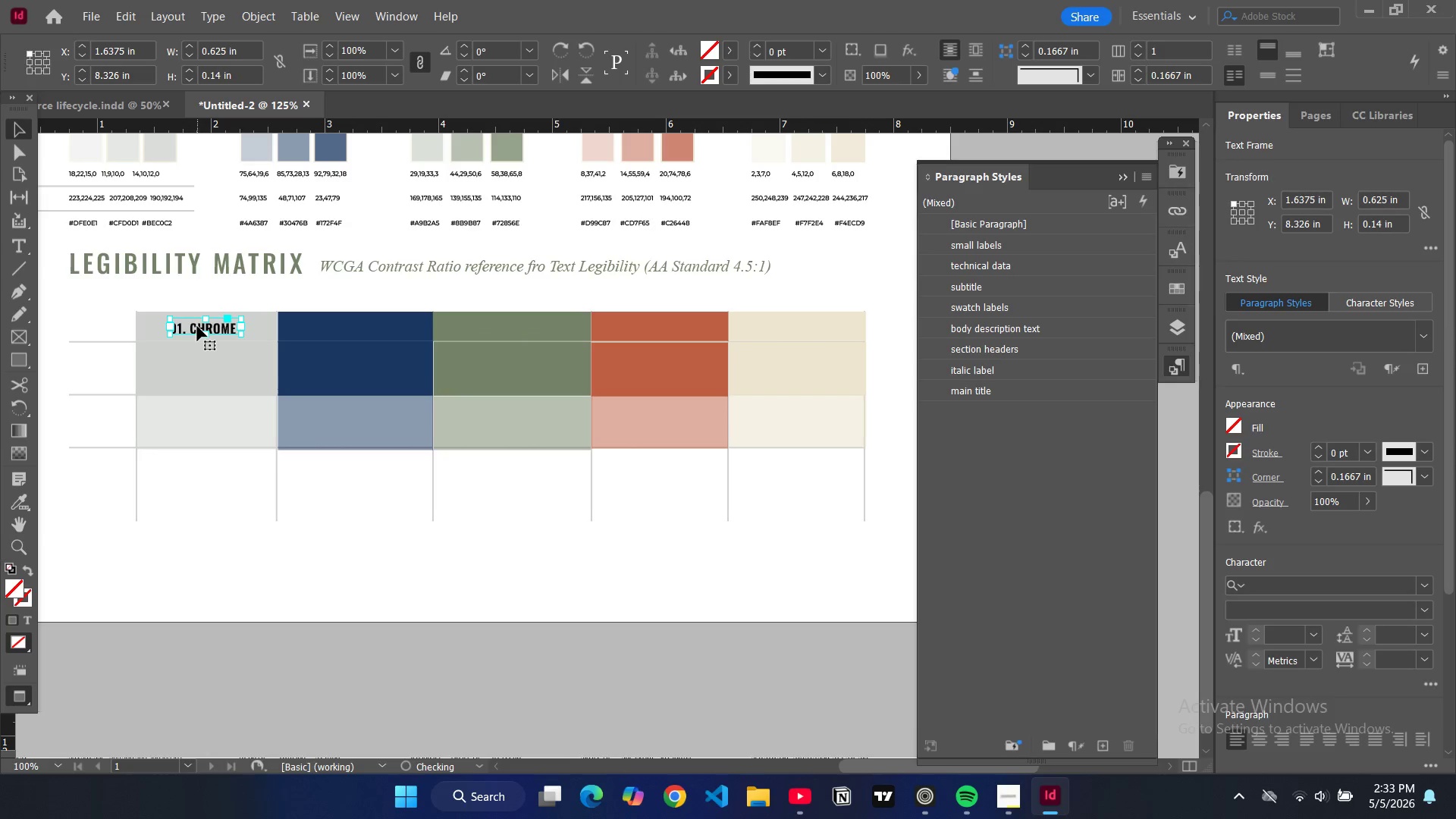 
double_click([197, 326])
 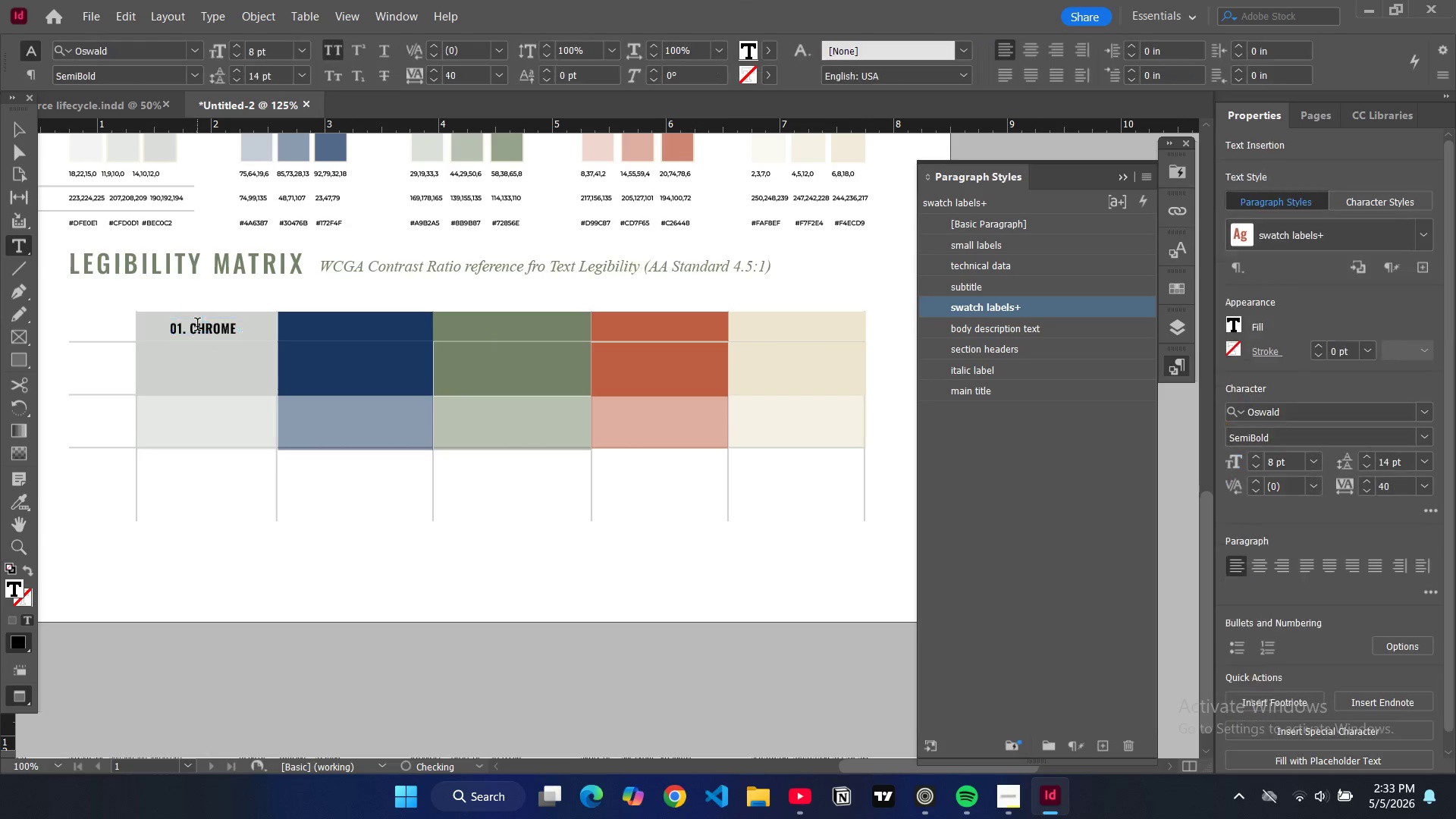 
key(Control+ControlLeft)
 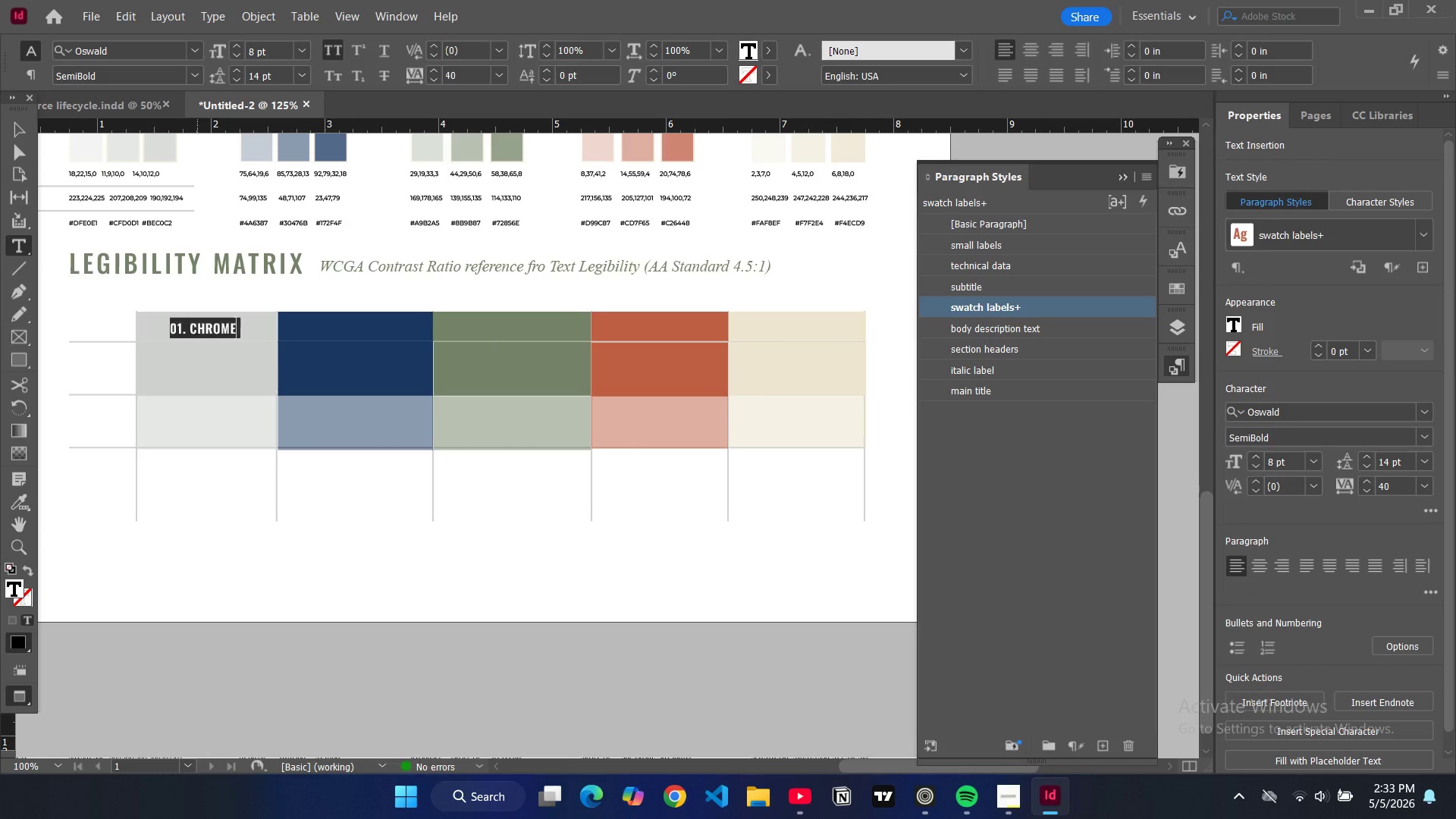 
key(Control+A)
 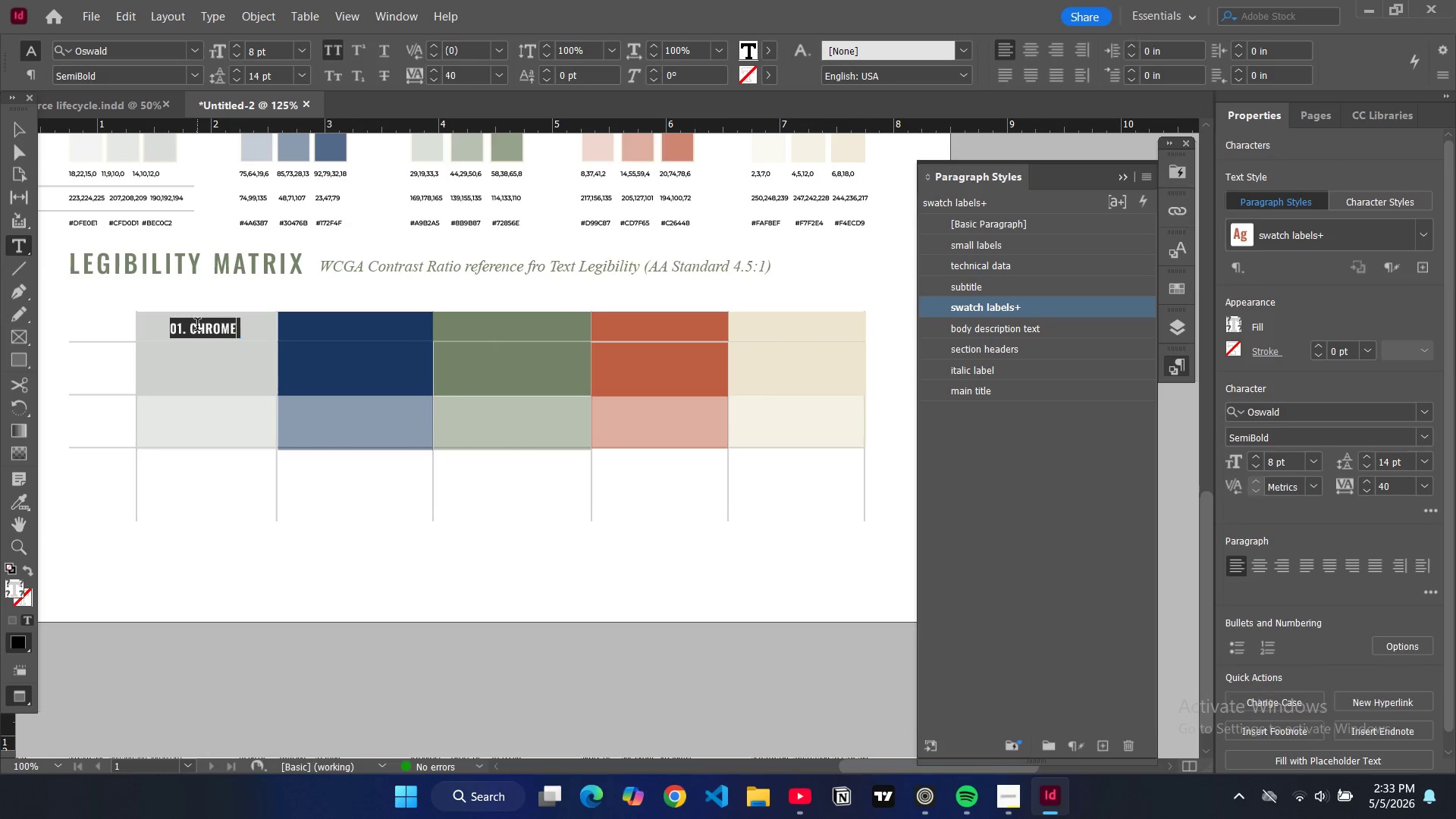 
type(chrome)
 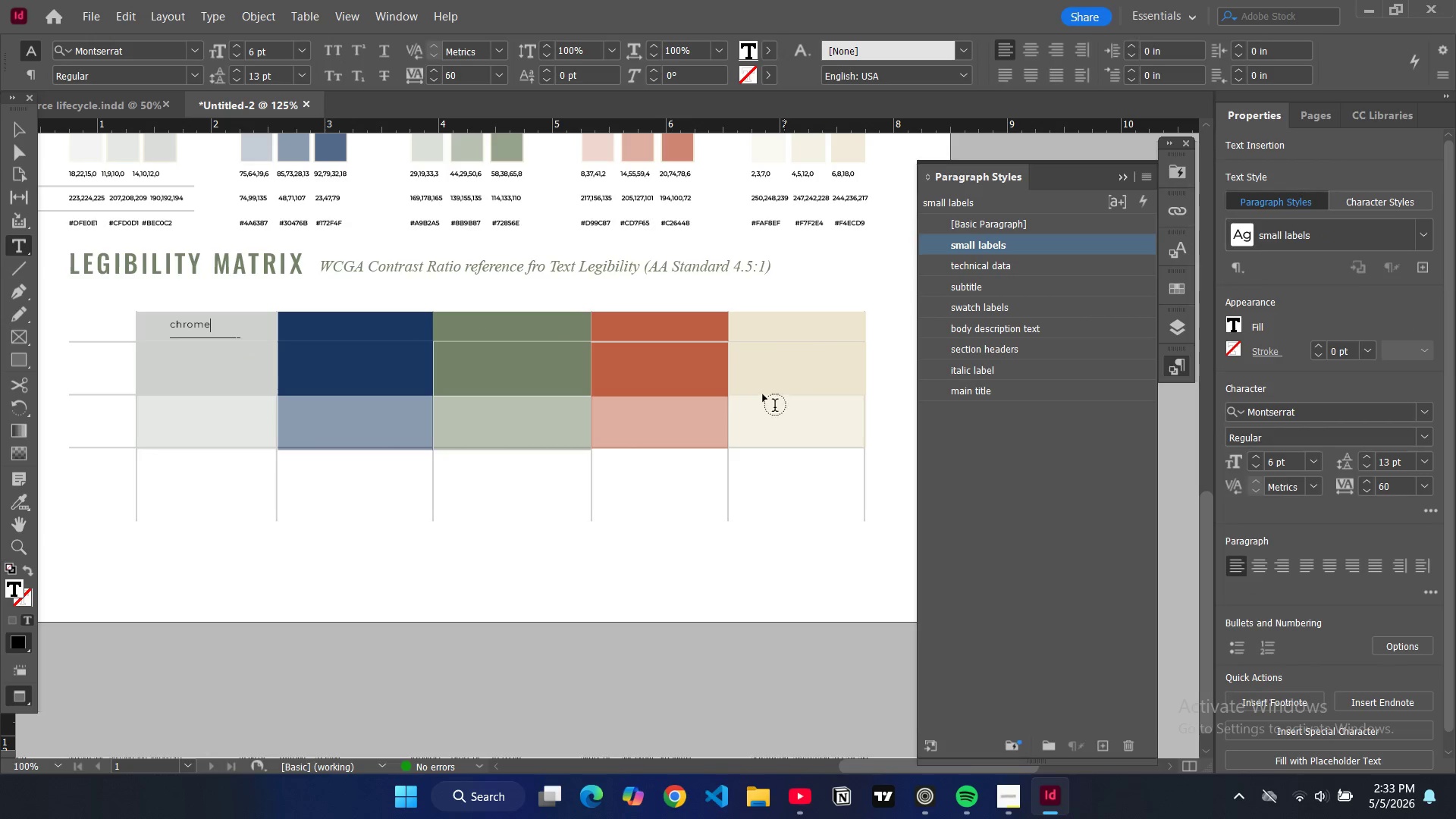 
key(Control+Z)
 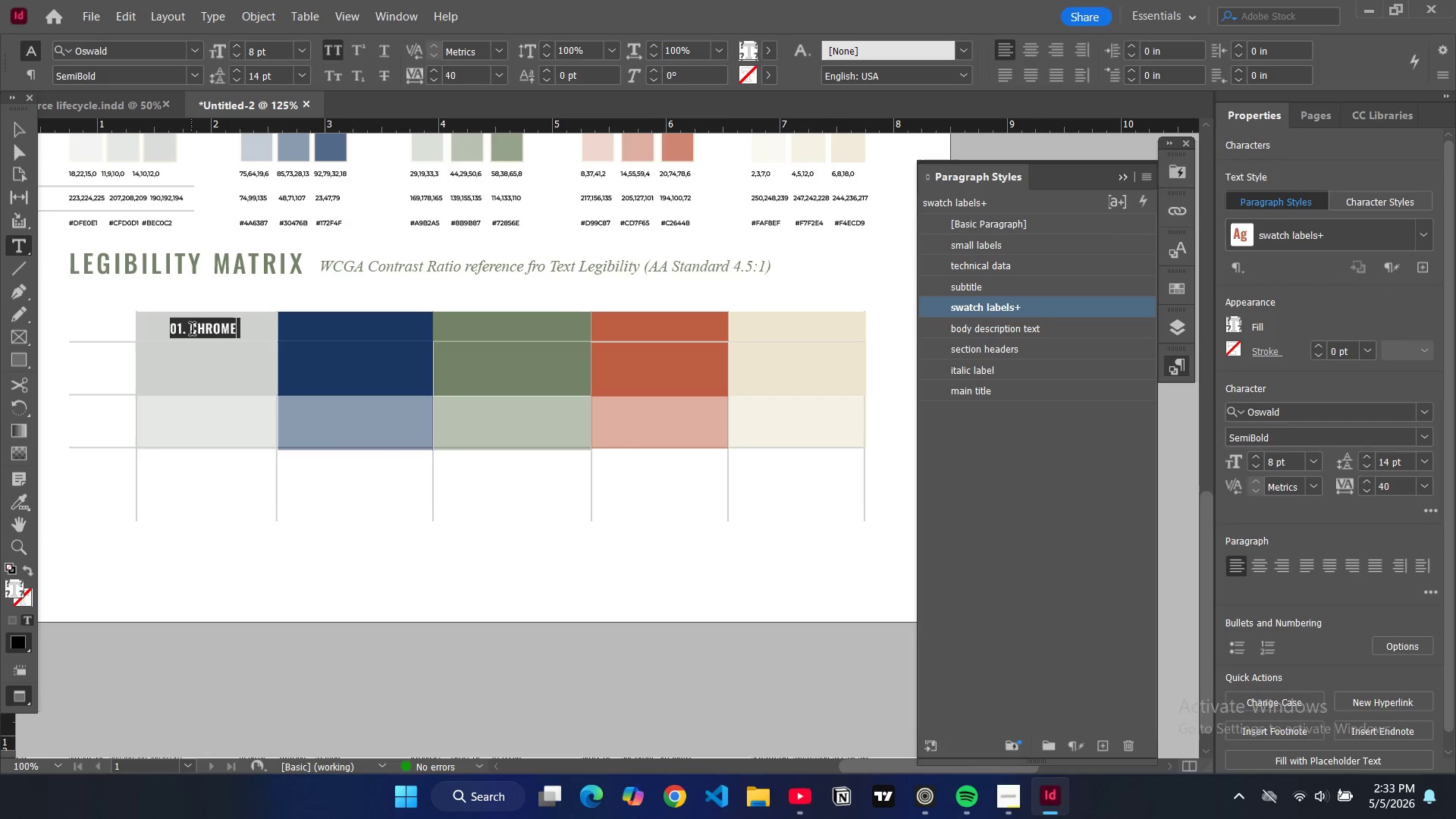 
left_click([192, 331])
 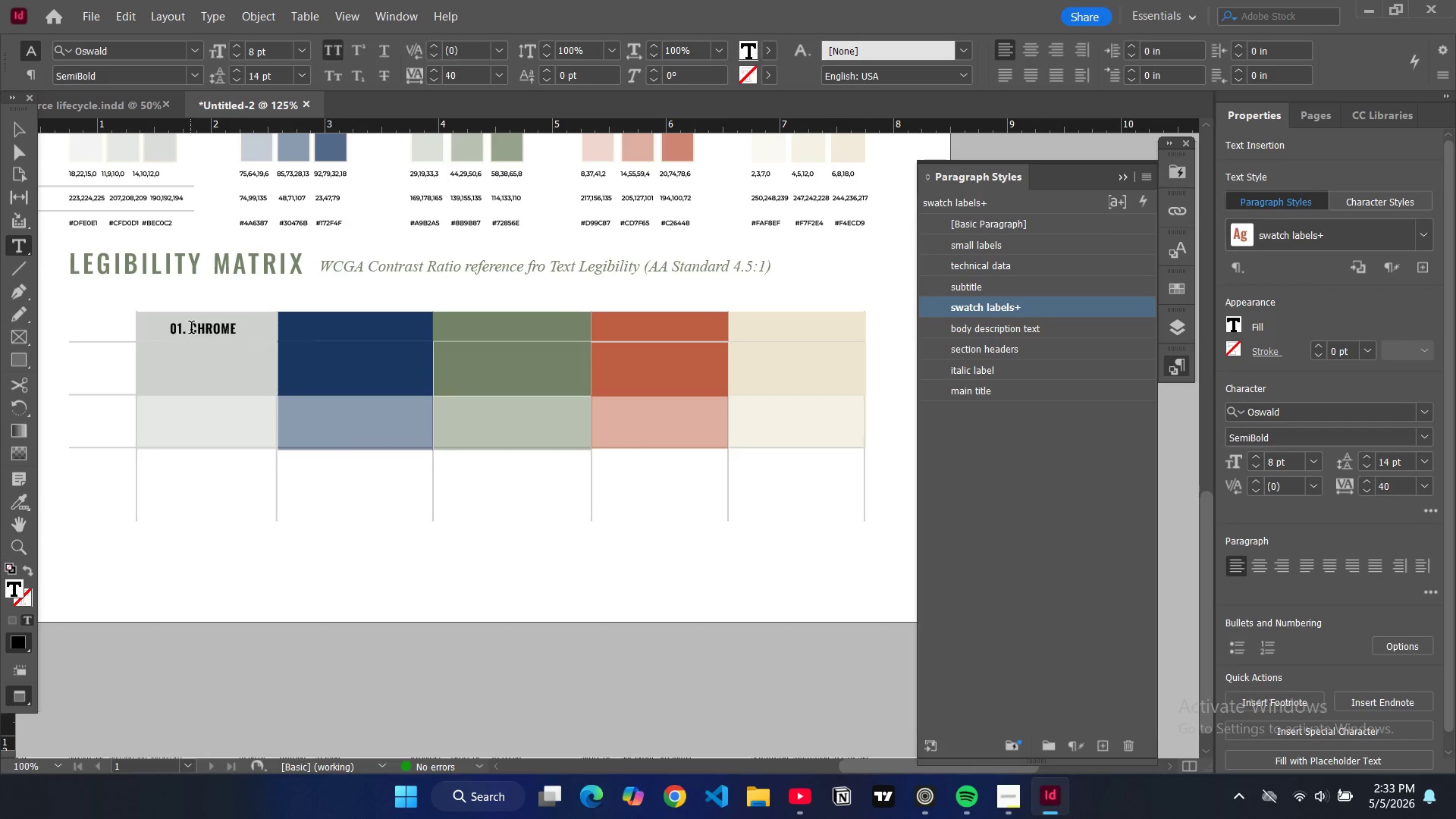 
left_click_drag(start_coordinate=[191, 329], to_coordinate=[173, 330])
 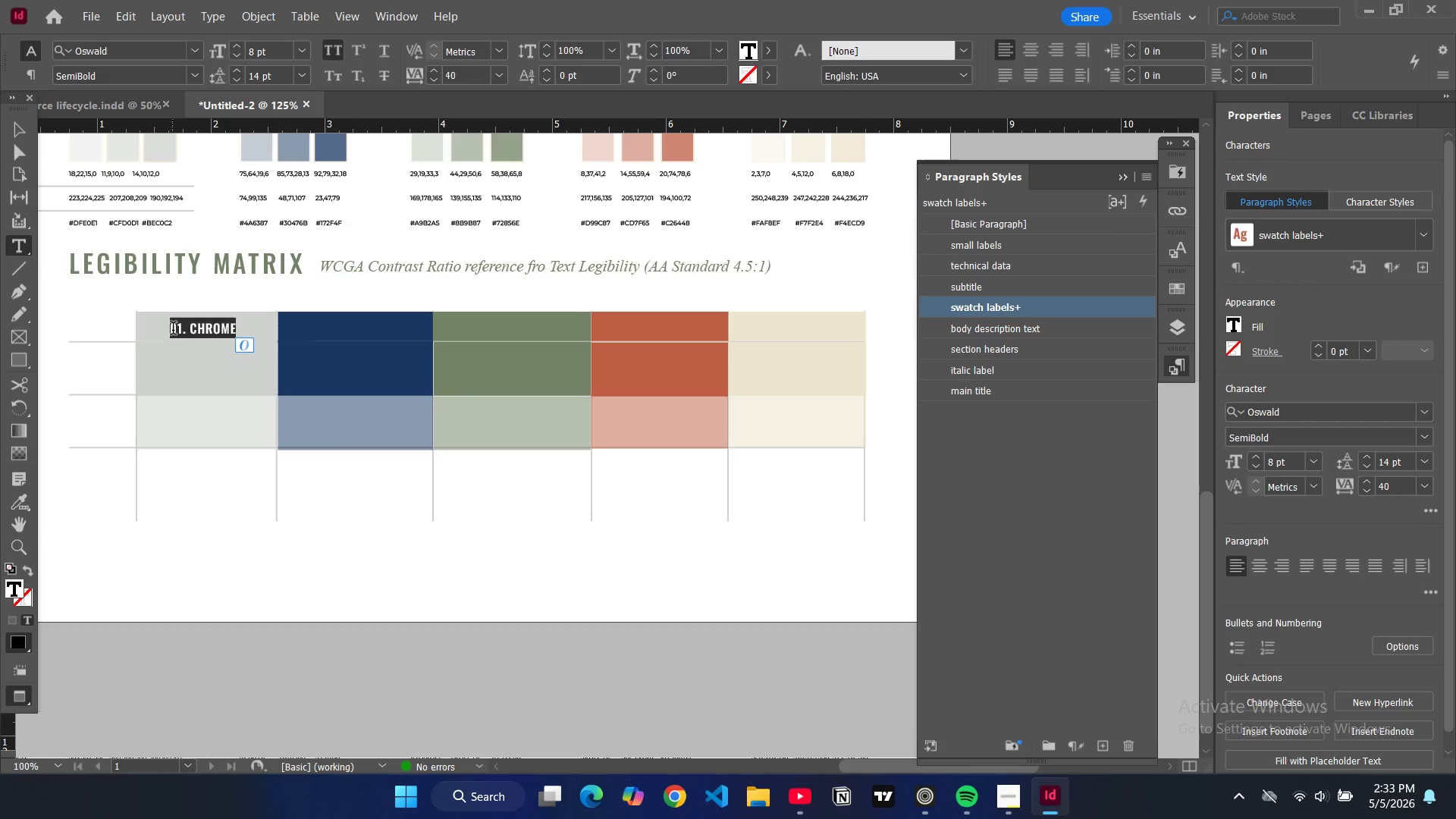 
type(chrome)
 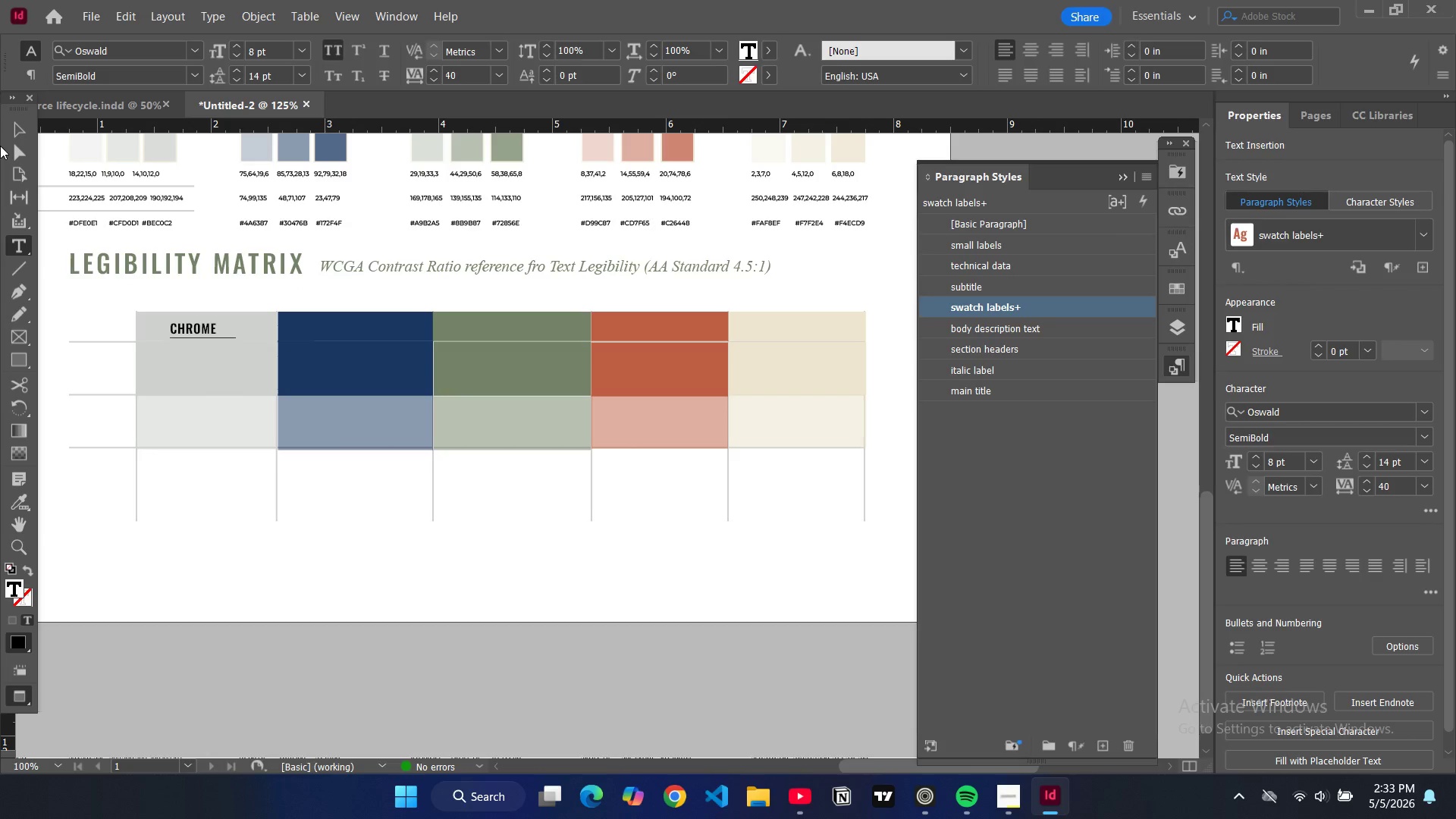 
key(Control+Shift+C)
 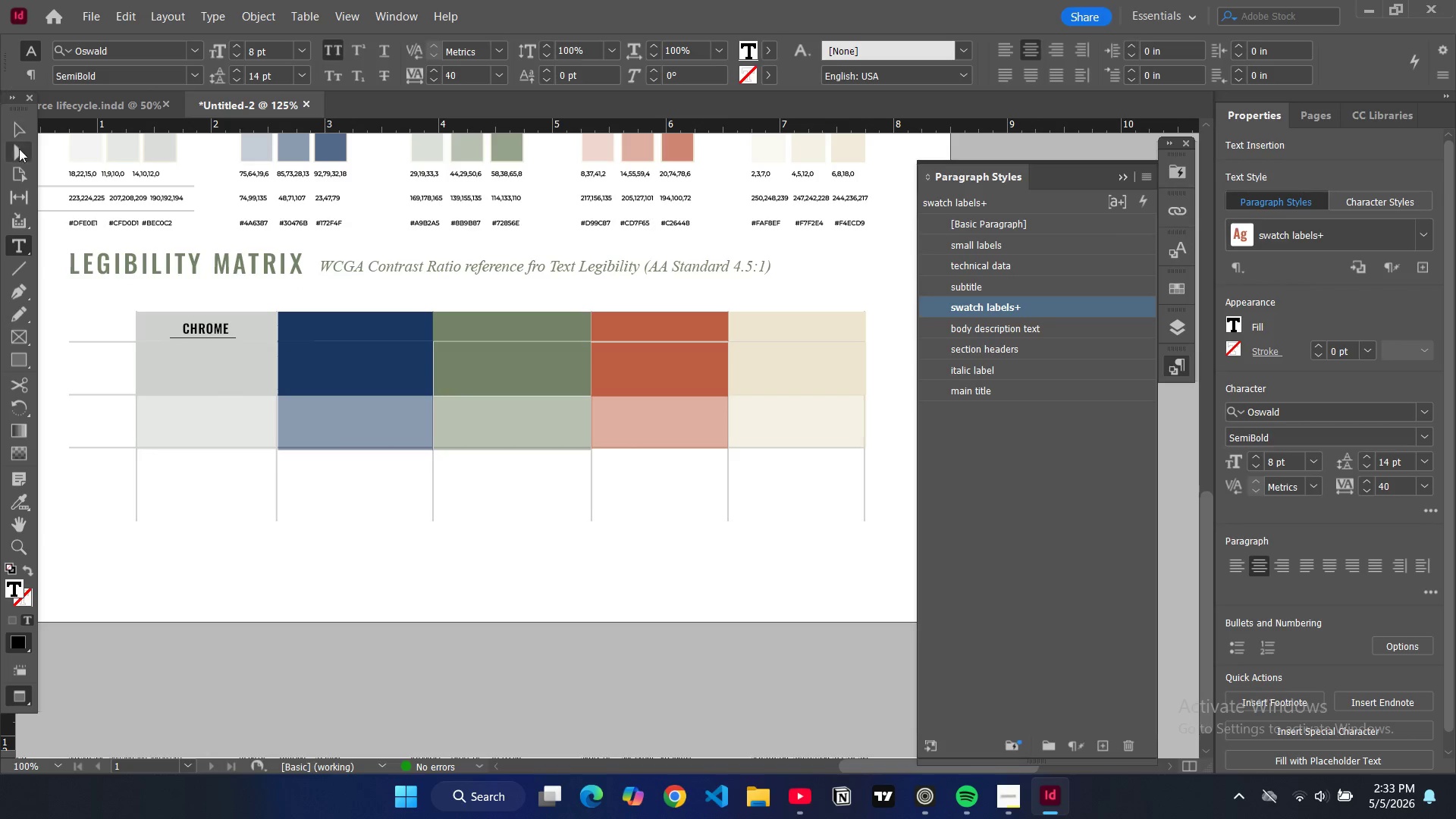 
left_click([17, 134])
 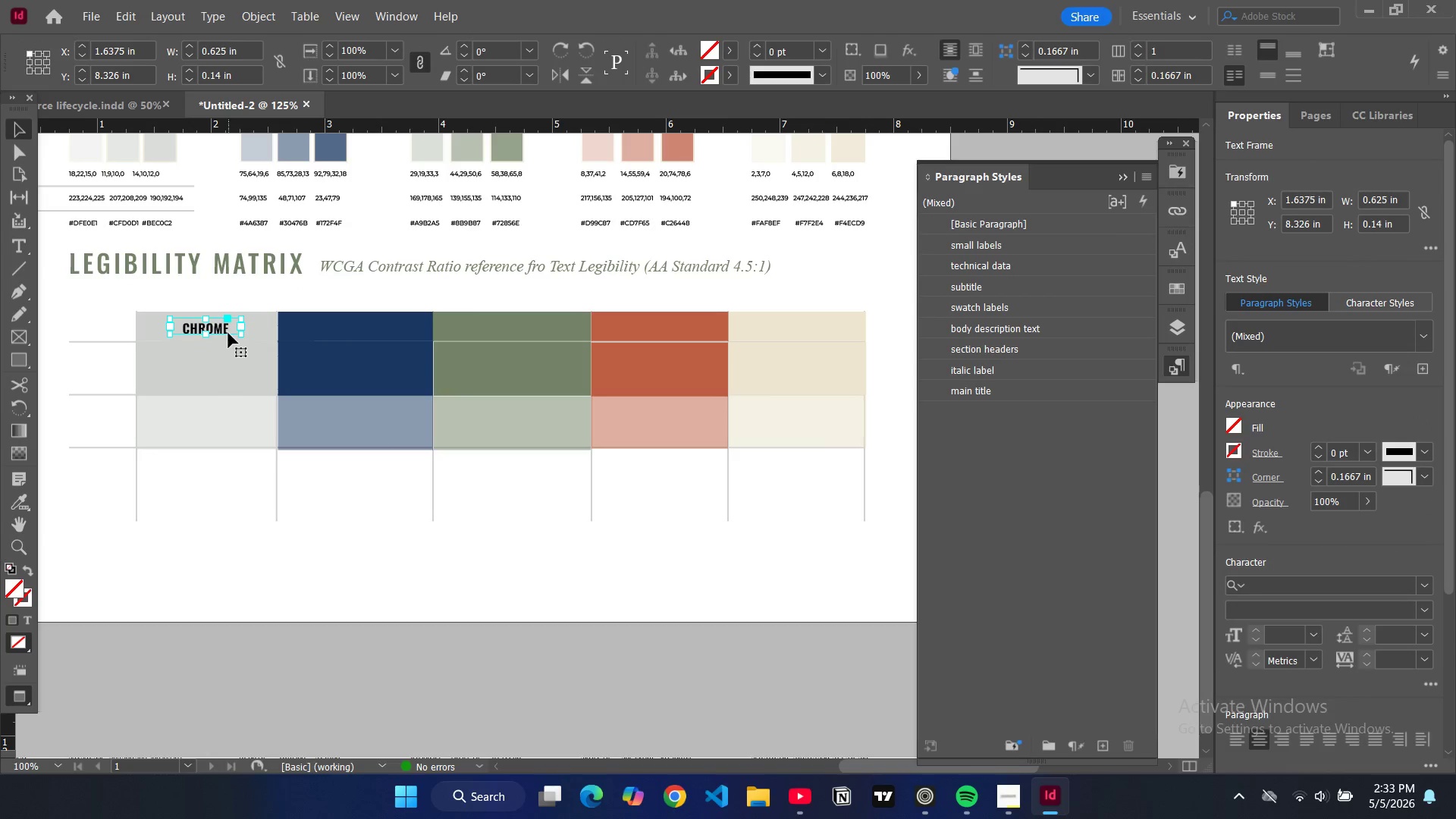 
key(Control+C)
 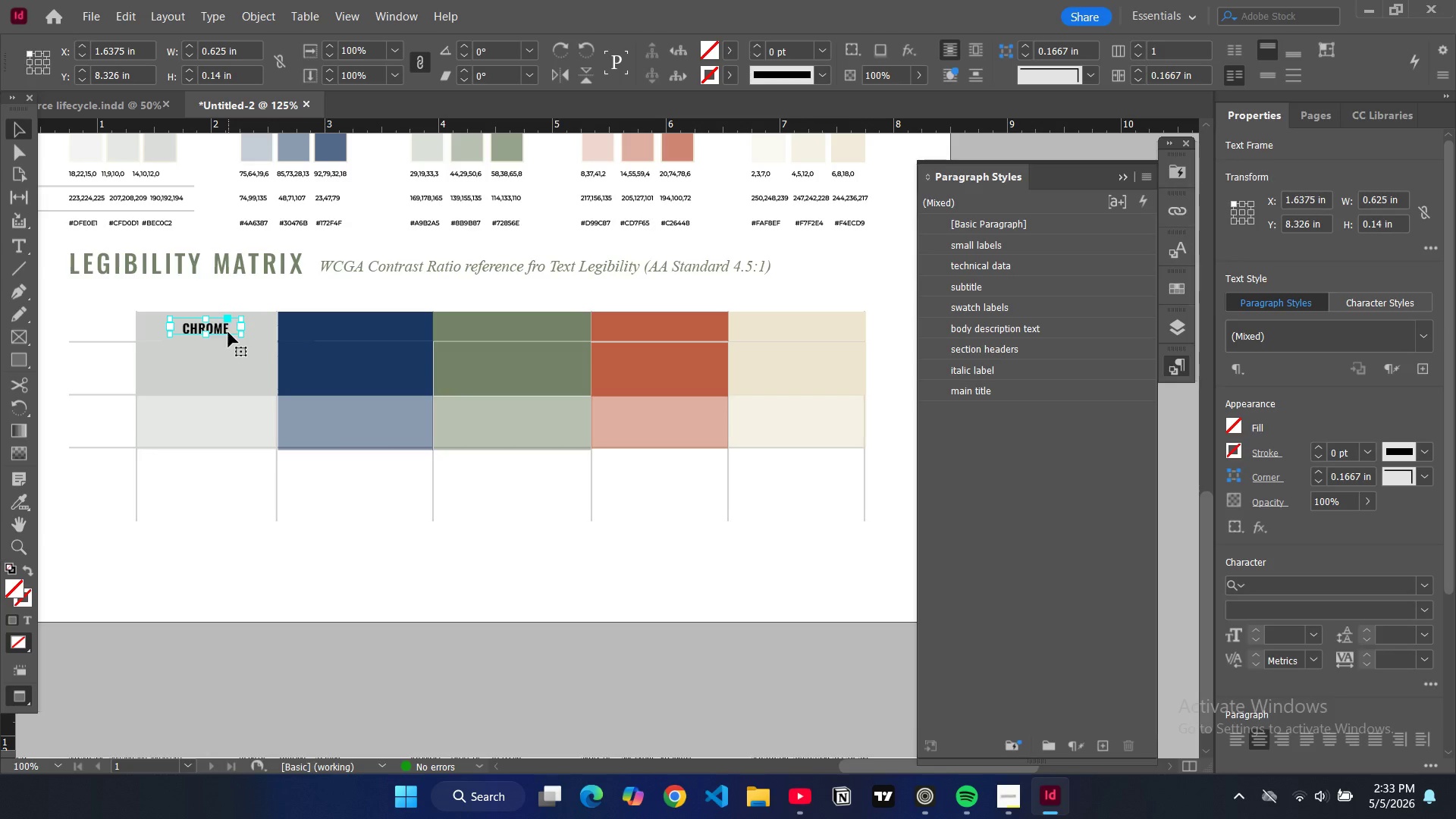 
key(Control+V)
 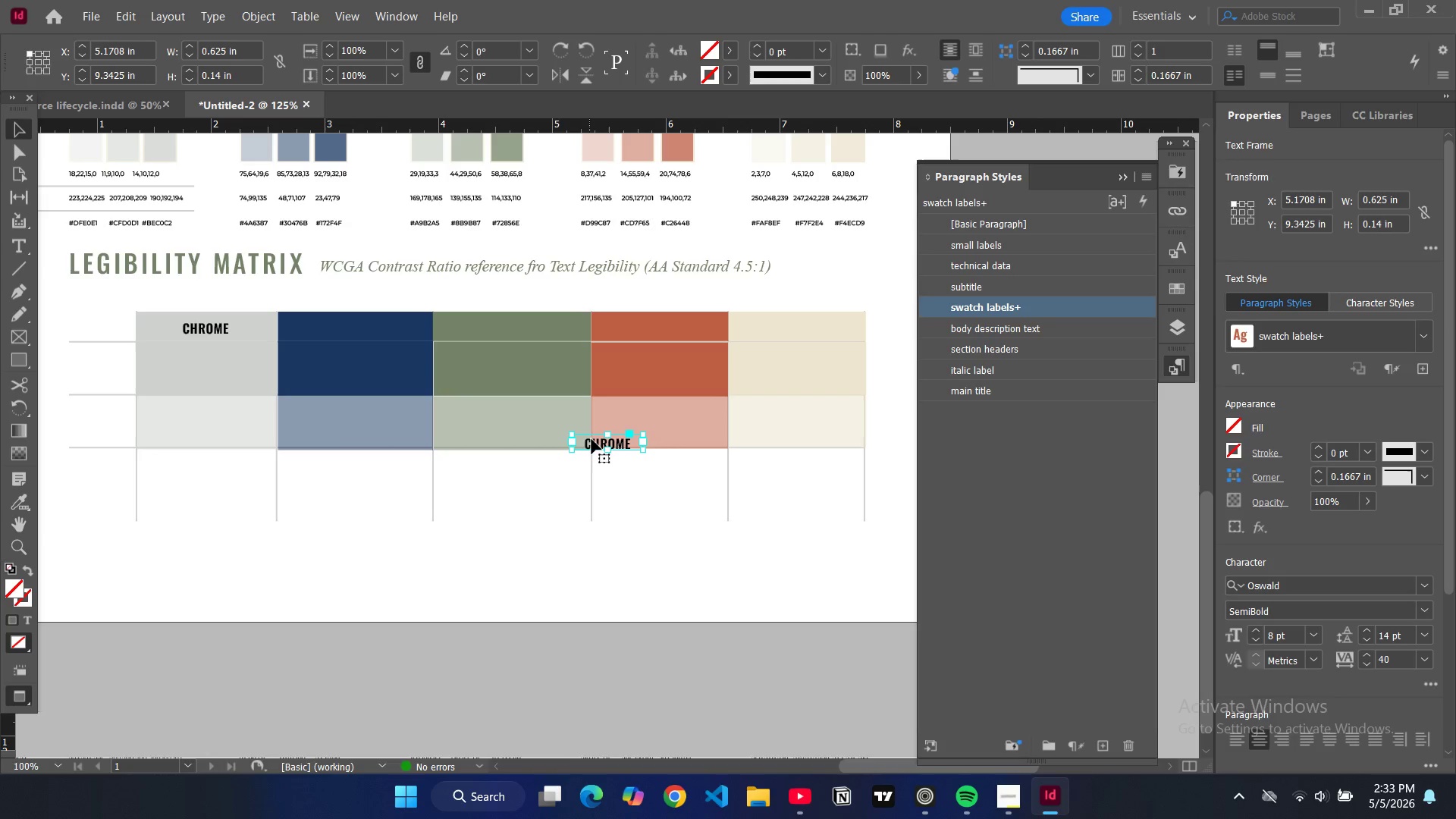 
left_click_drag(start_coordinate=[592, 439], to_coordinate=[340, 325])
 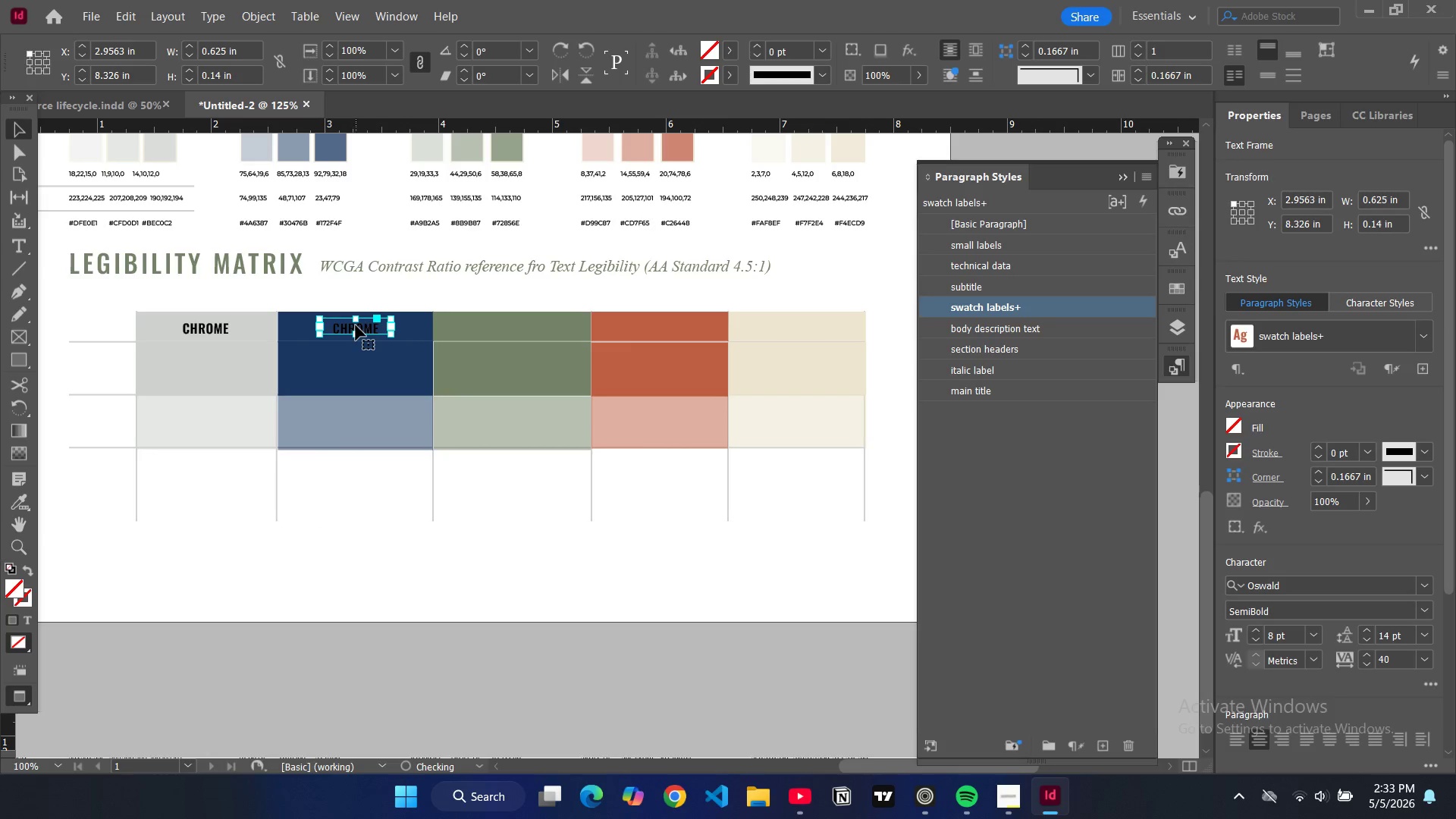 
double_click([356, 325])
 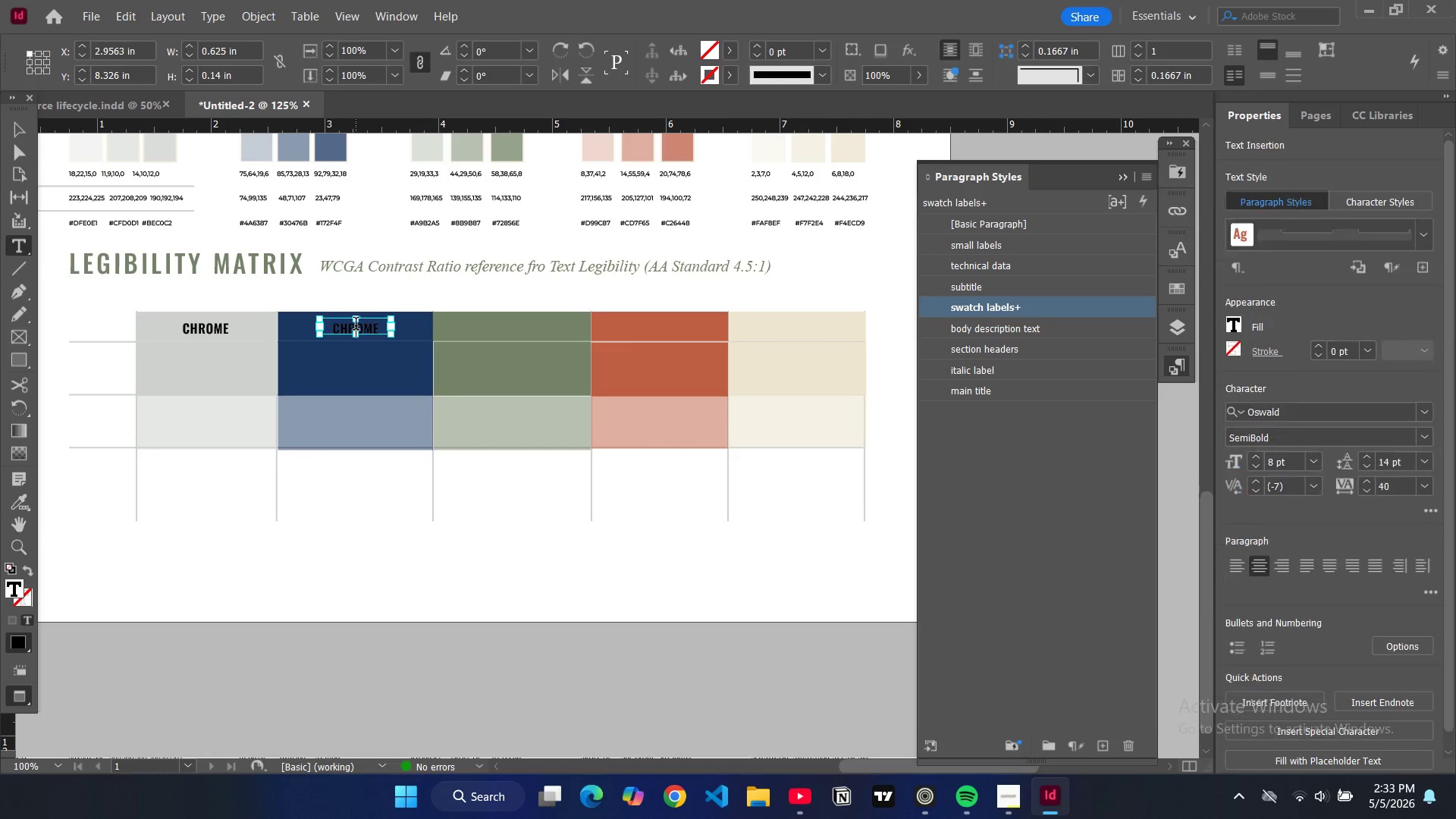 
key(Control+ControlLeft)
 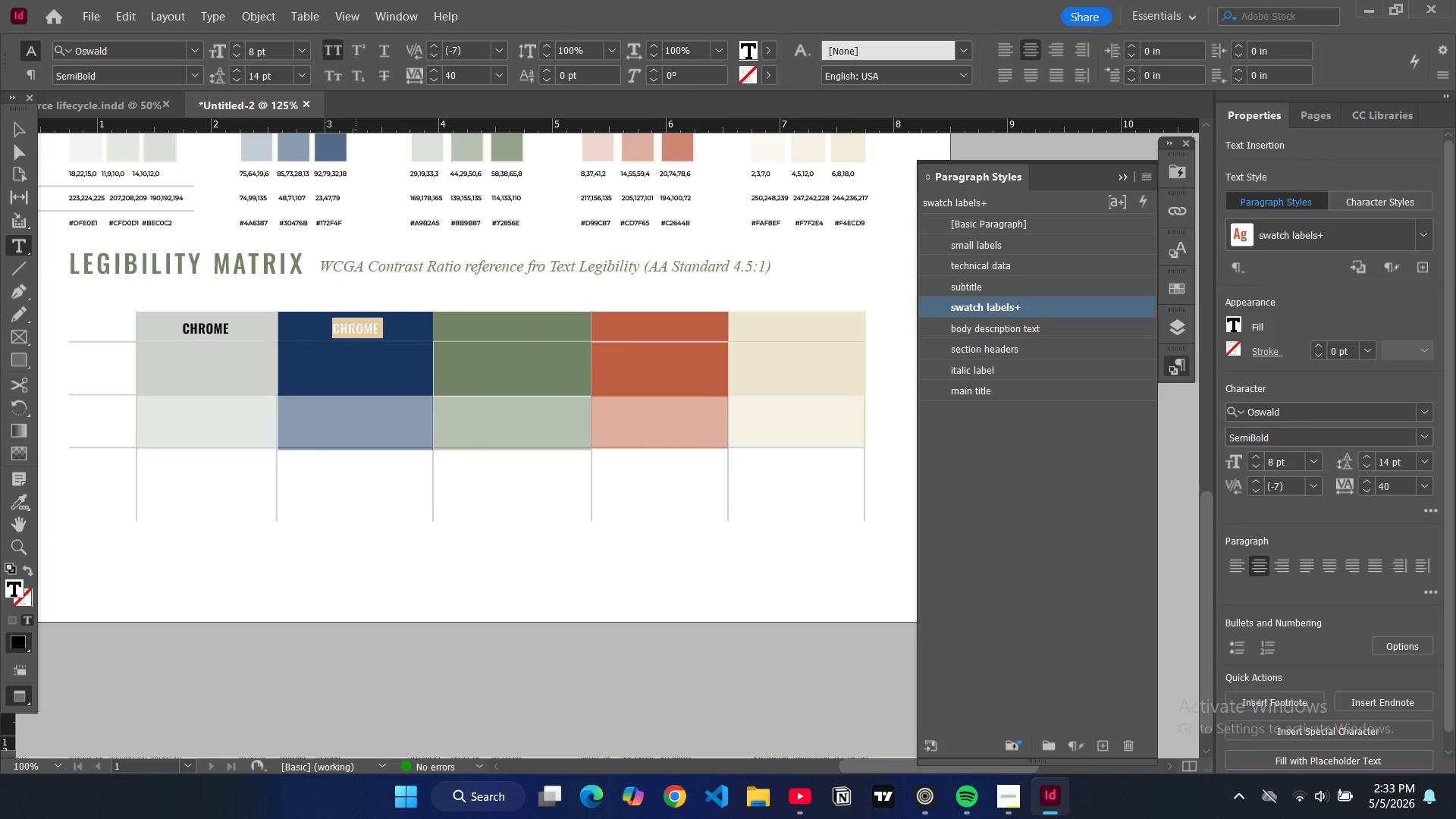 
key(Control+A)
 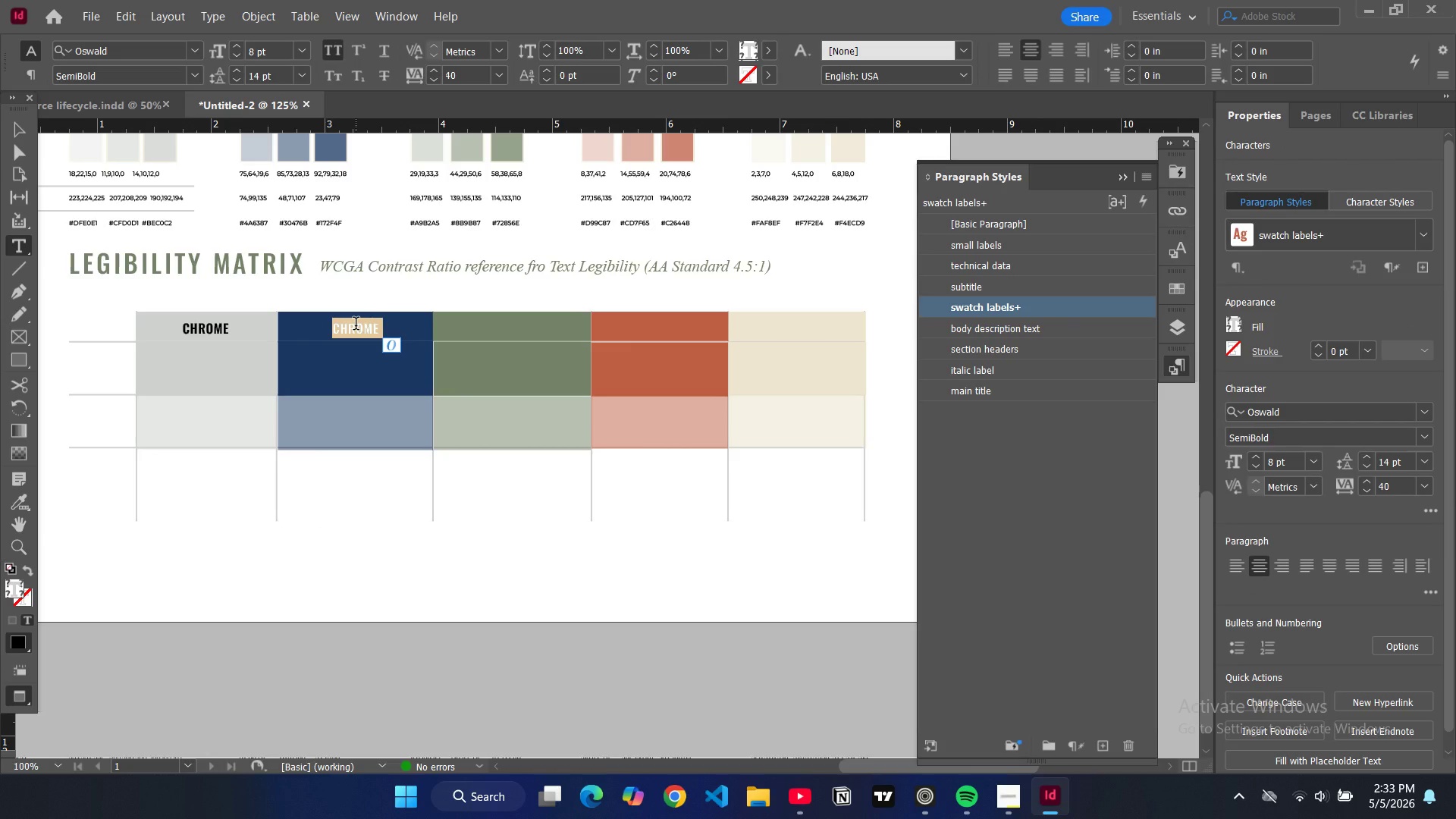 
type(diner navy)
 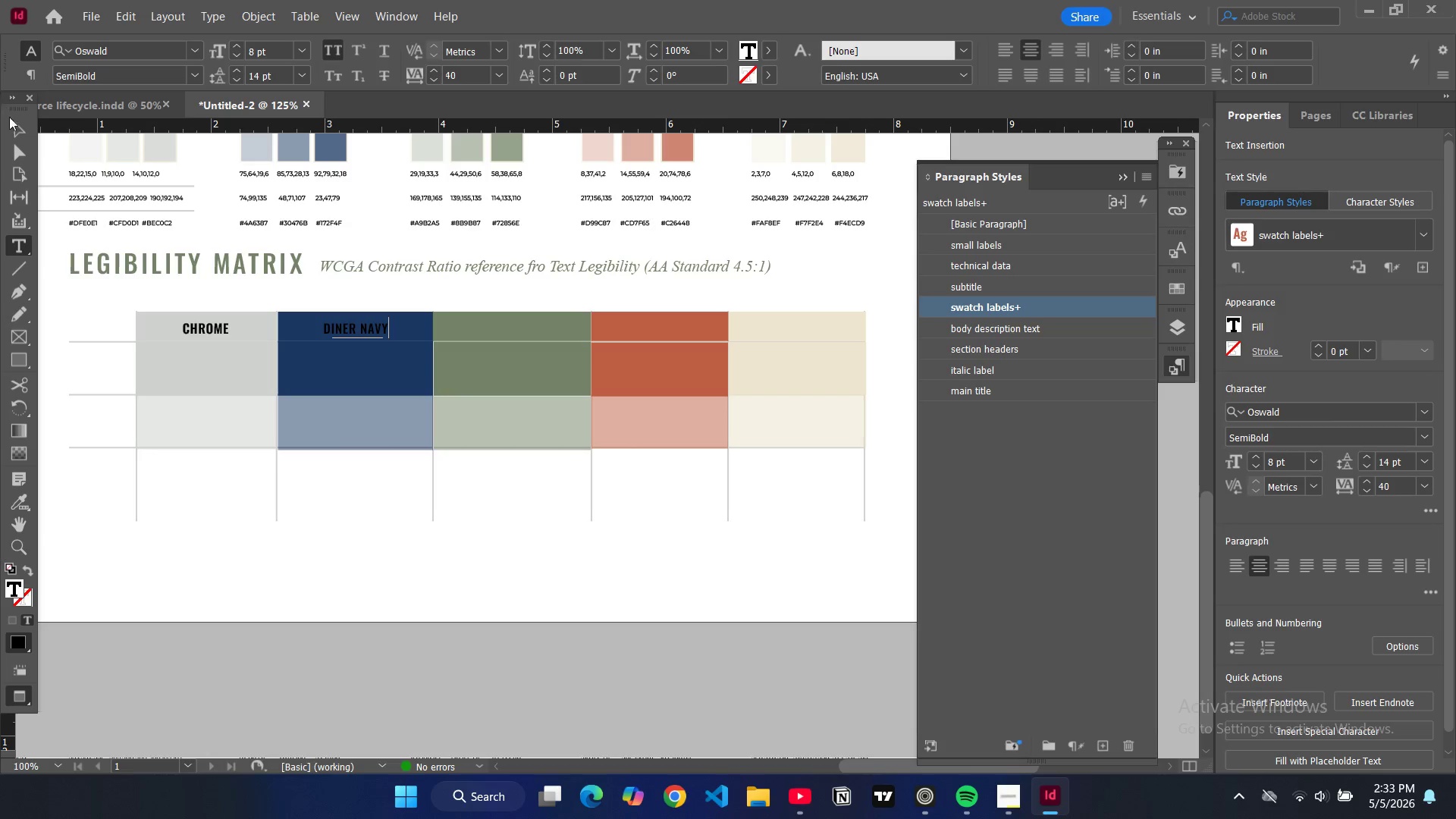 
left_click([19, 132])
 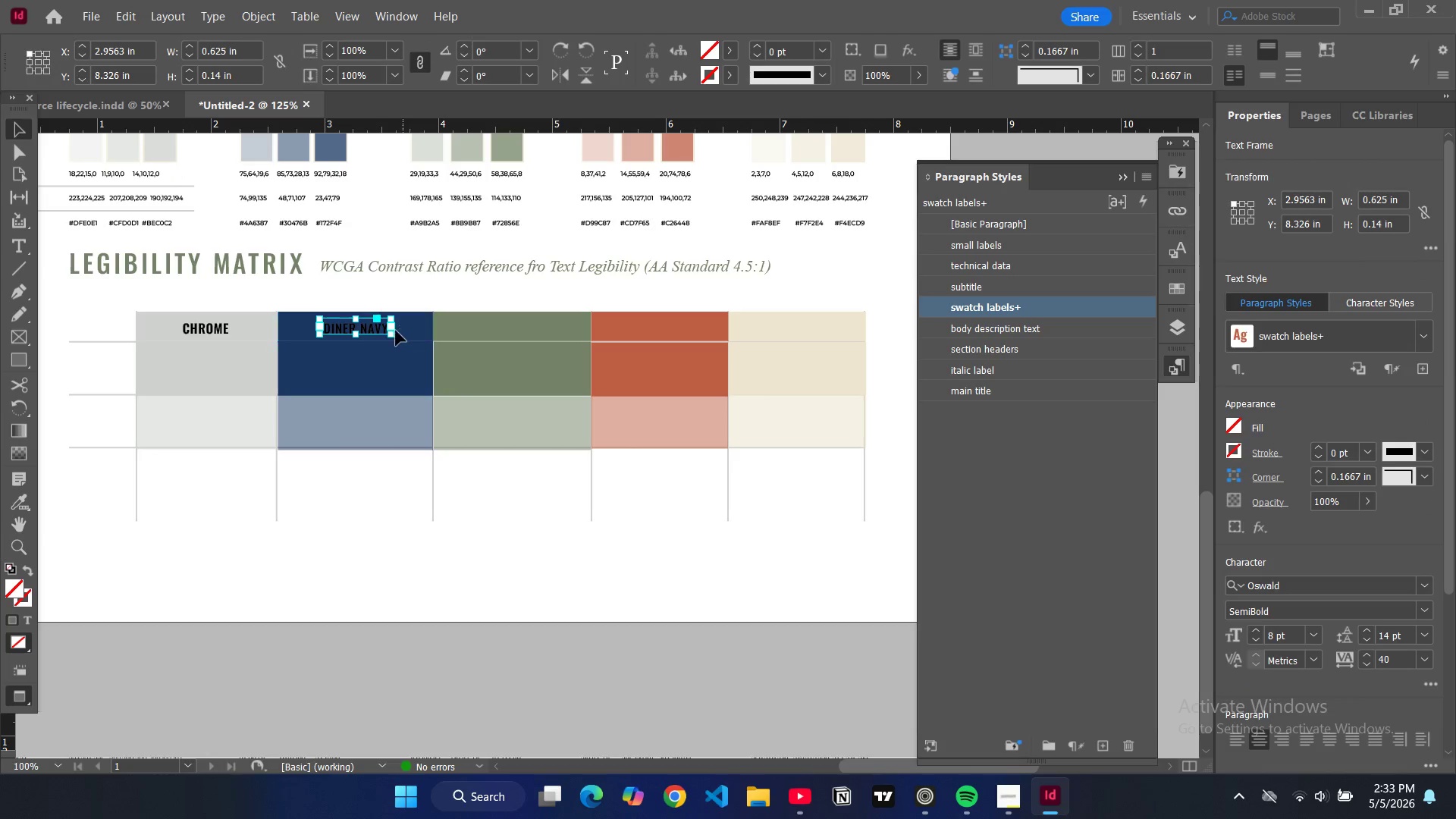 
key(Control+C)
 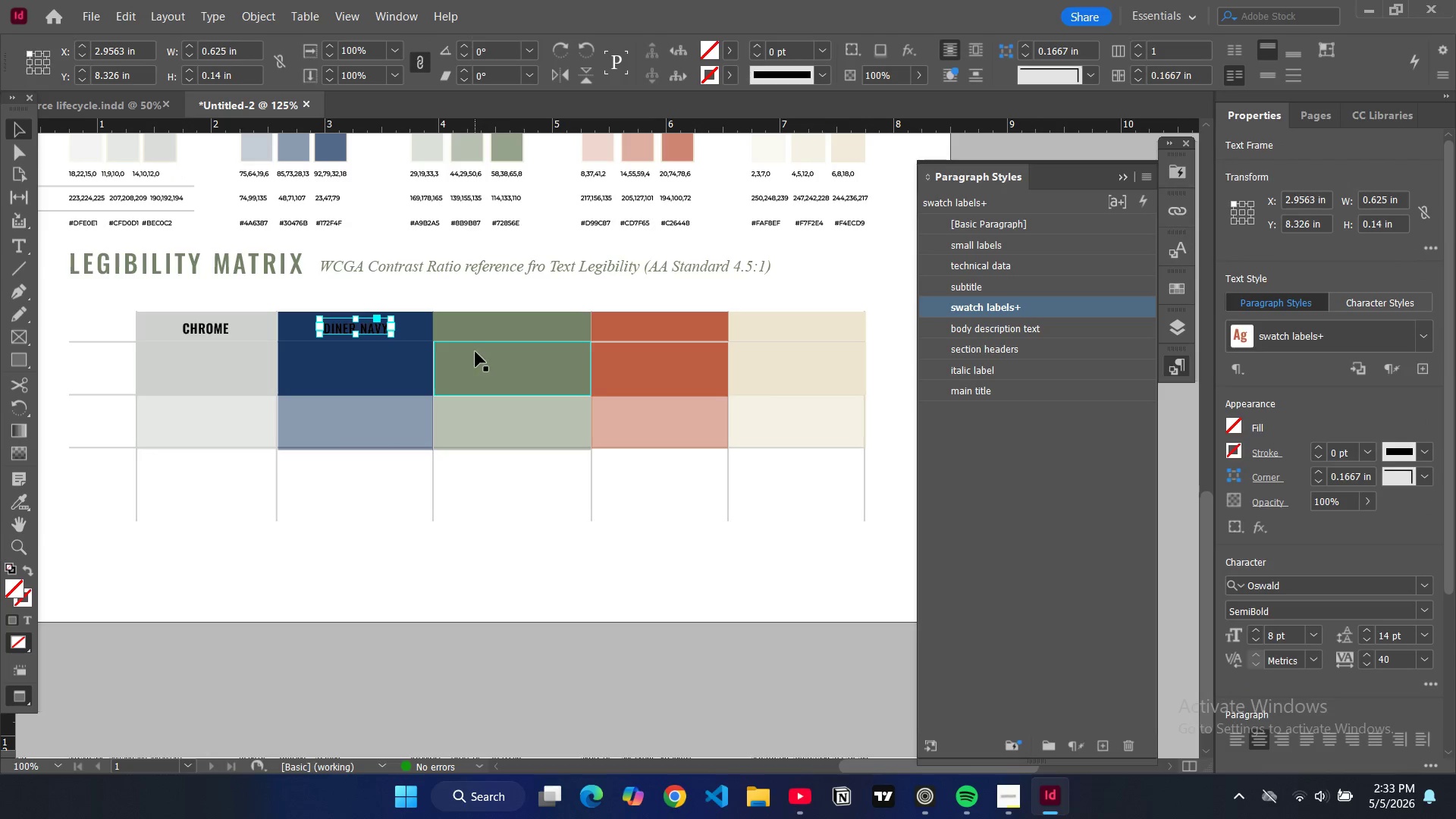 
key(Control+V)
 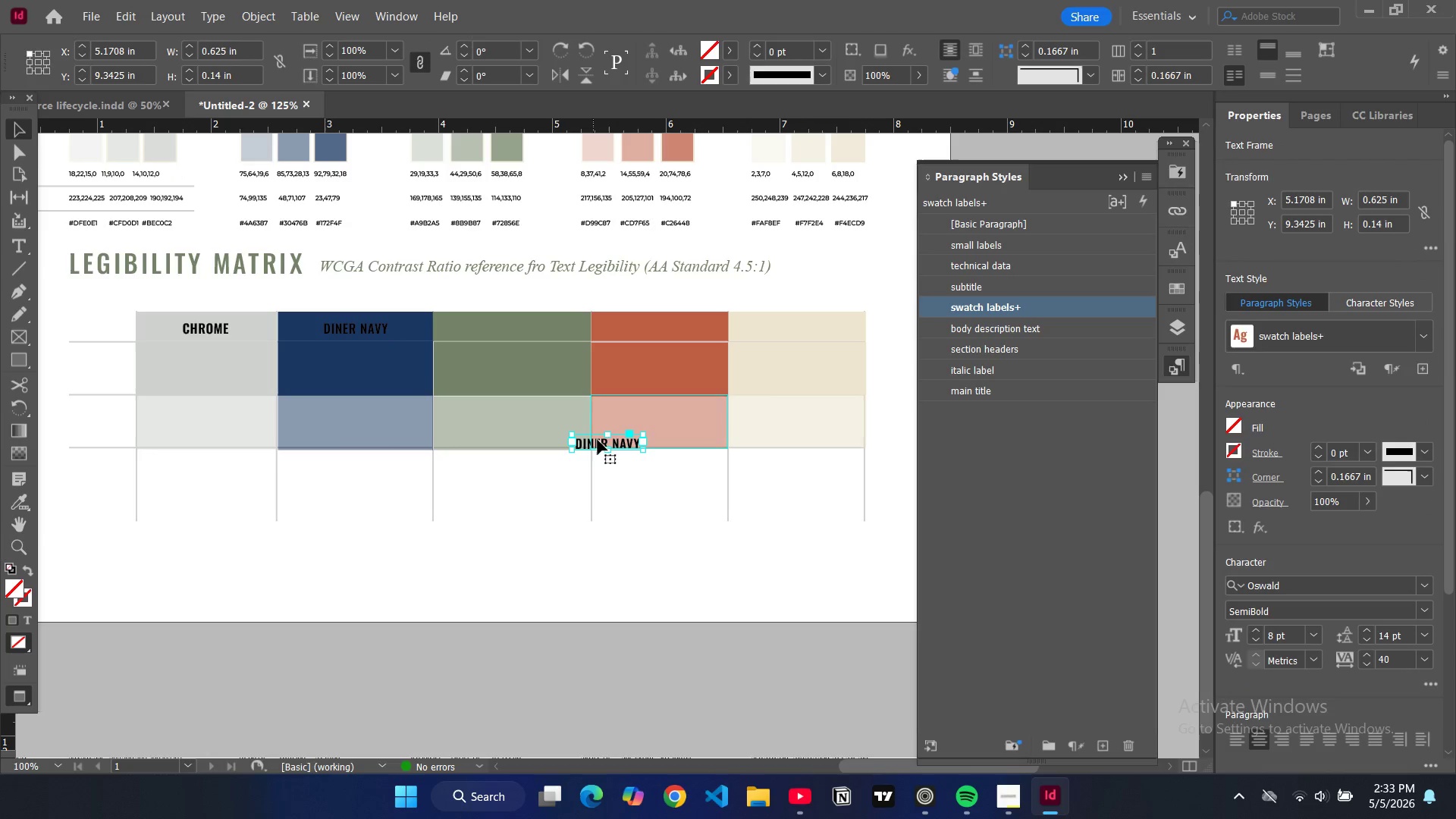 
left_click_drag(start_coordinate=[598, 436], to_coordinate=[501, 324])
 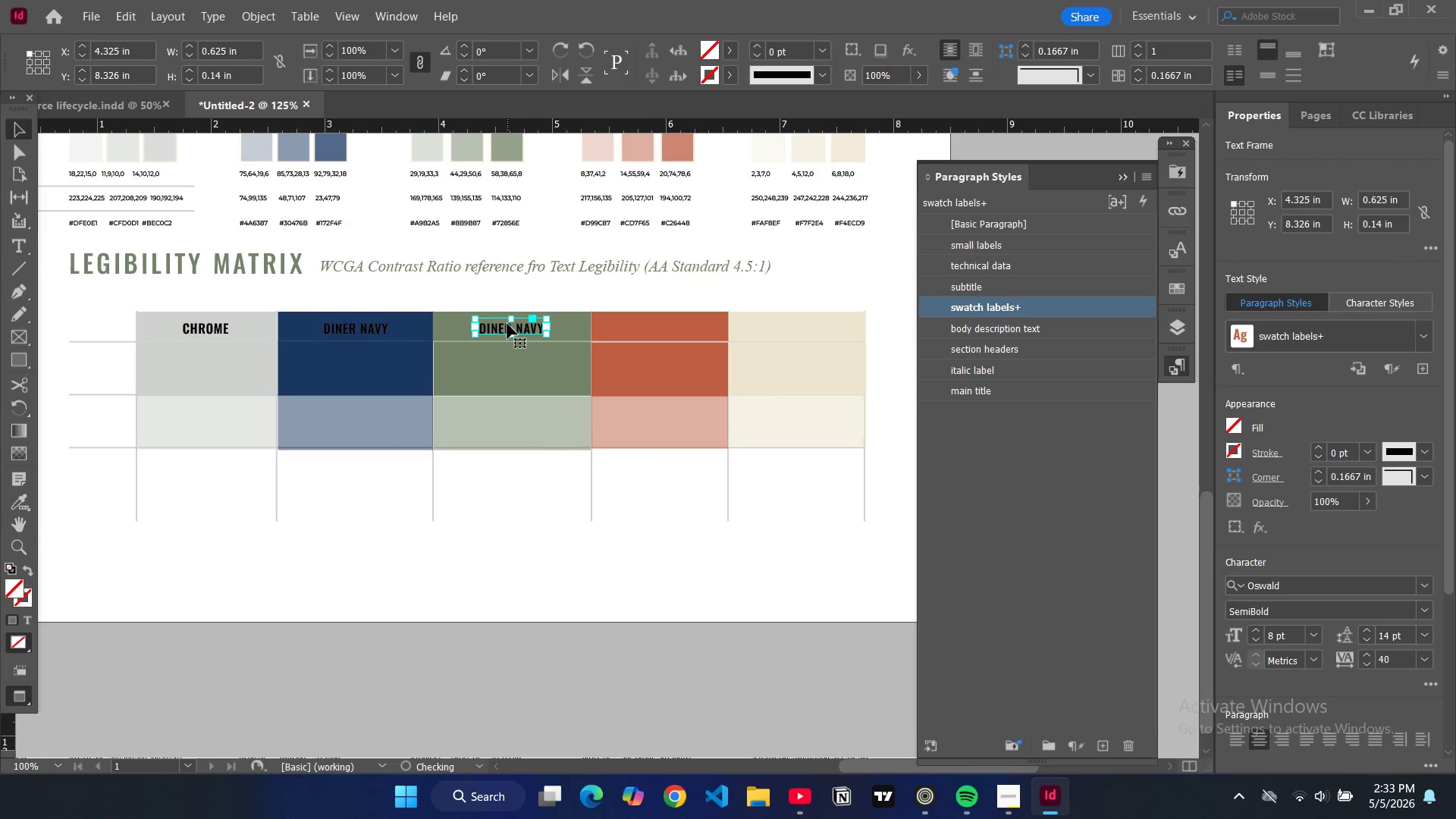 
double_click([507, 324])
 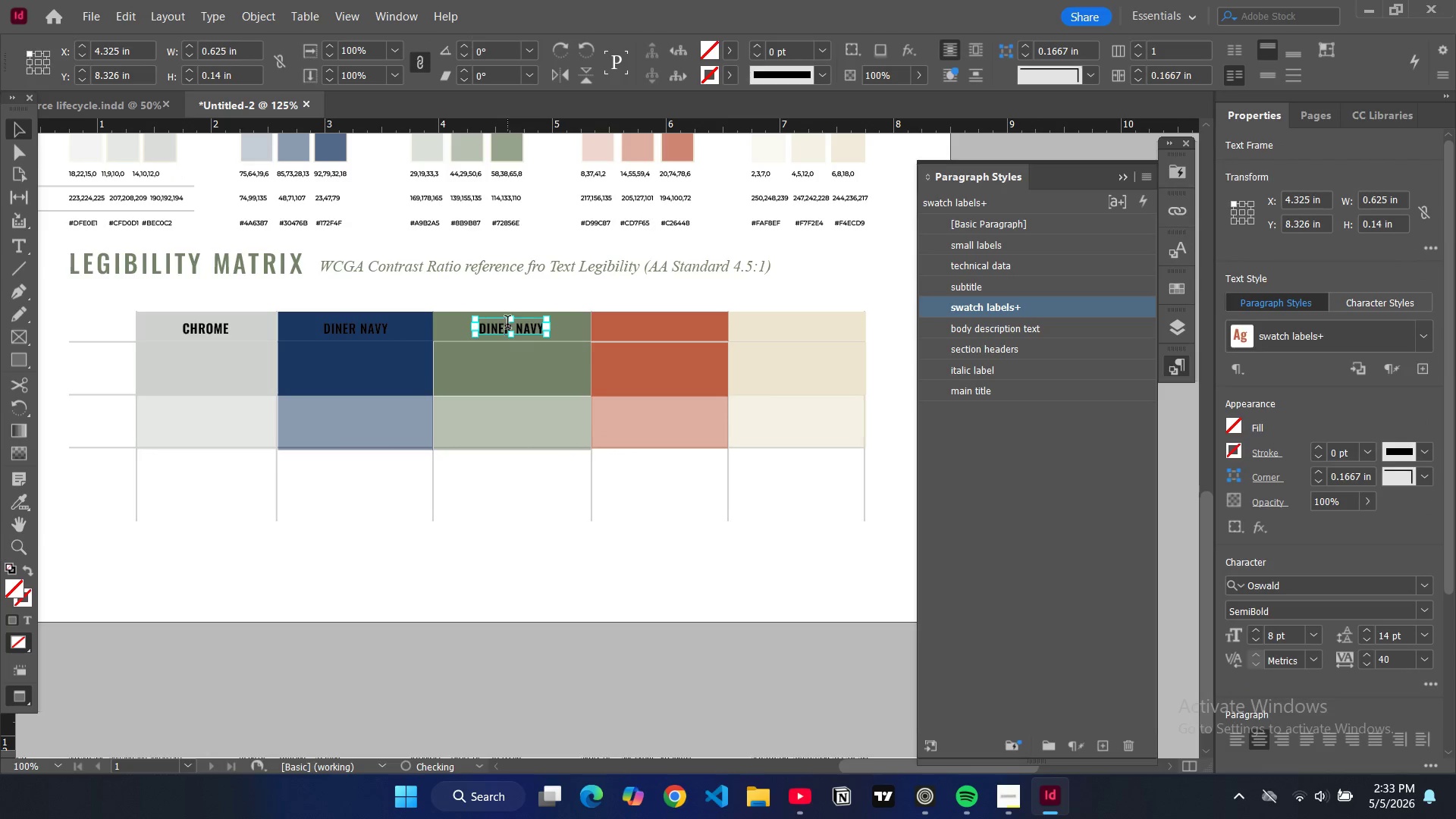 
key(Control+ControlLeft)
 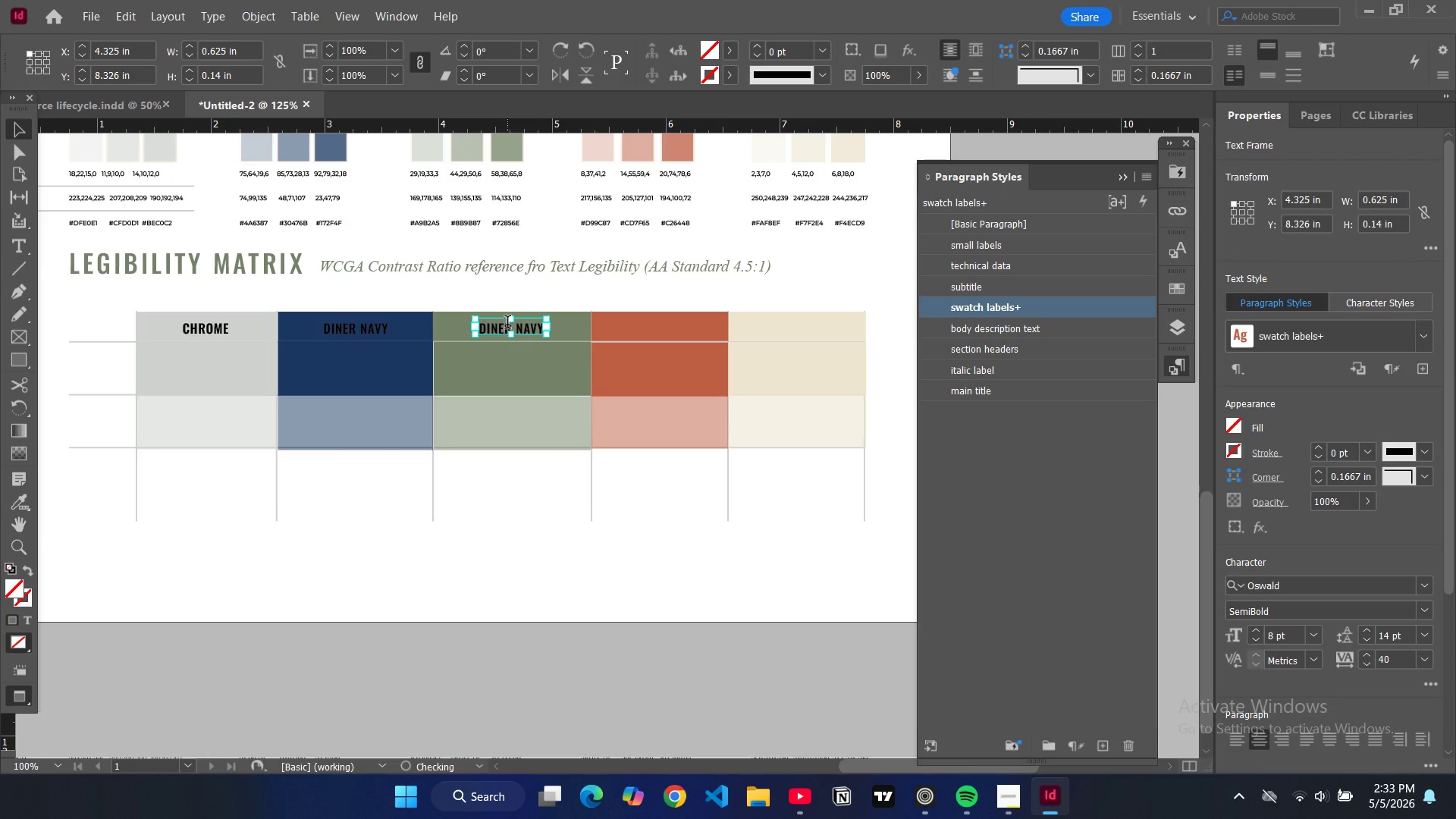 
key(Control+A)
 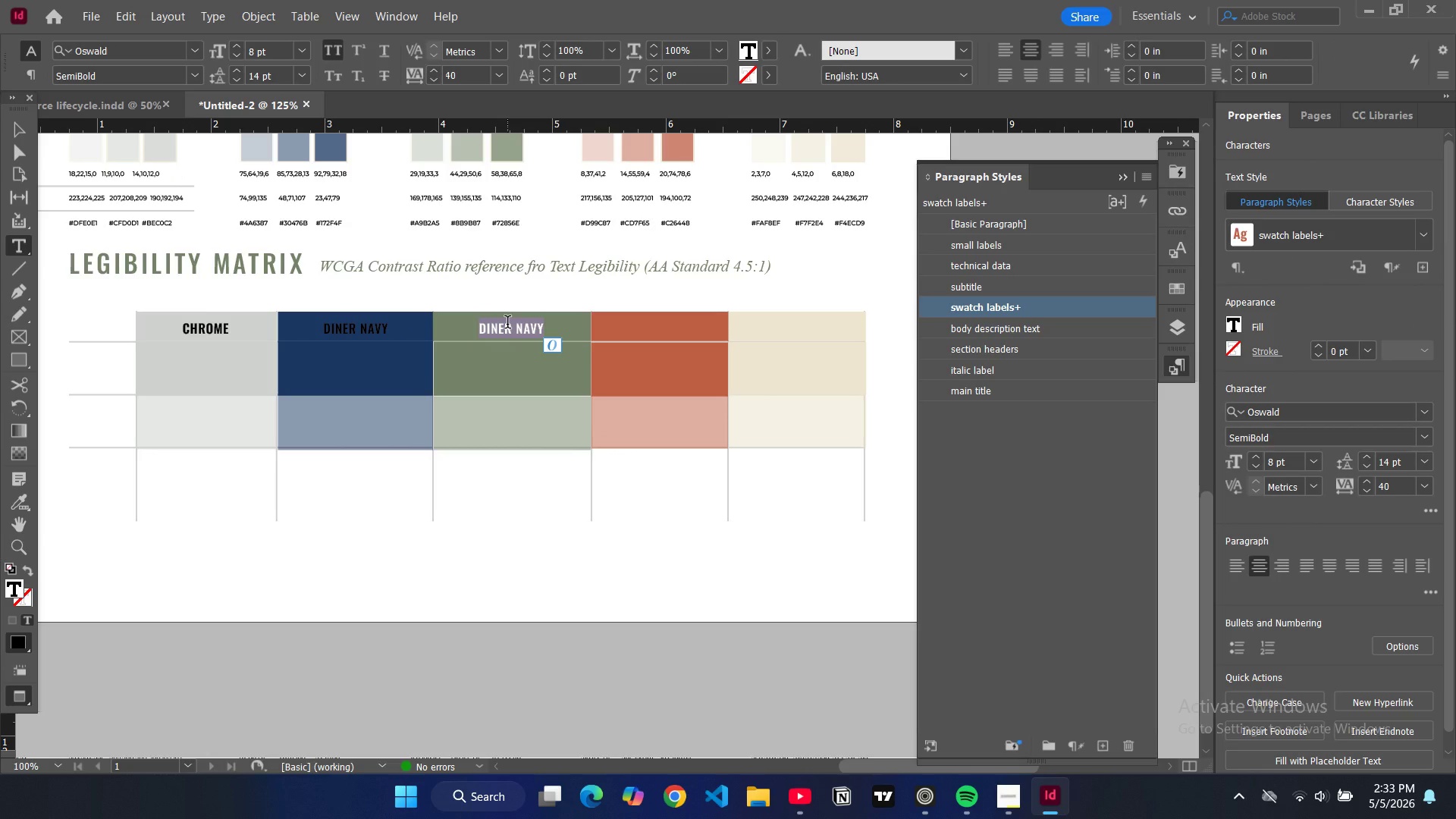 
type(farm sage)
 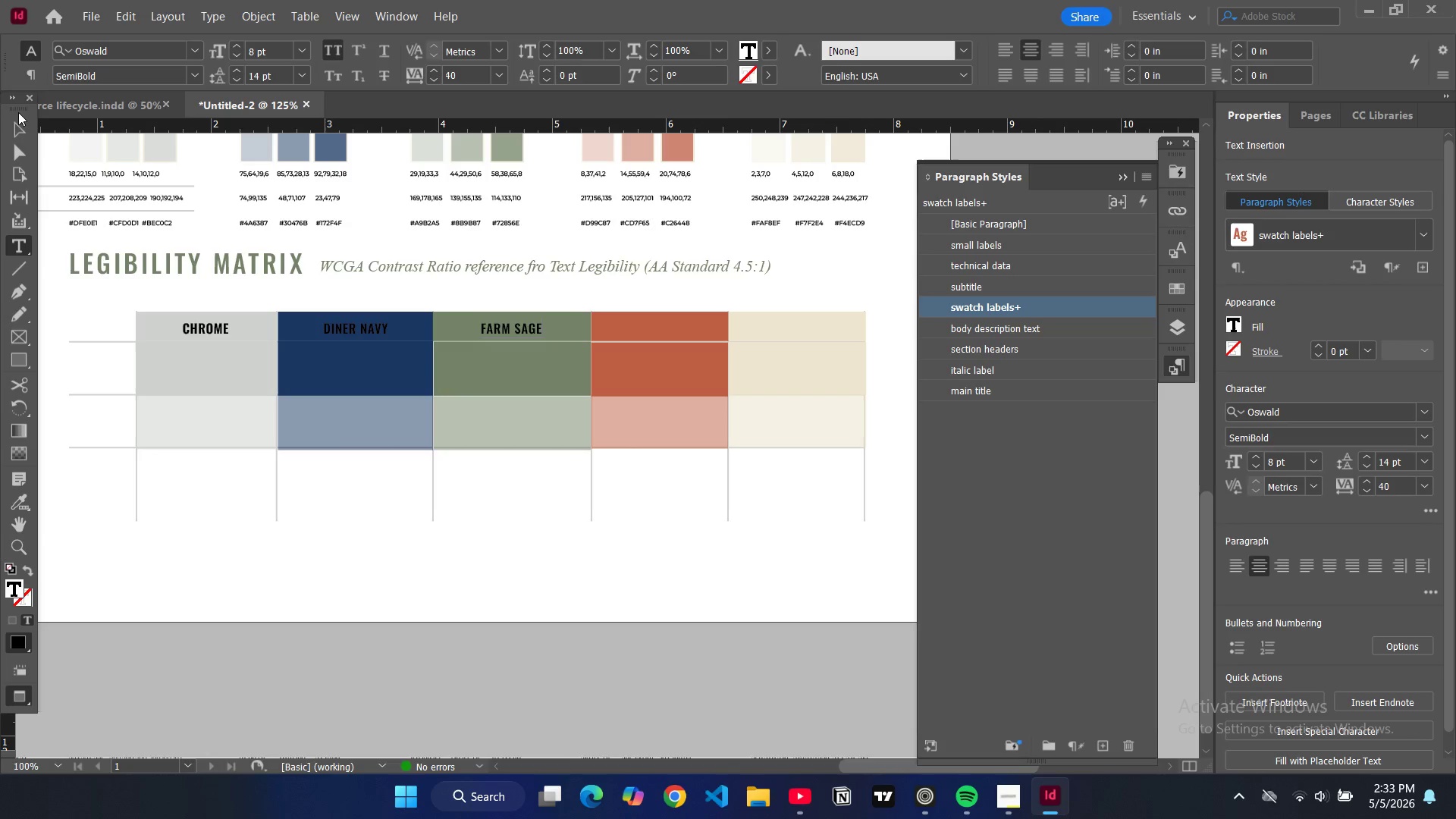 
left_click([23, 127])
 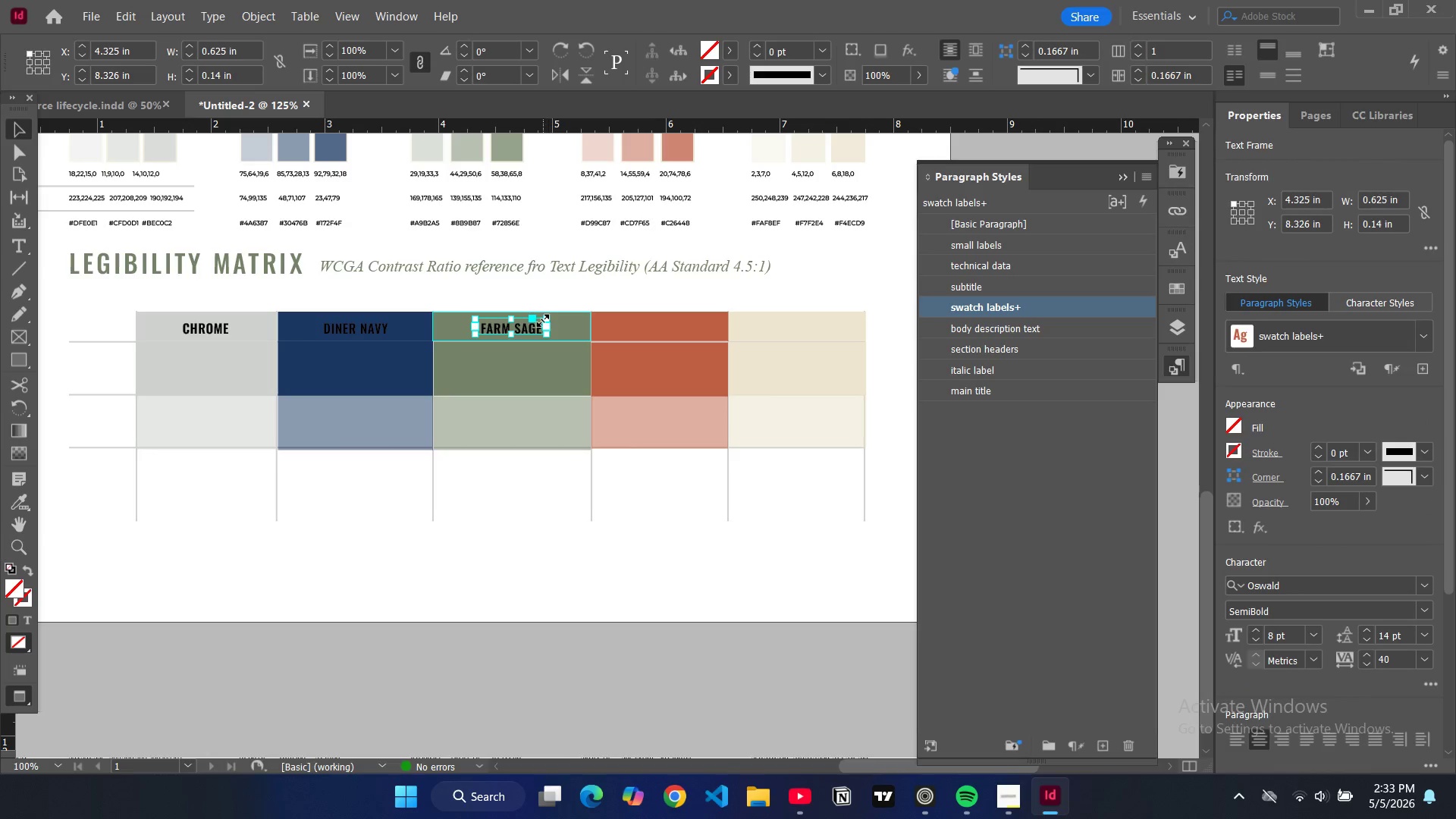 
key(Control+C)
 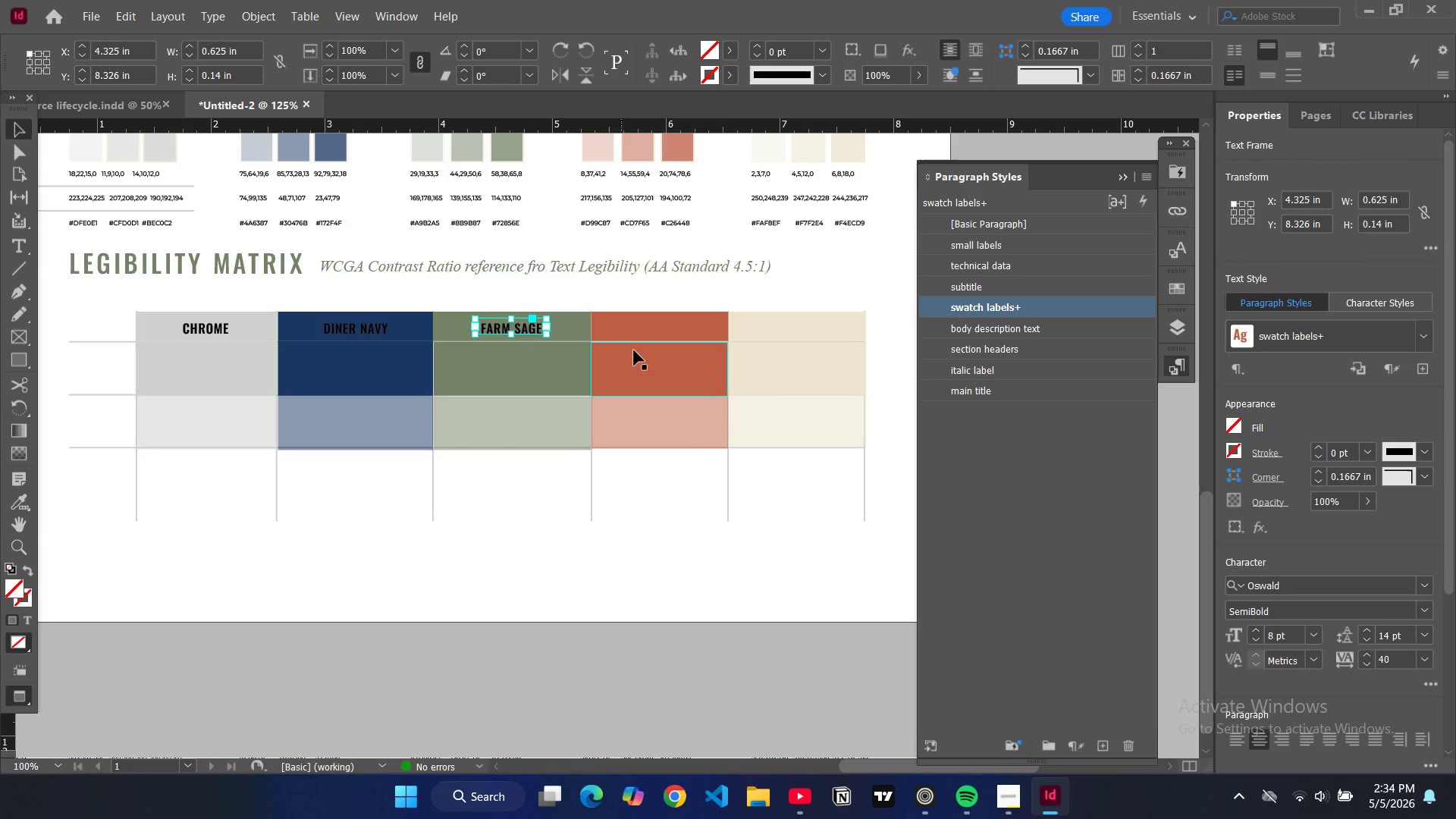 
key(Control+V)
 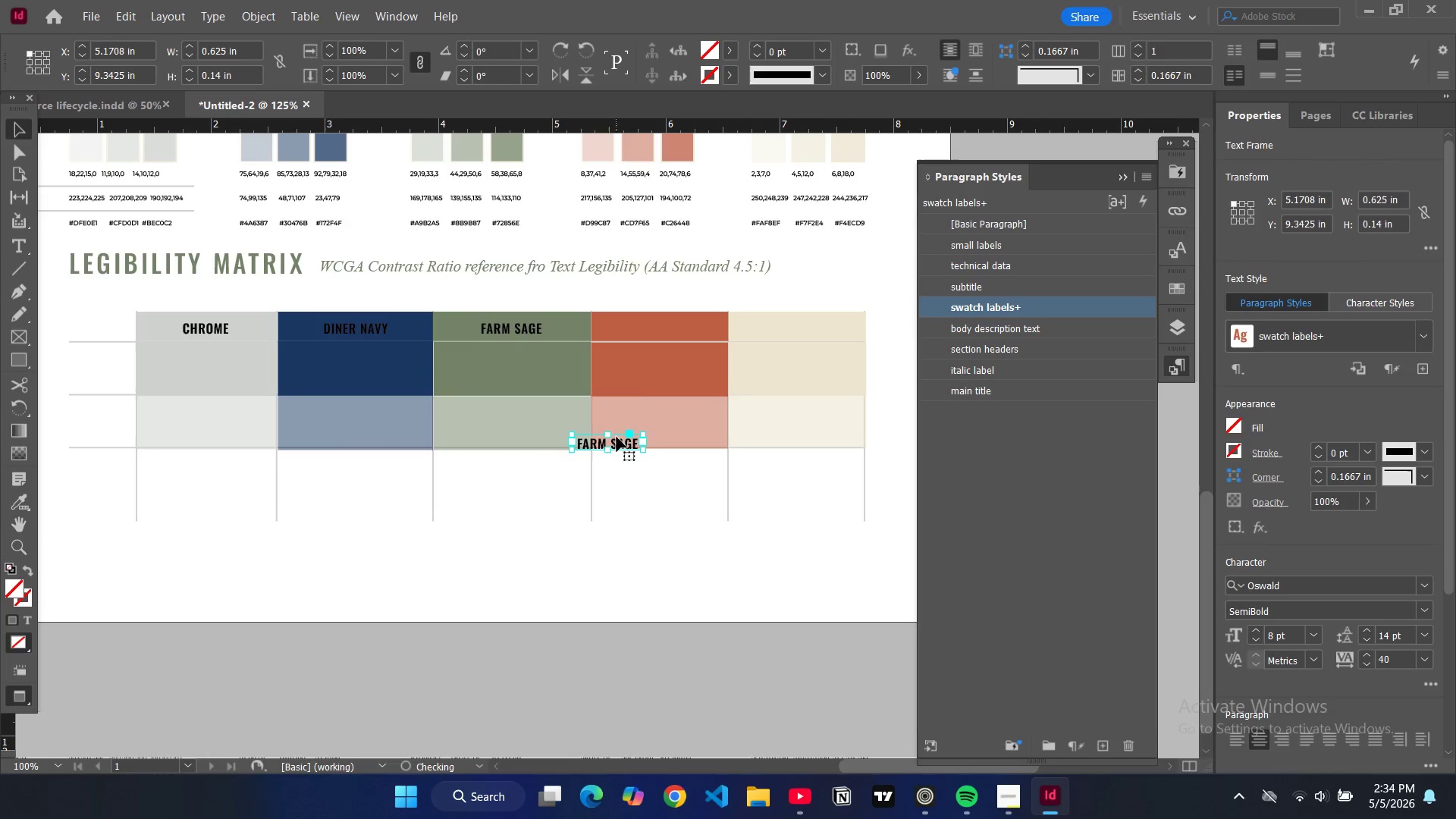 
left_click_drag(start_coordinate=[617, 437], to_coordinate=[667, 325])
 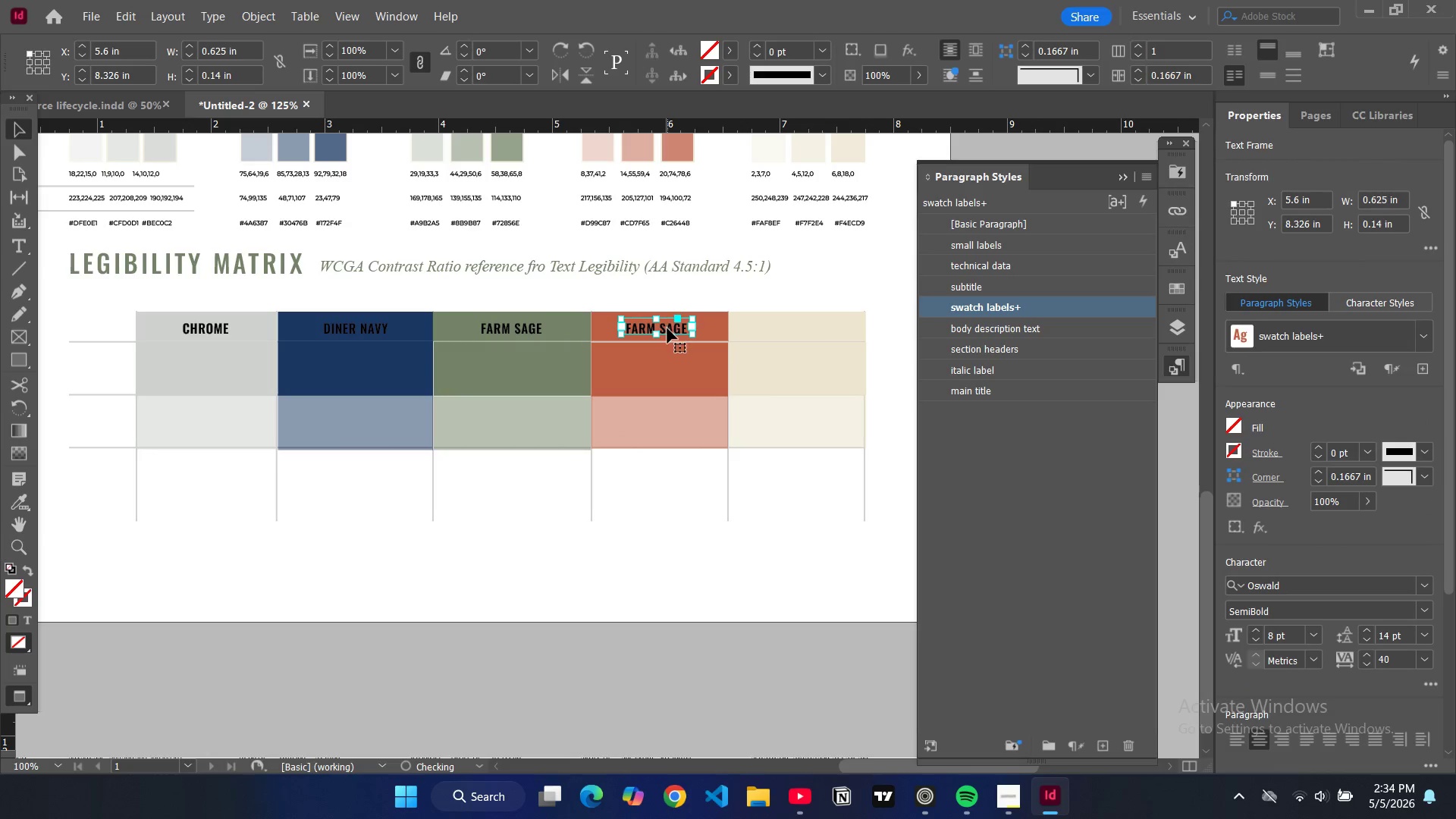 
left_click_drag(start_coordinate=[667, 328], to_coordinate=[671, 330])
 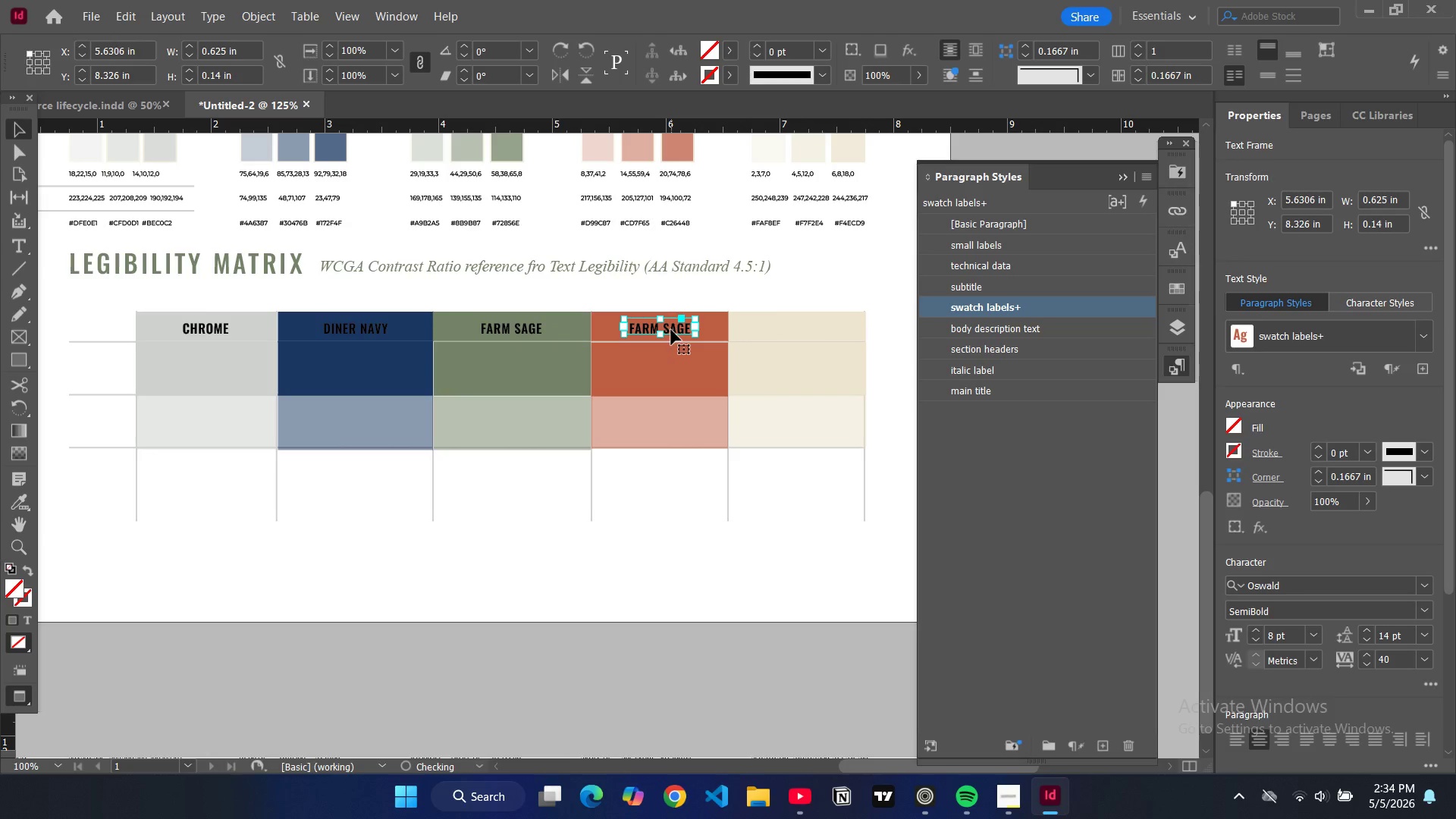 
double_click([671, 330])
 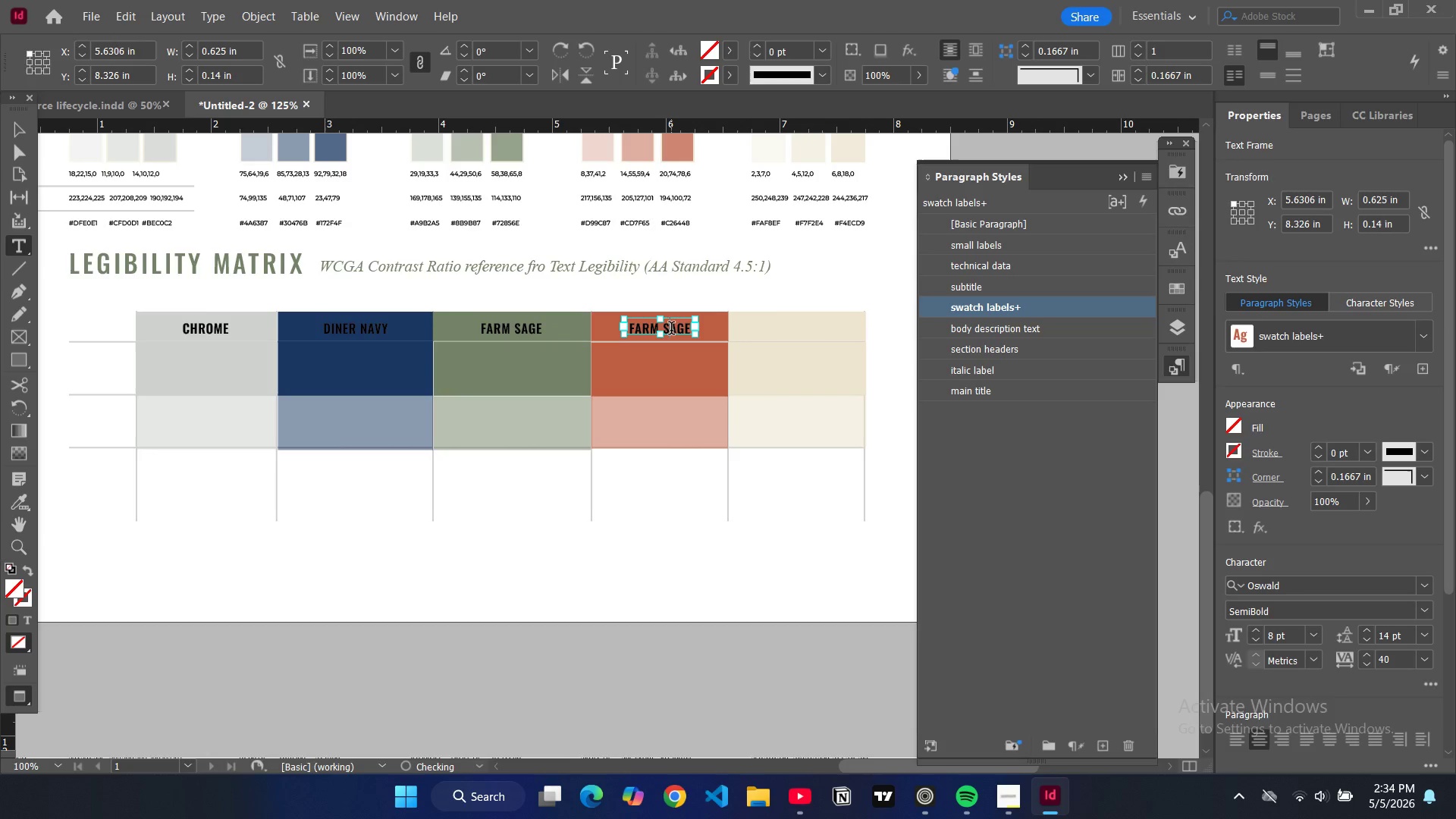 
key(Control+ControlLeft)
 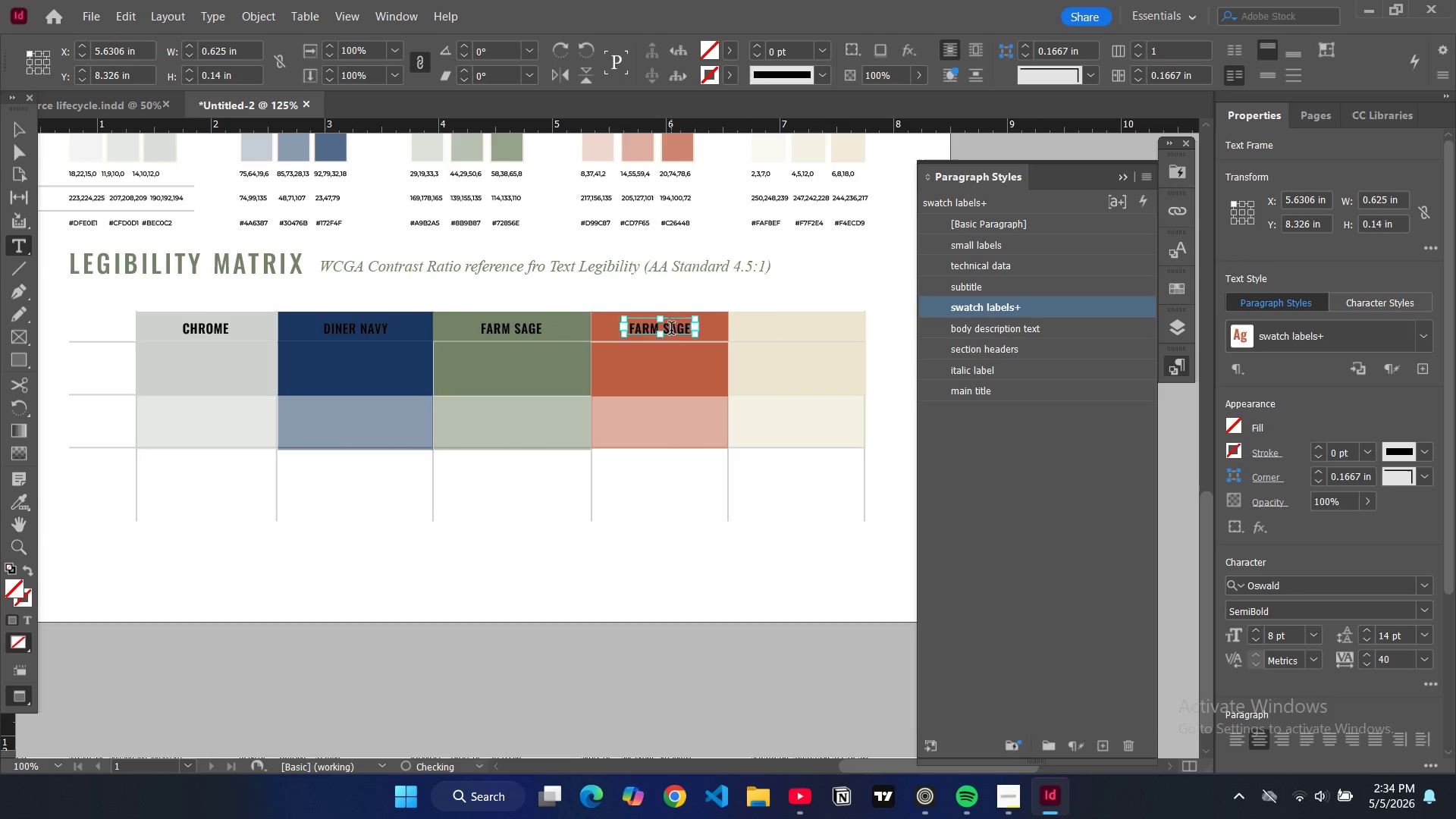 
key(Control+A)
 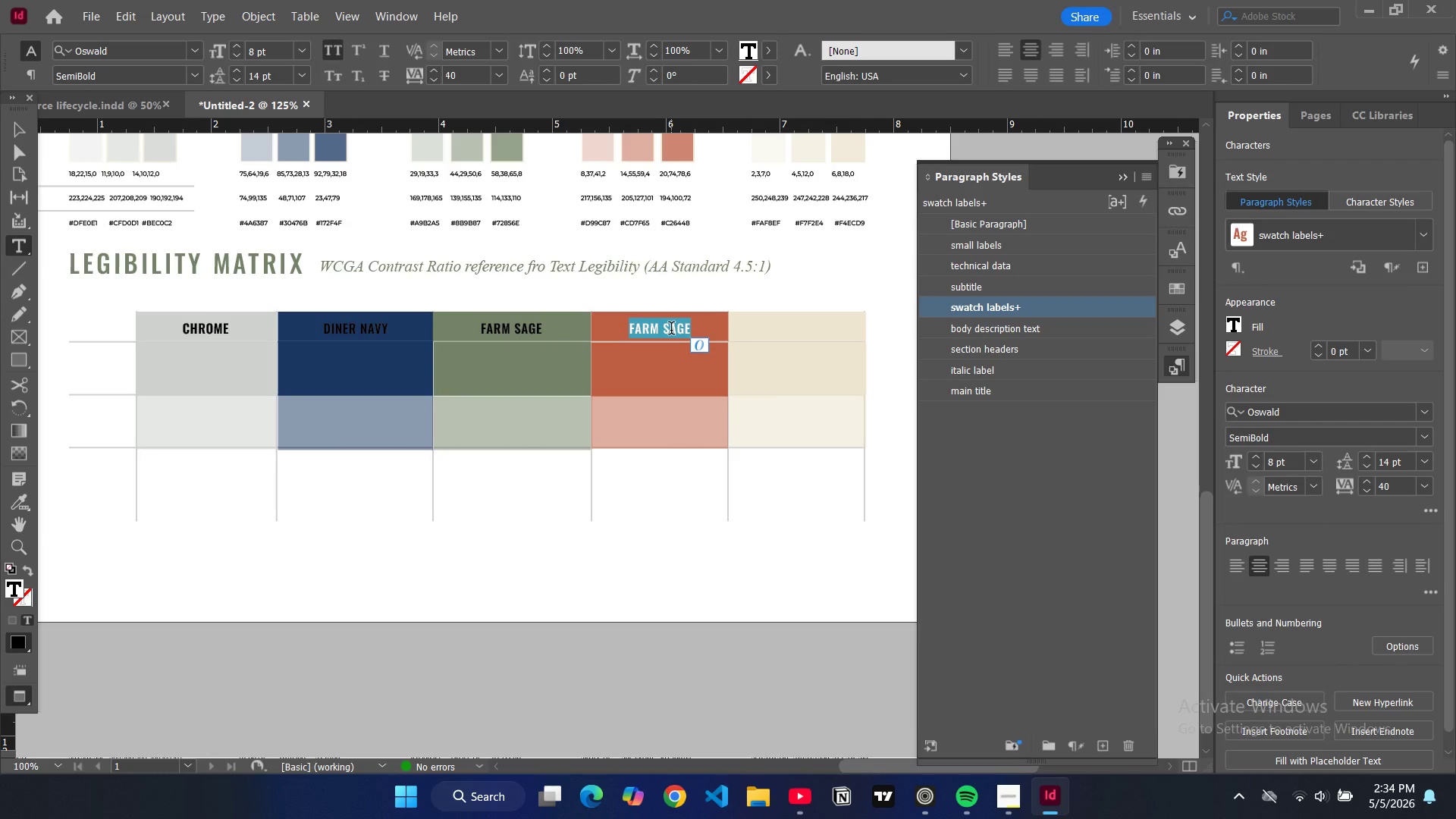 
type(harvest clay)
 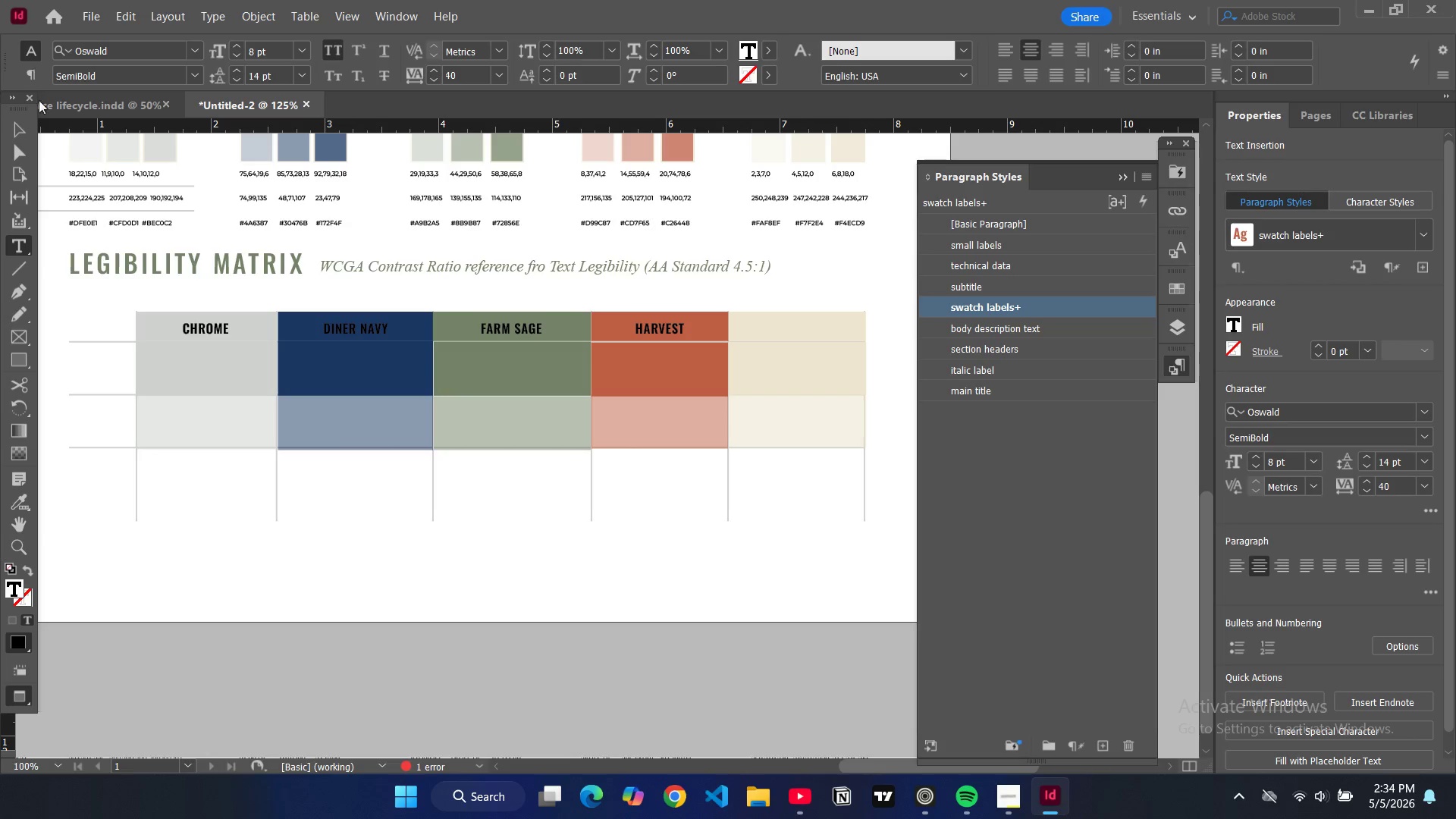 
left_click([16, 124])
 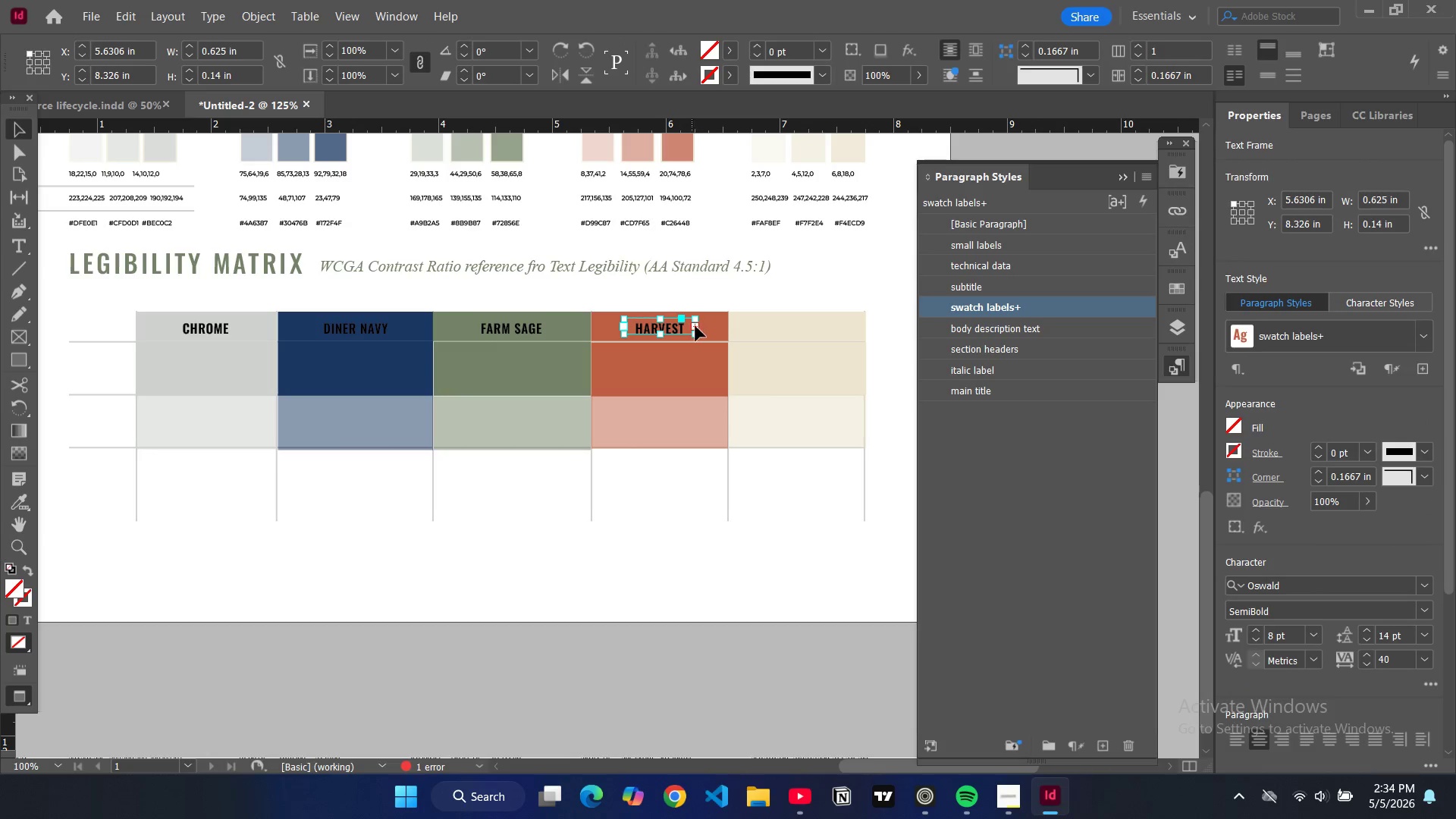 
left_click_drag(start_coordinate=[698, 326], to_coordinate=[723, 326])
 